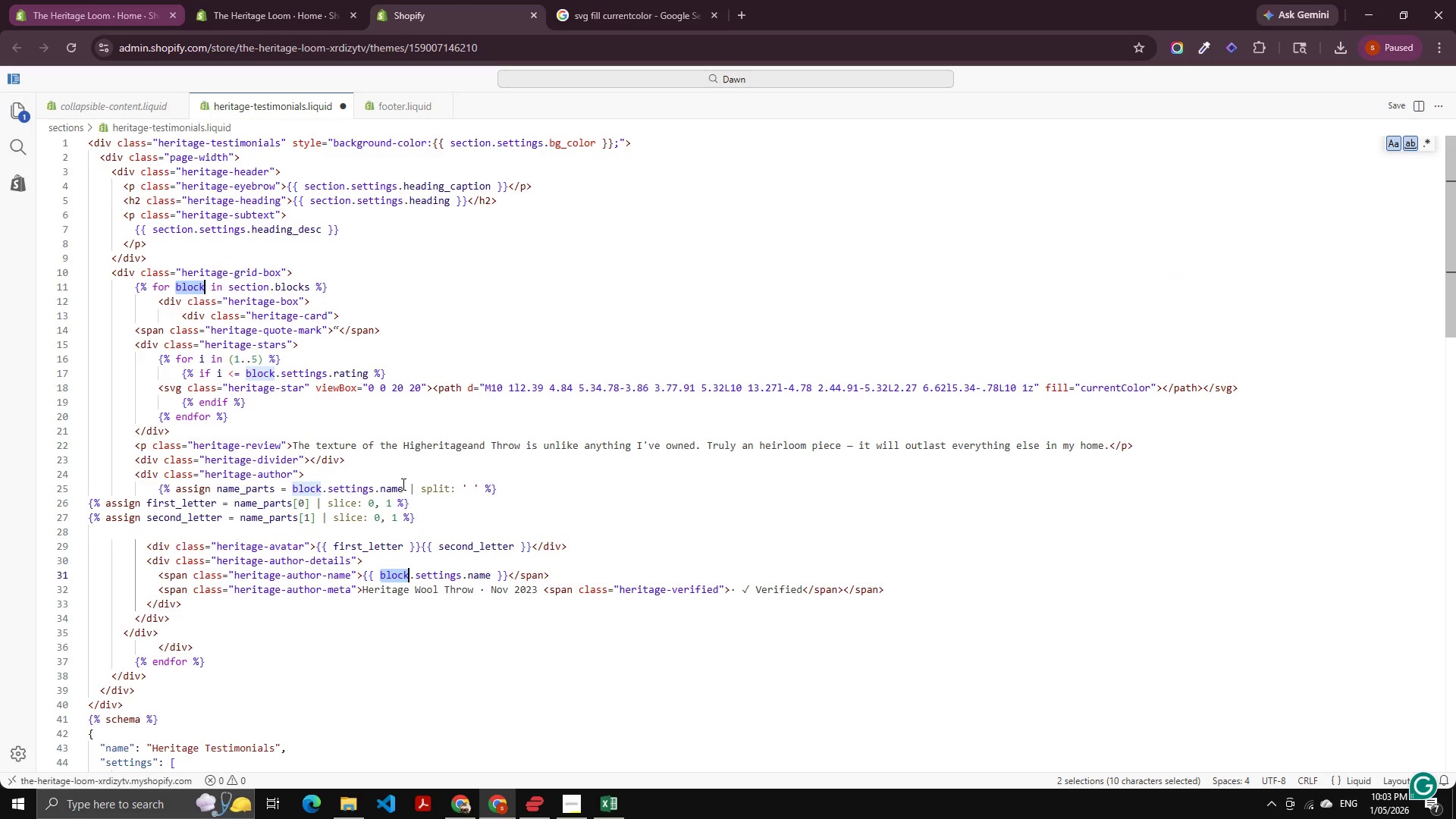 
scroll: coordinate [496, 667], scroll_direction: down, amount: 2.0
 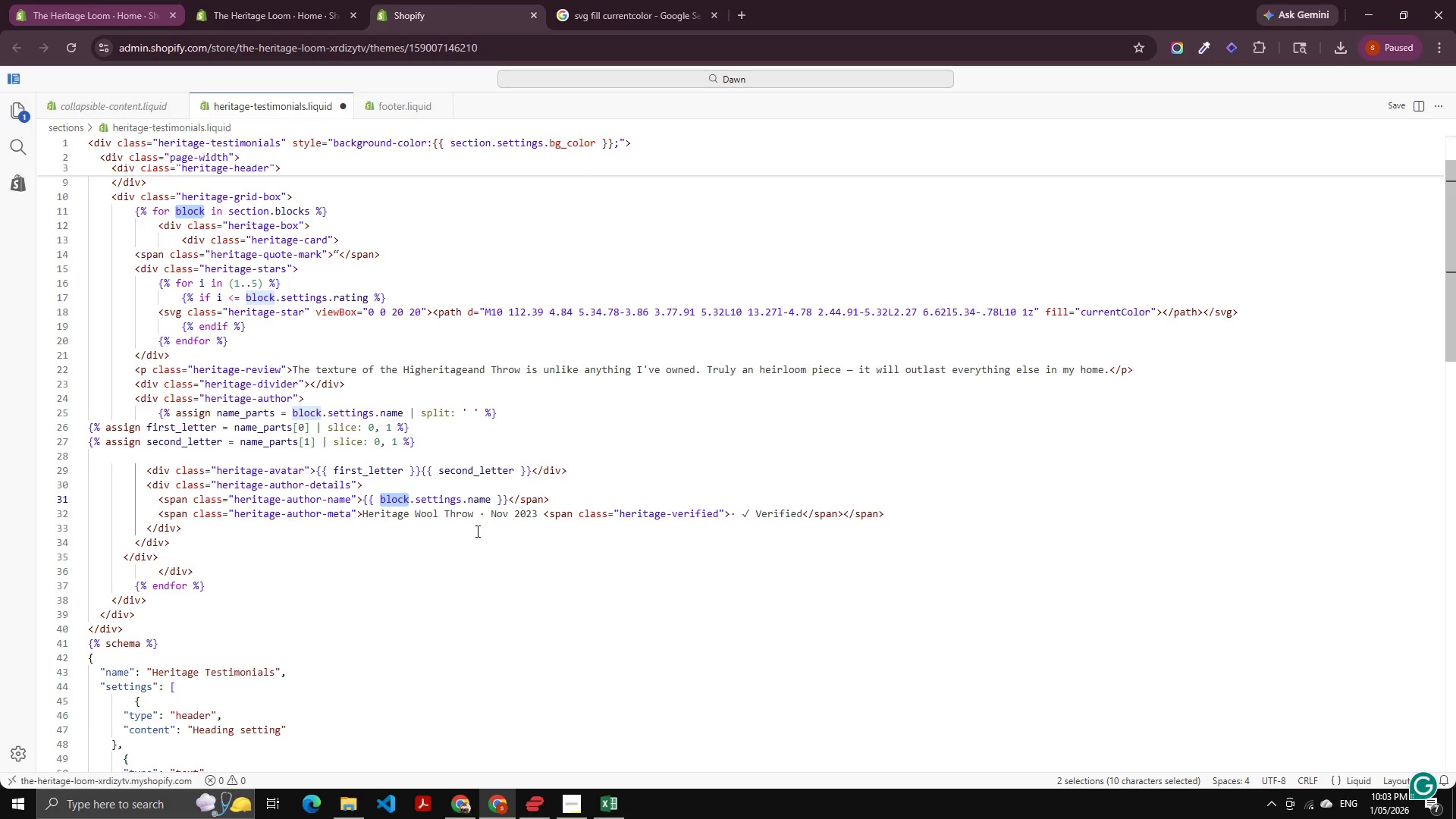 
left_click([478, 516])
 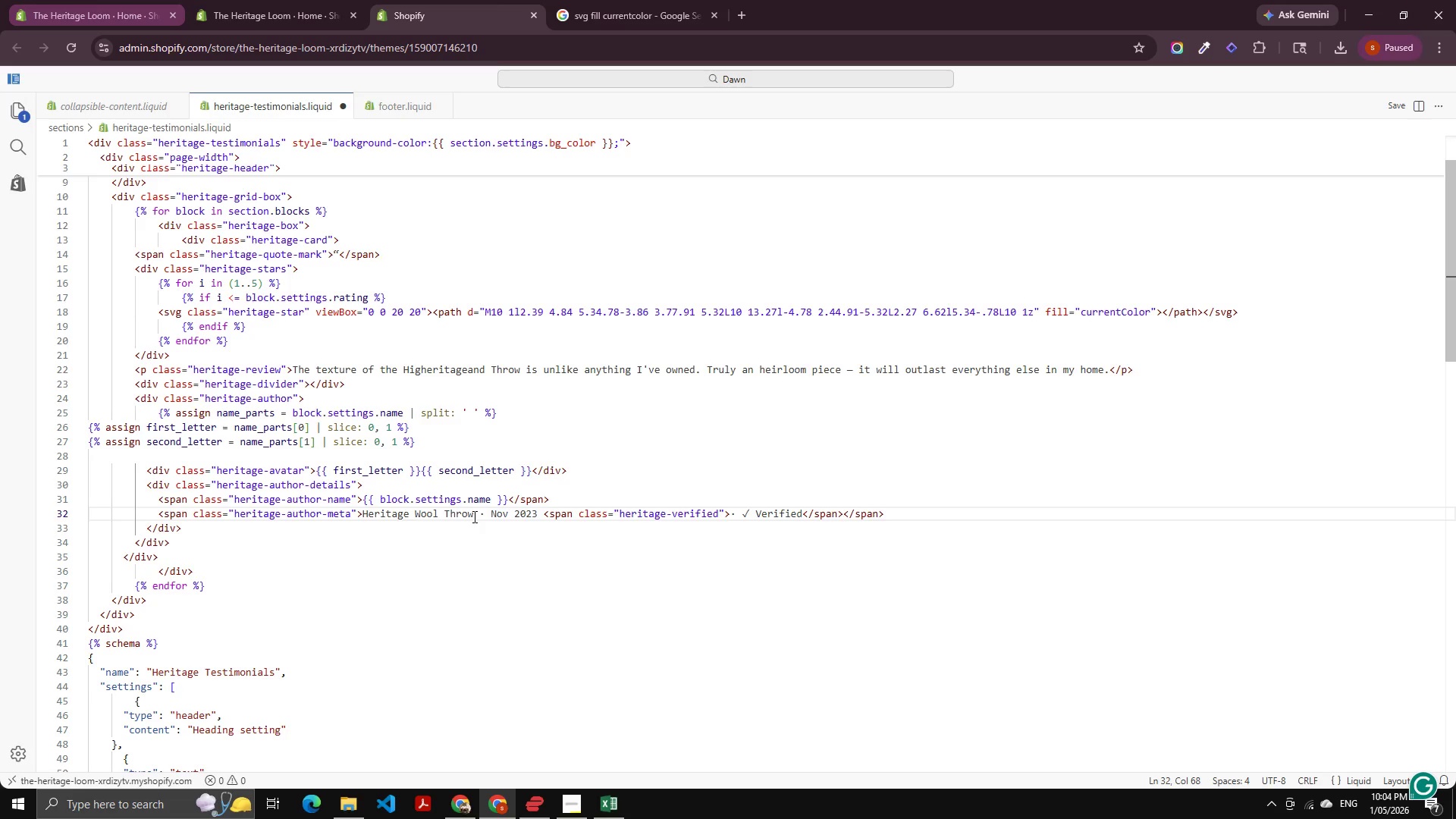 
wait(35.69)
 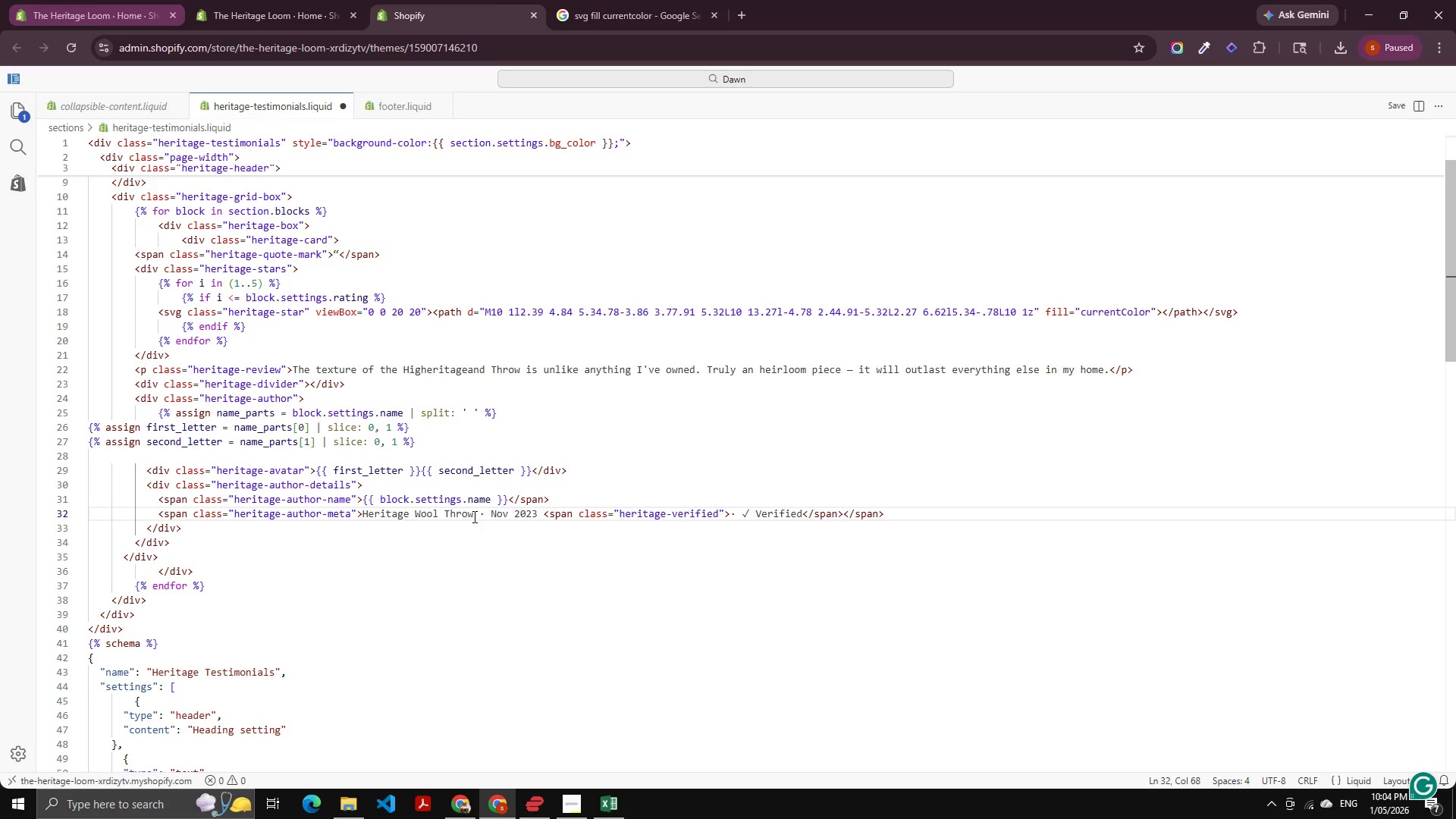 
left_click_drag(start_coordinate=[945, 513], to_coordinate=[88, 520])
 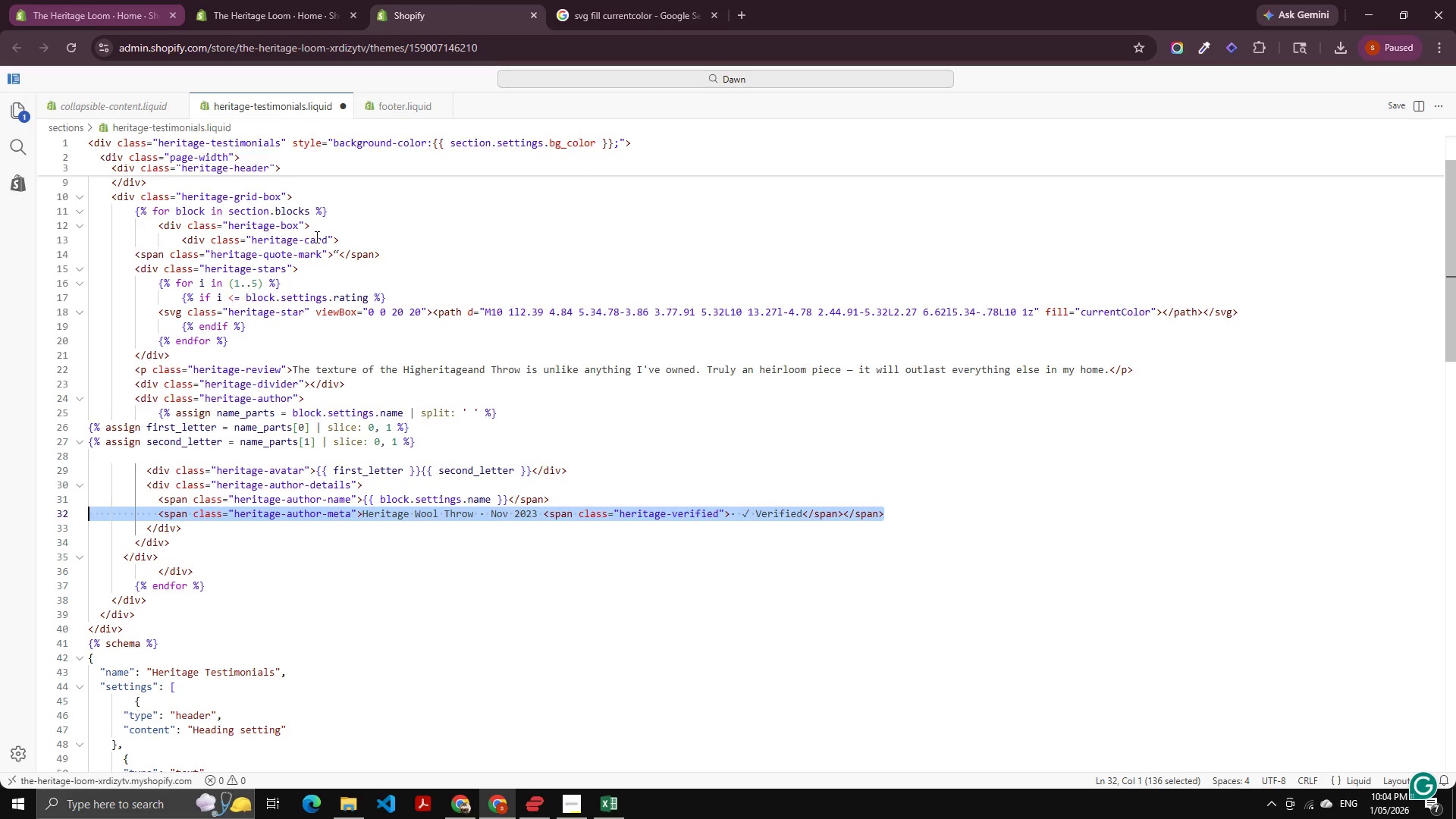 
key(Control+C)
 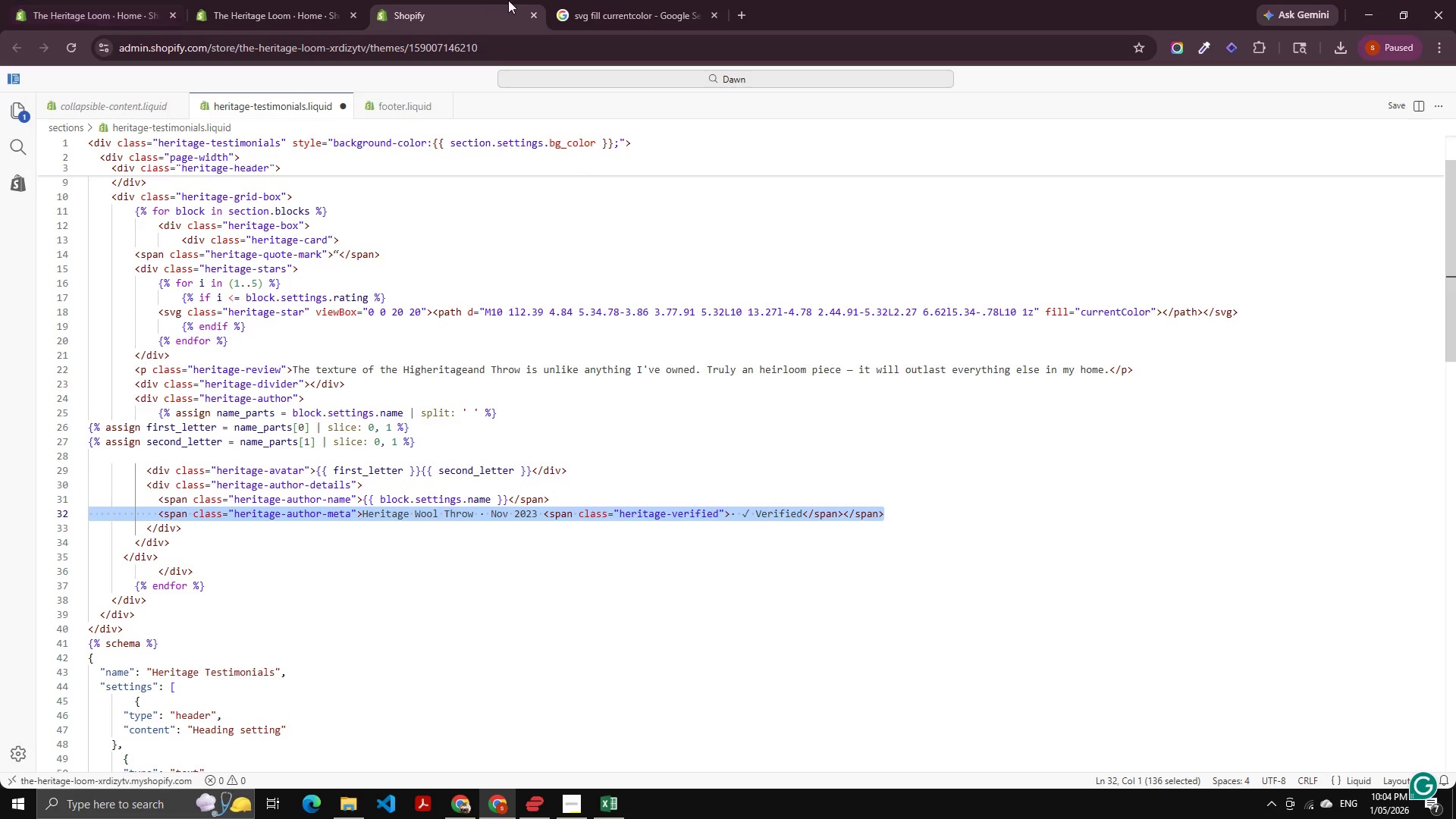 
key(Alt+AltLeft)
 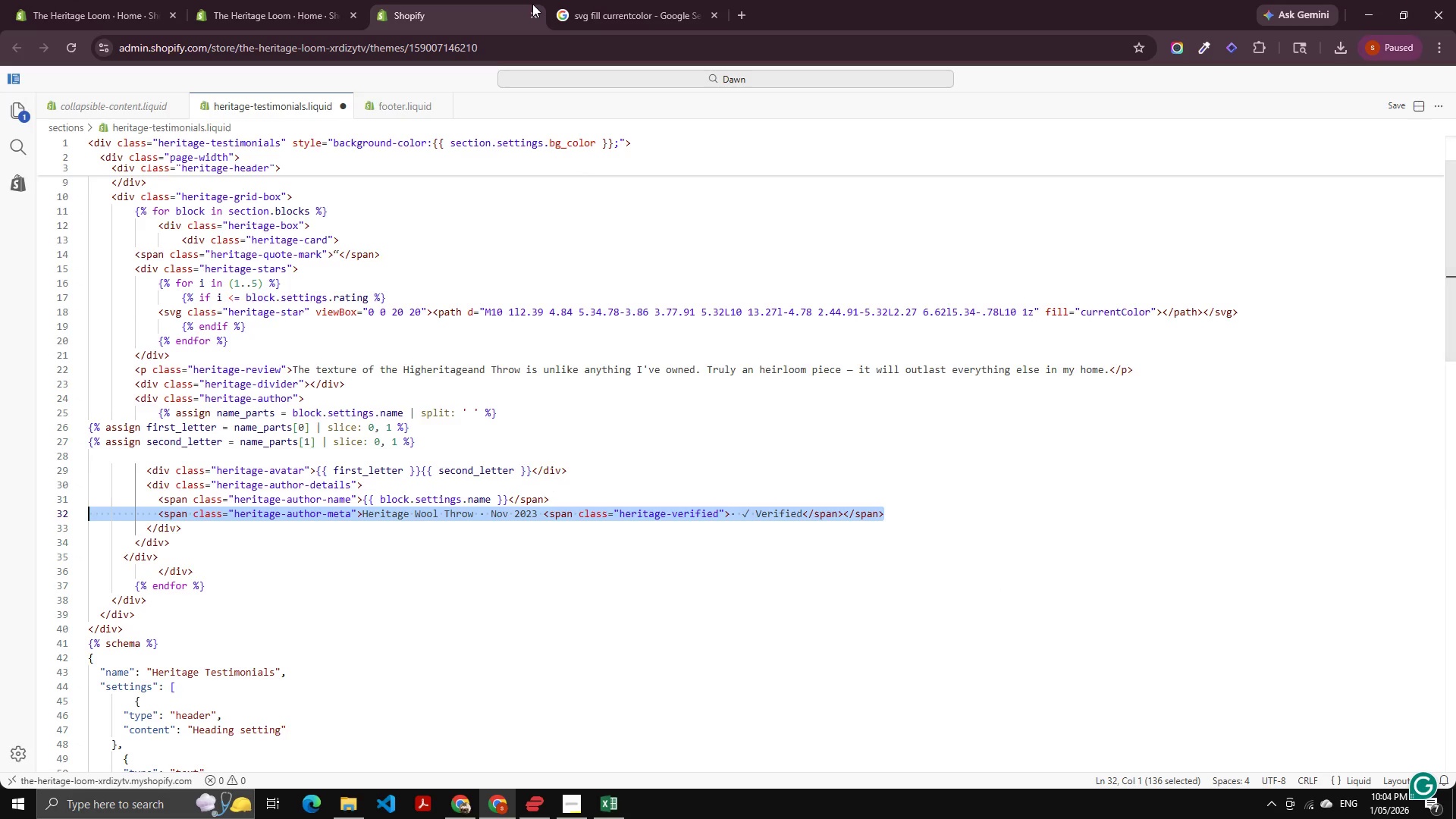 
key(Alt+Tab)
 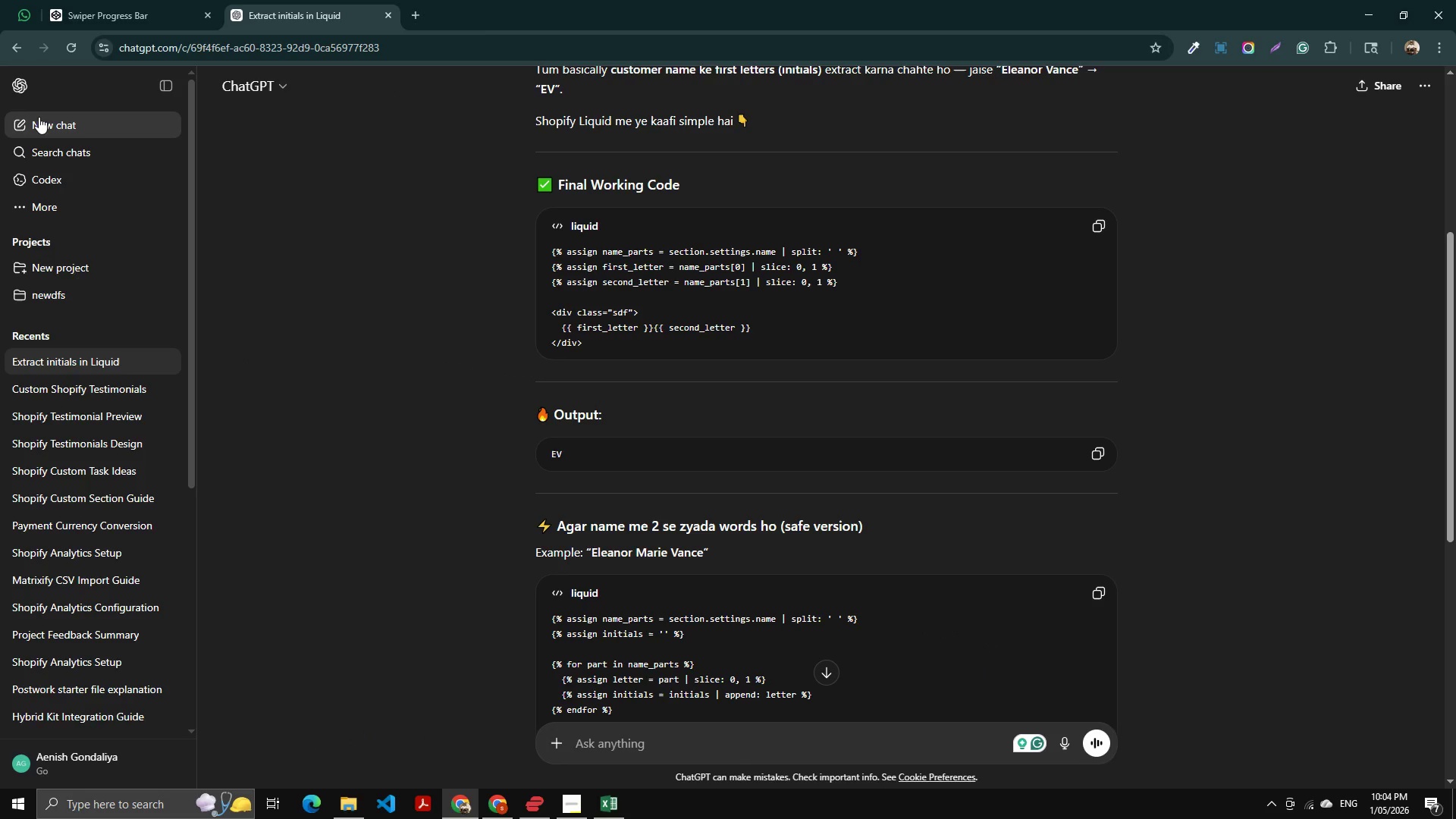 
left_click([39, 116])
 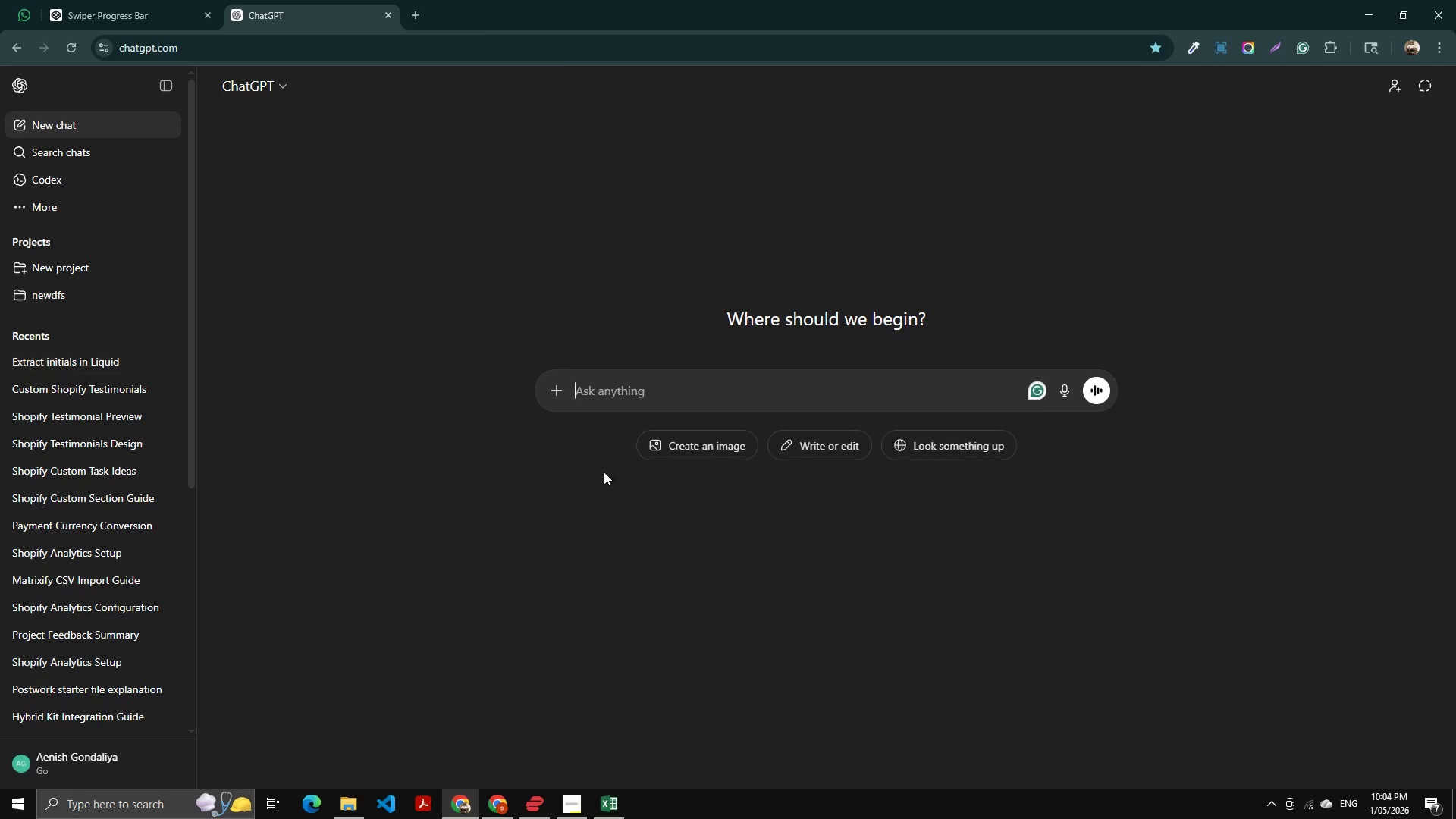 
key(Control+V)
 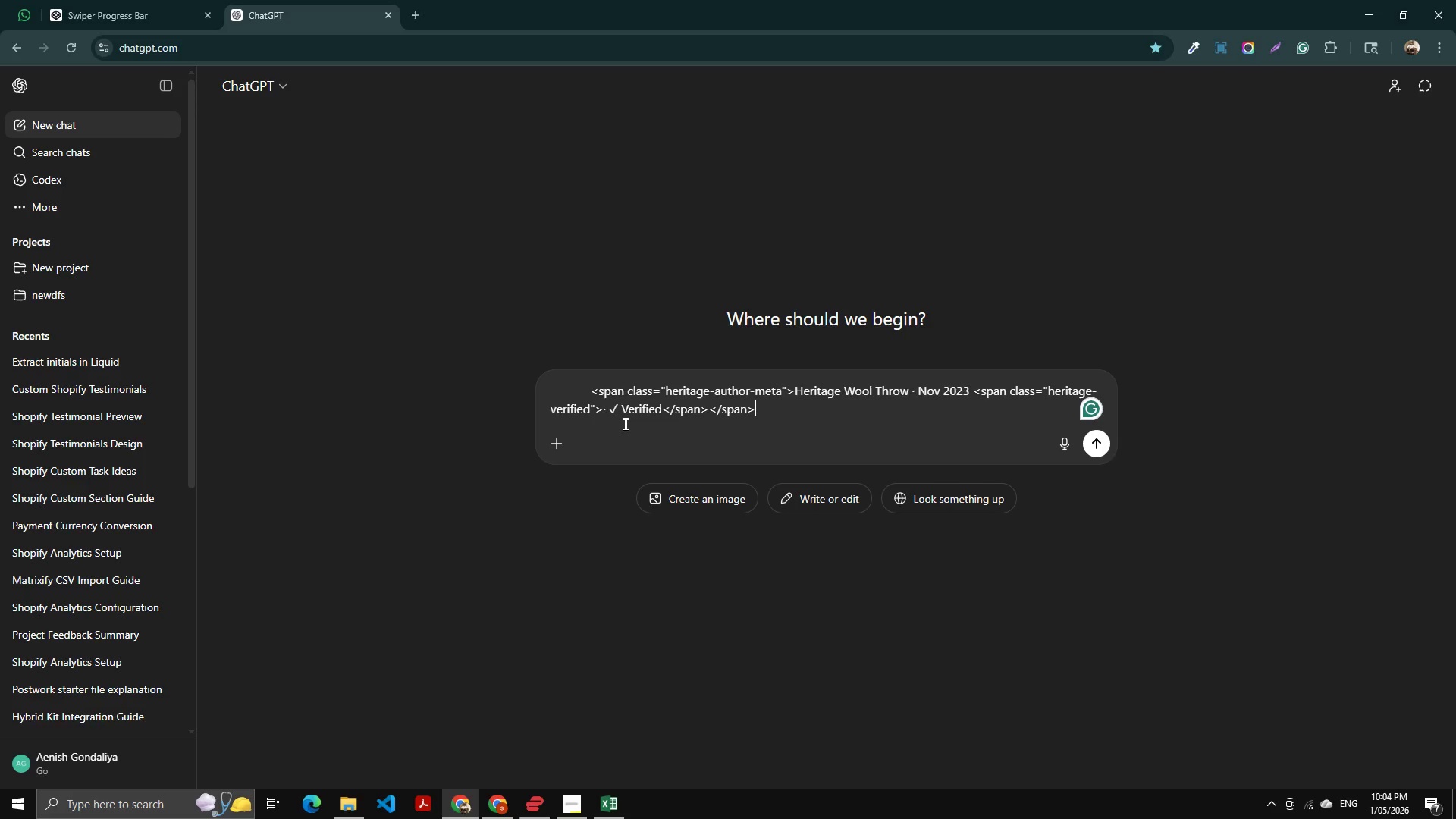 
key(Shift+Enter)
 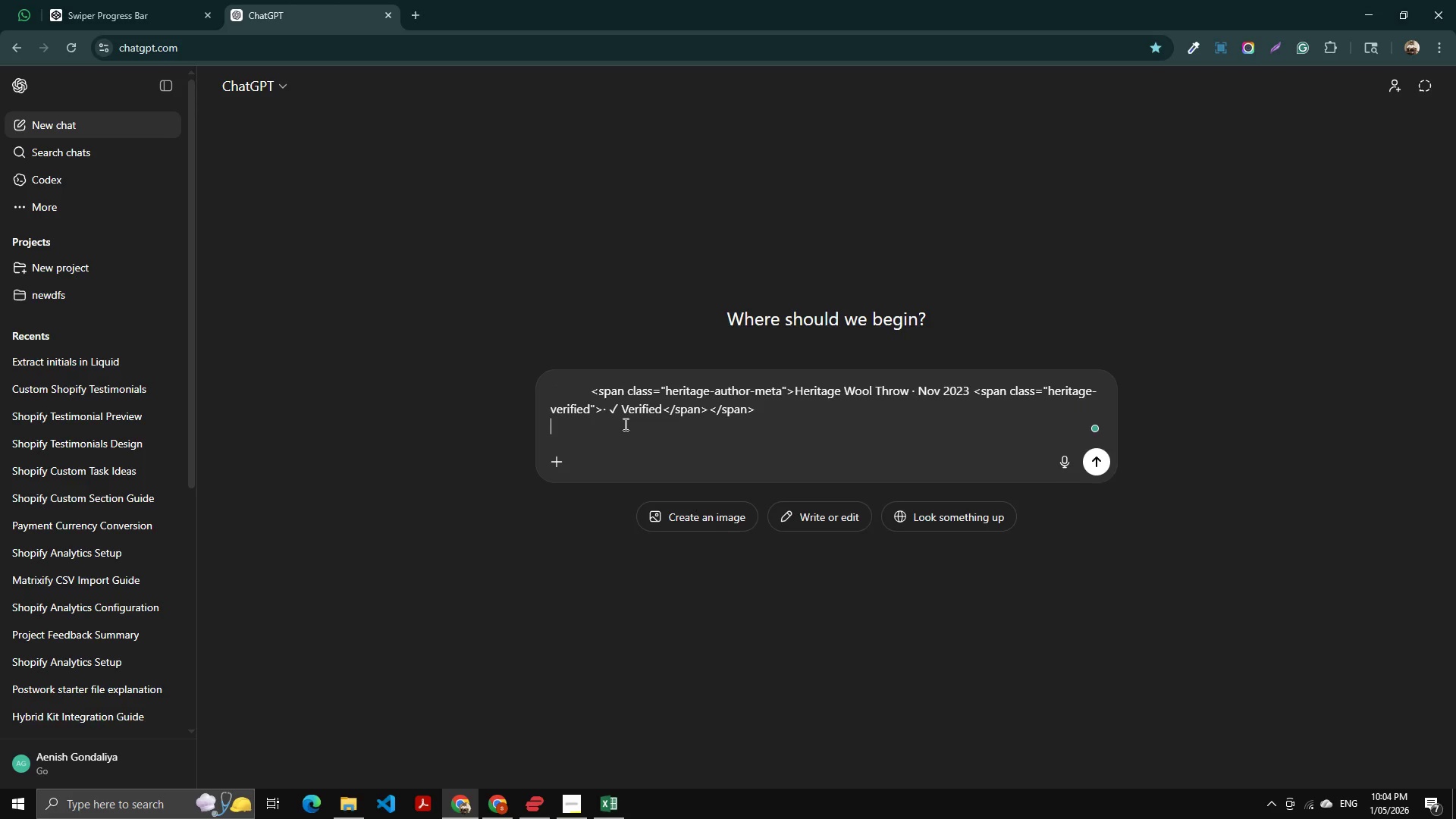 
key(Shift+Enter)
 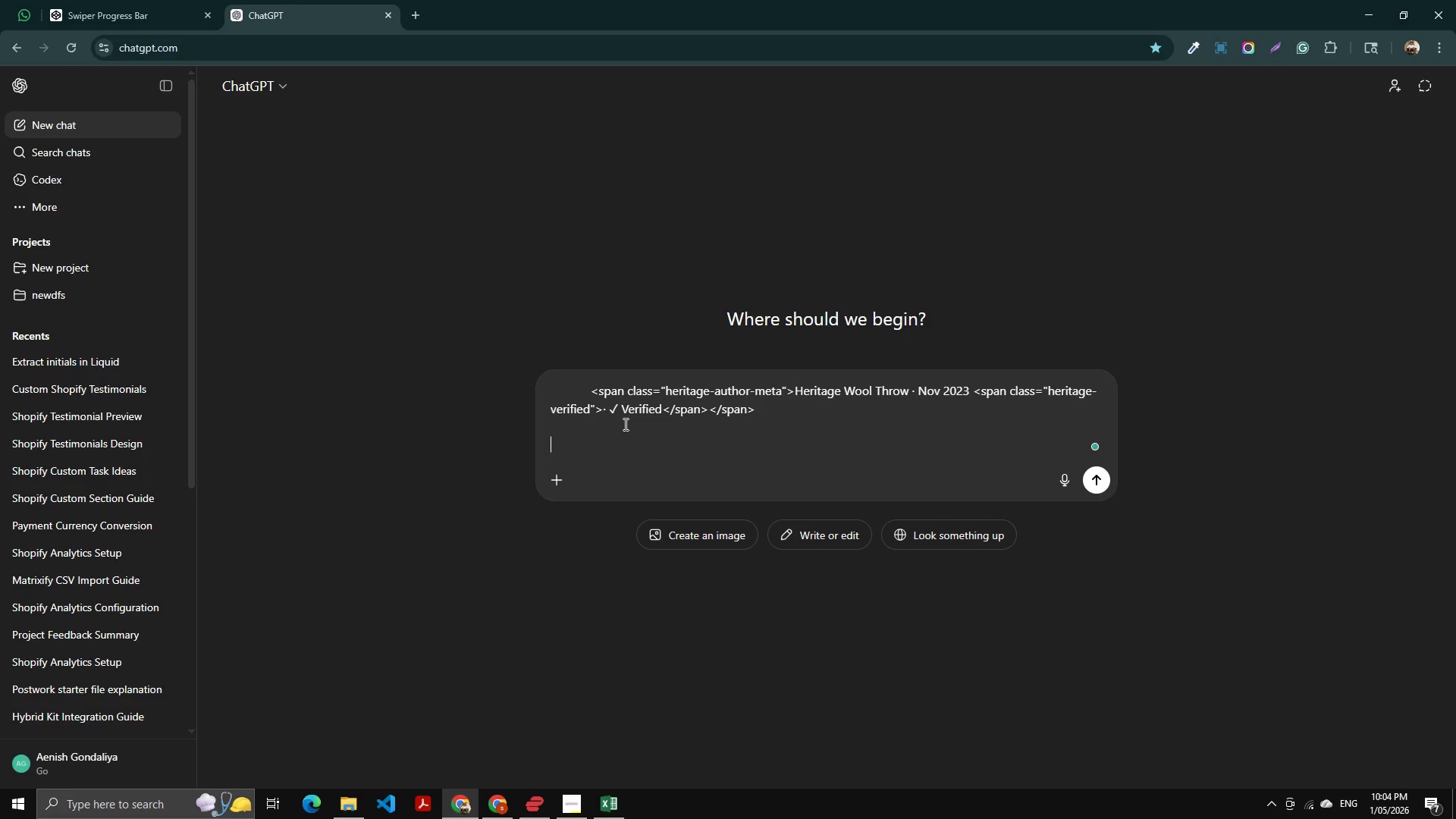 
type(muje isme )
 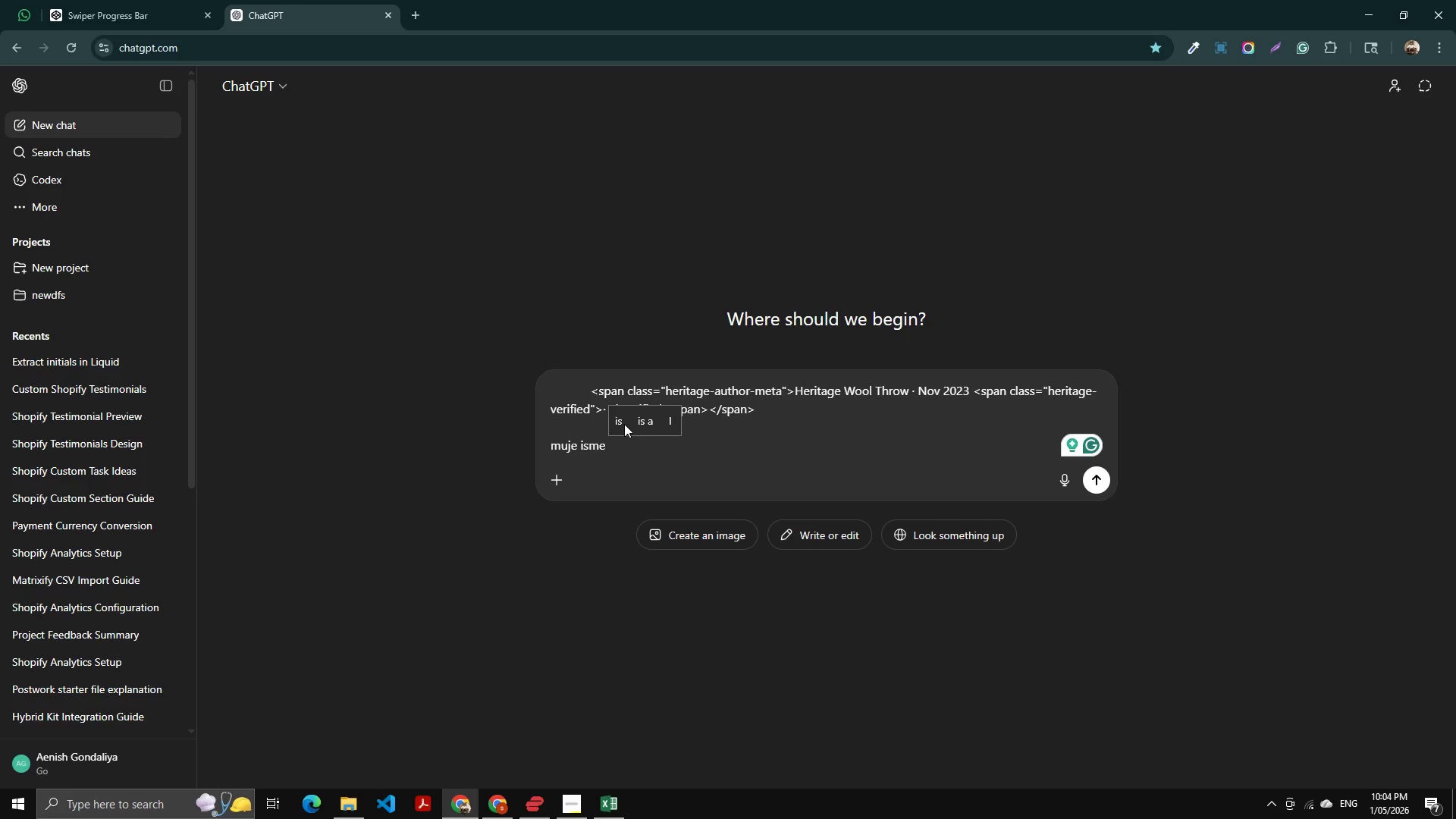 
type(3 opation chahiye nam)
key(Backspace)
key(Backspace)
key(Backspace)
type(product name ka date ka and variant)
key(Backspace)
type(fy ka checkobx )
 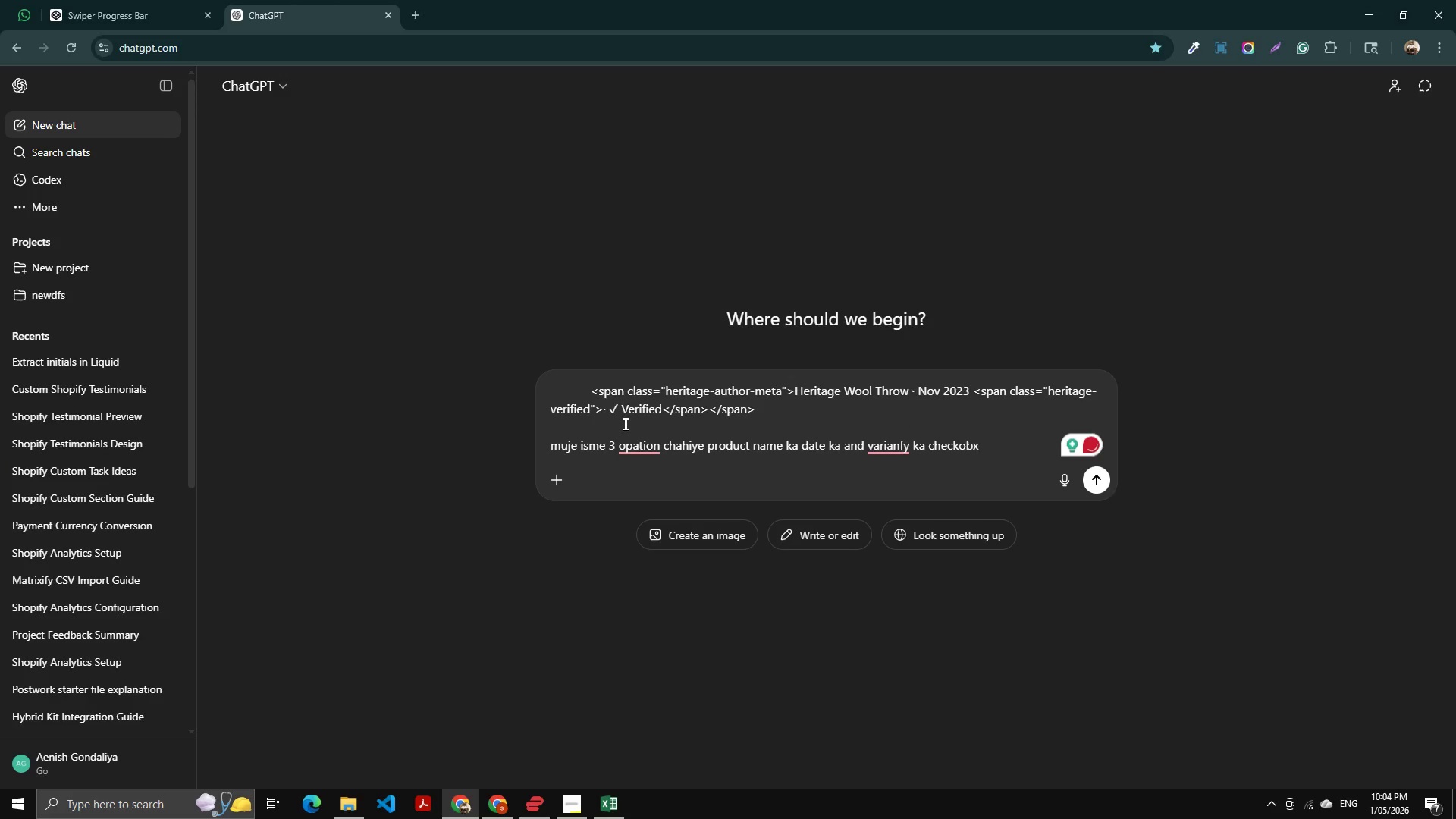 
key(Enter)
 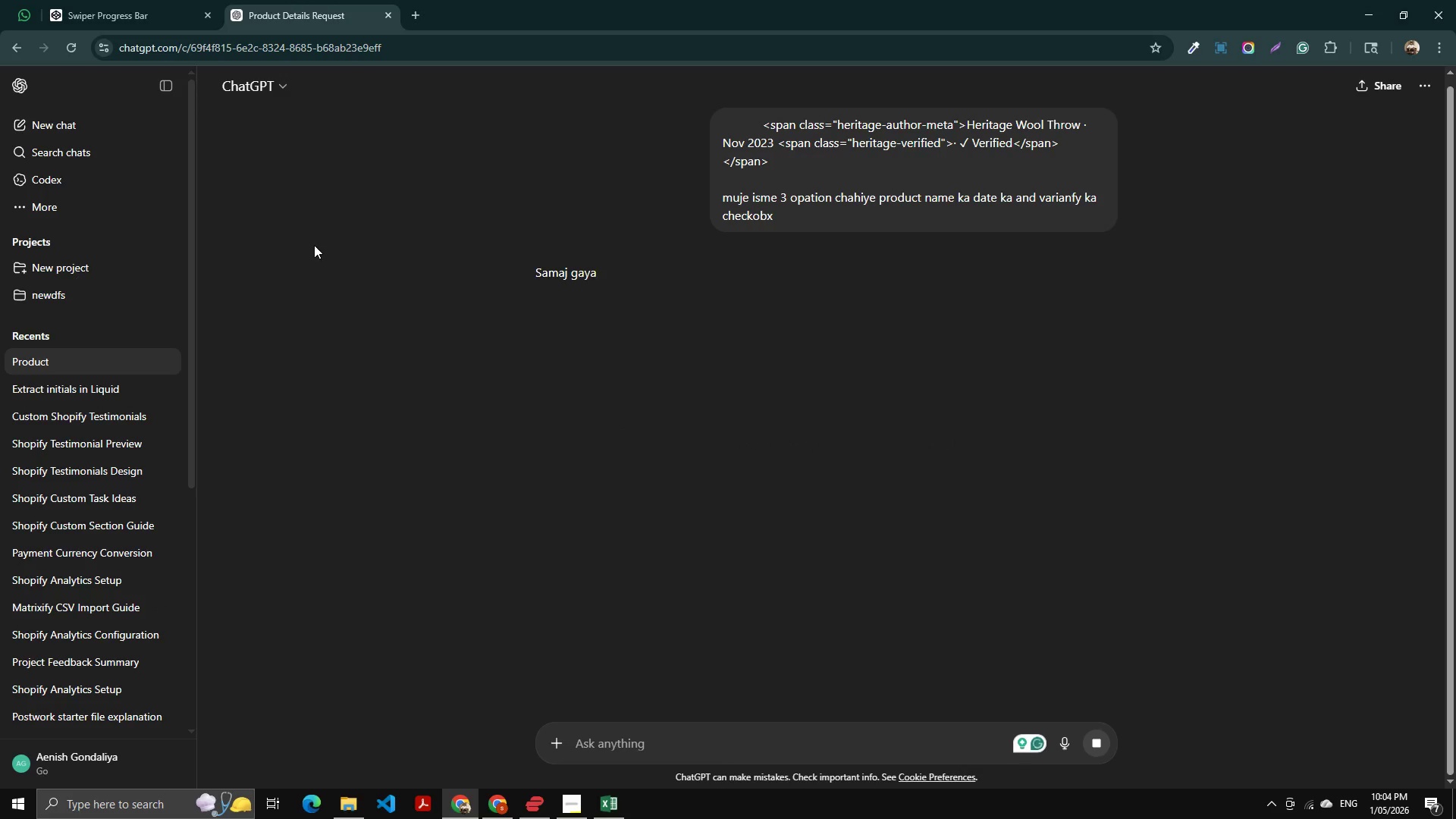 
scroll: coordinate [853, 220], scroll_direction: down, amount: 8.0
 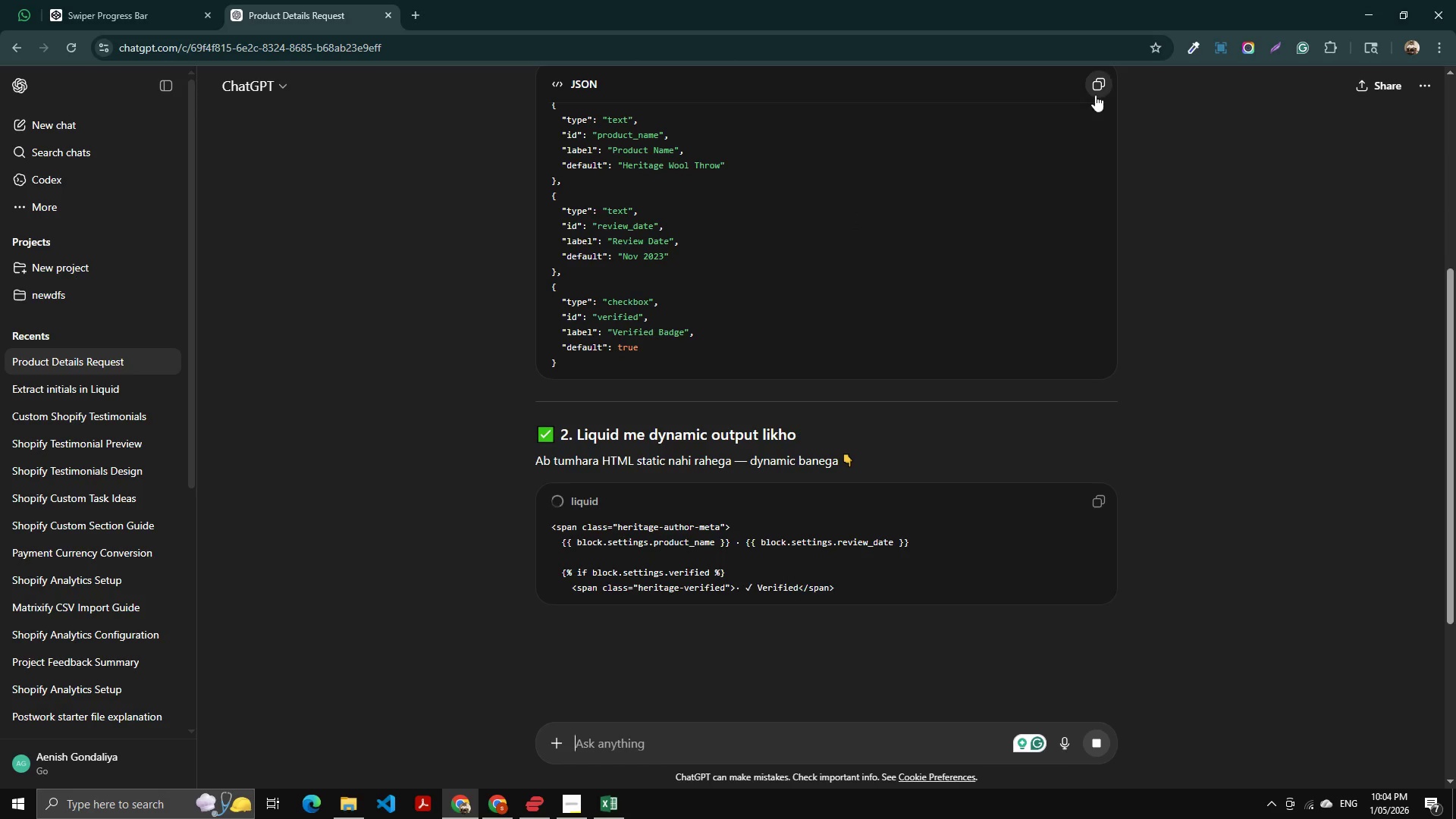 
left_click([1097, 89])
 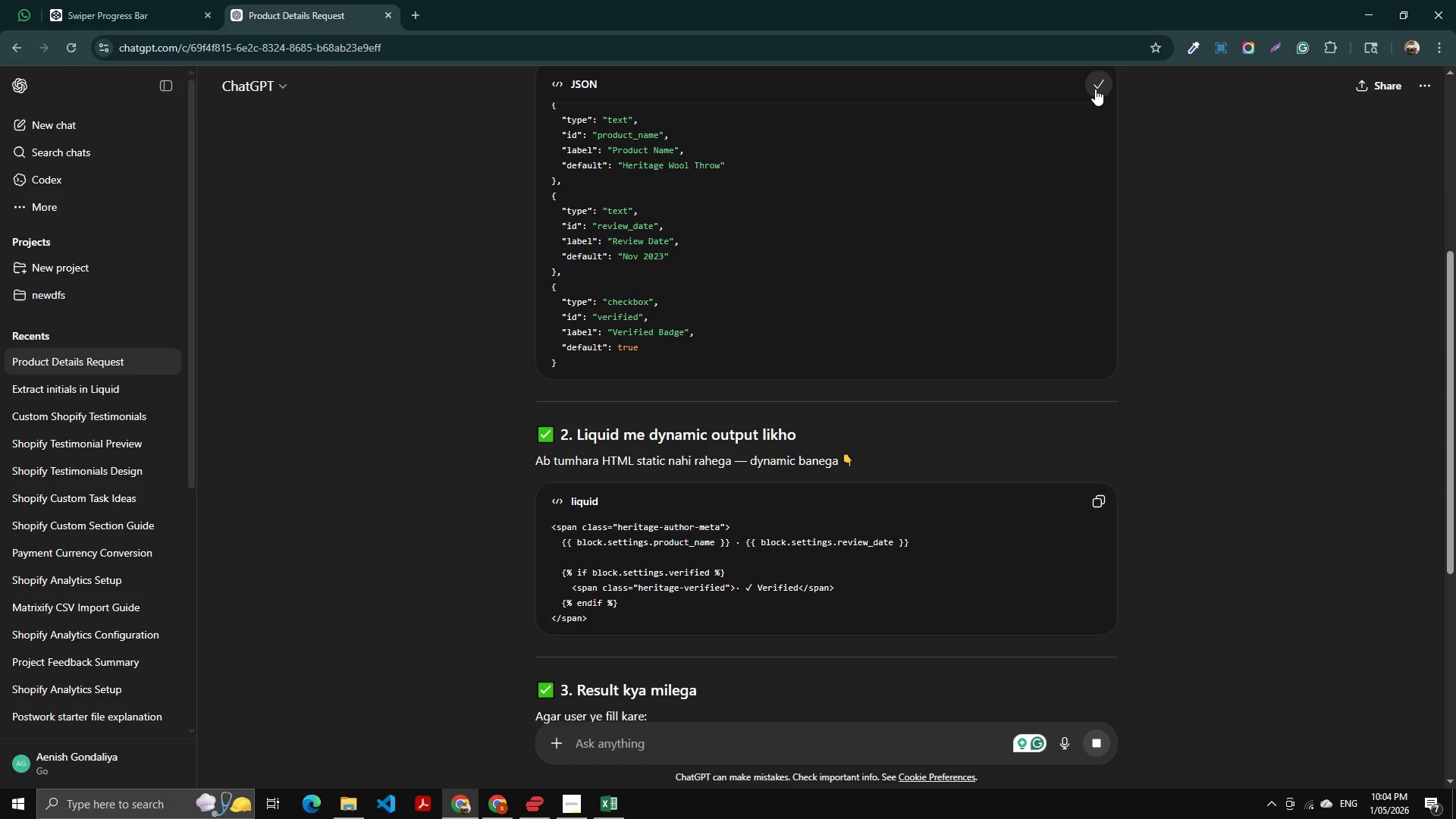 
key(Alt+AltLeft)
 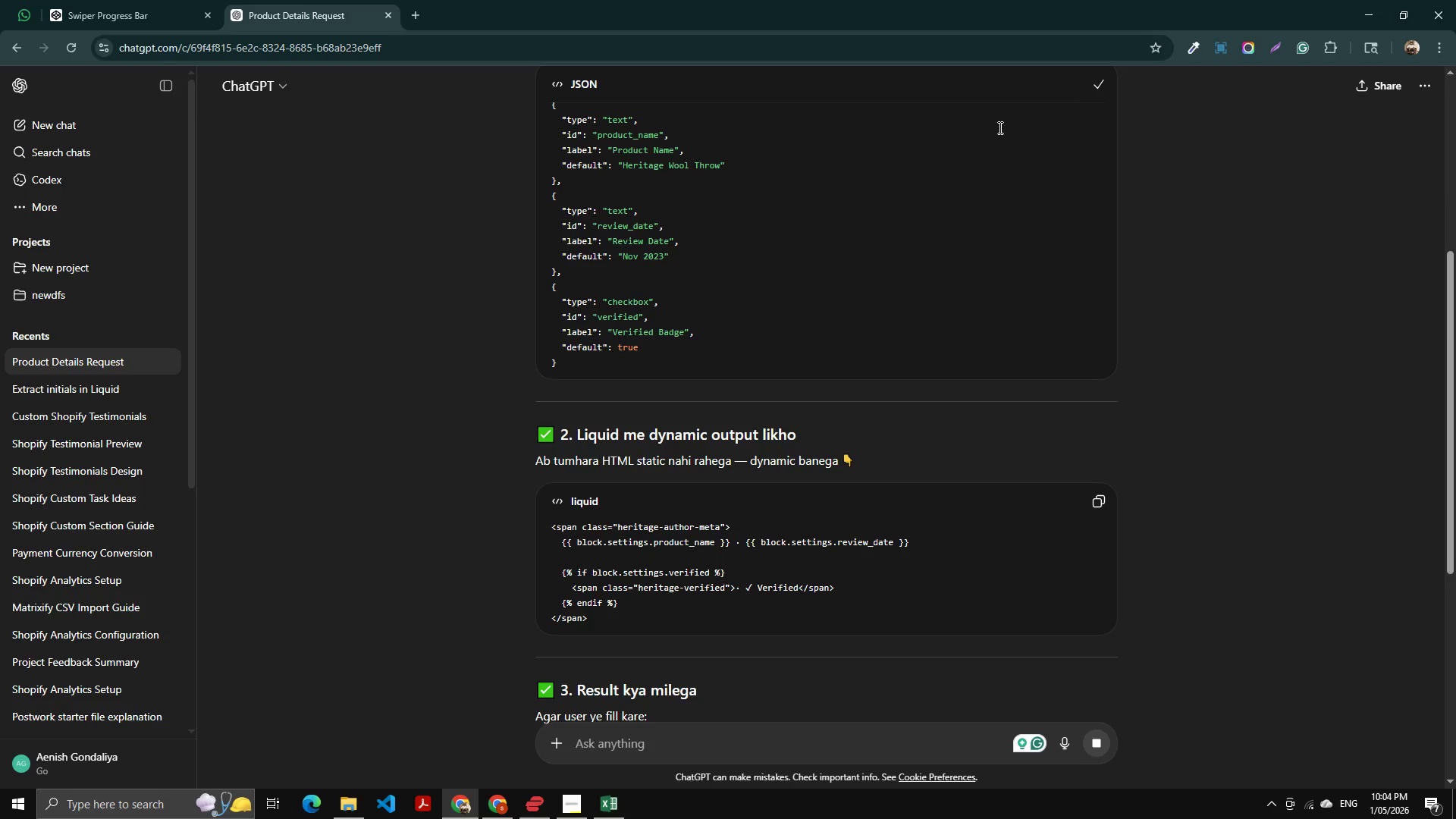 
key(Alt+Tab)
 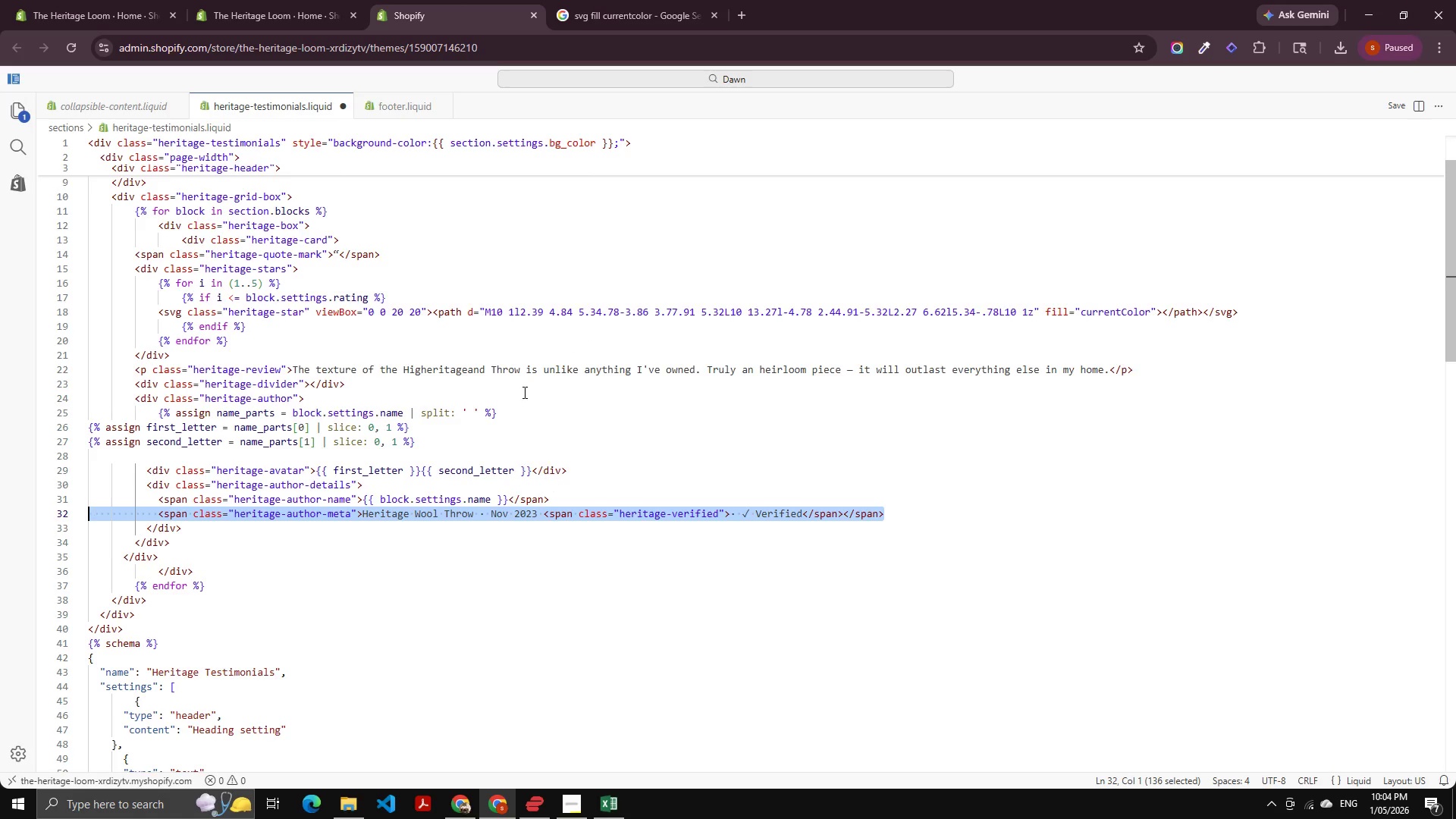 
scroll: coordinate [218, 456], scroll_direction: down, amount: 19.0
 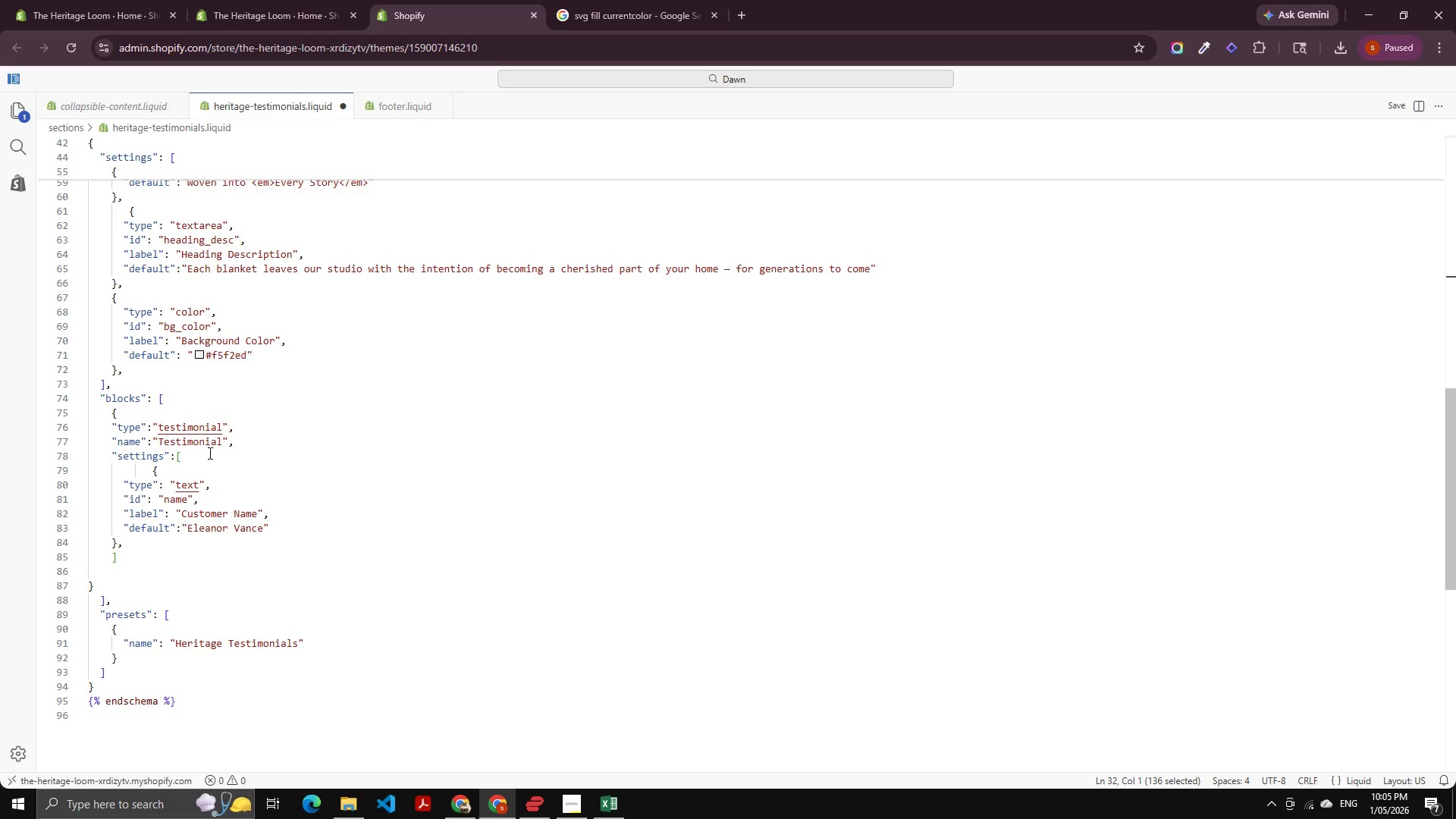 
wait(6.41)
 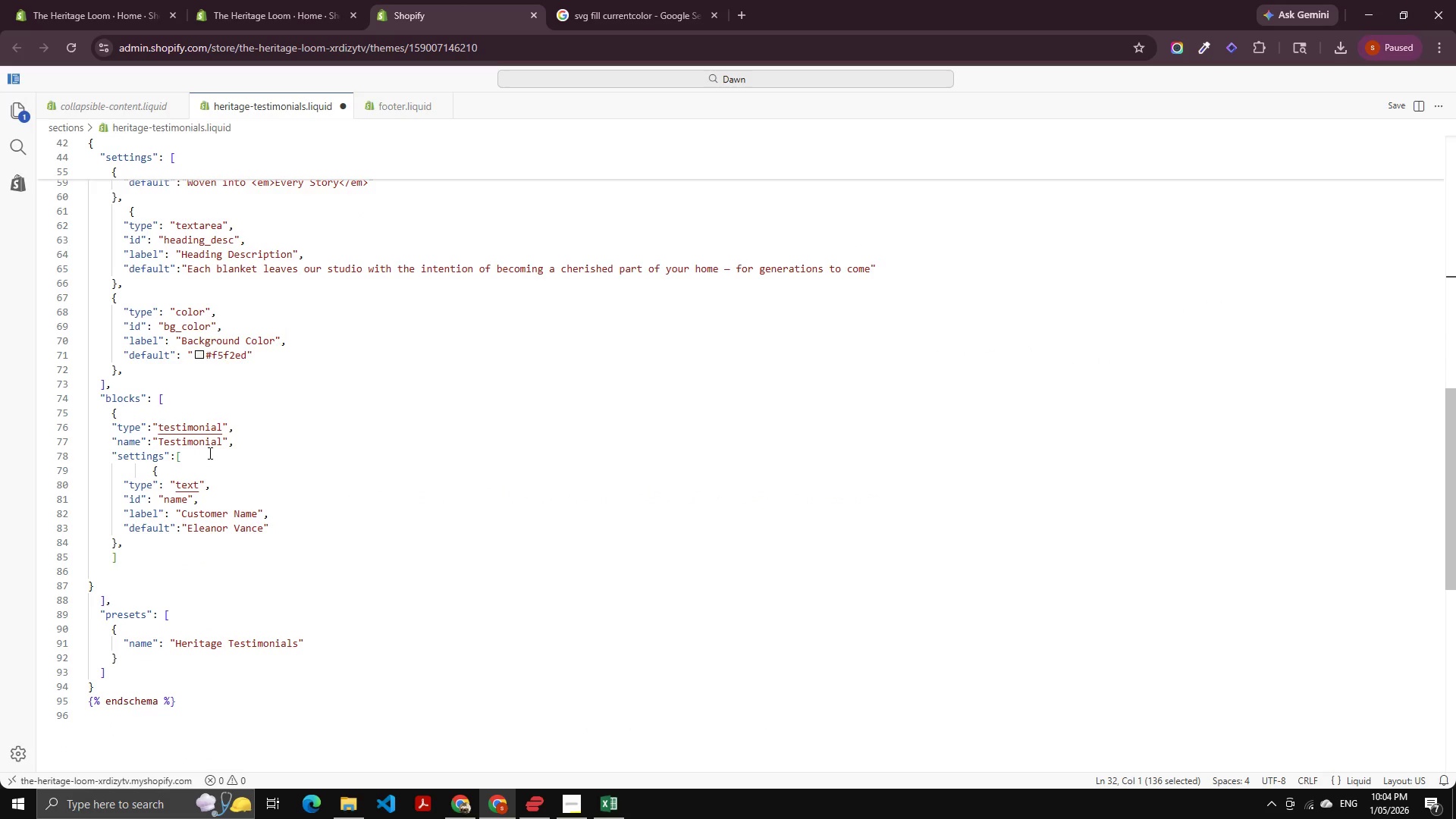 
scroll: coordinate [188, 544], scroll_direction: down, amount: 2.0
 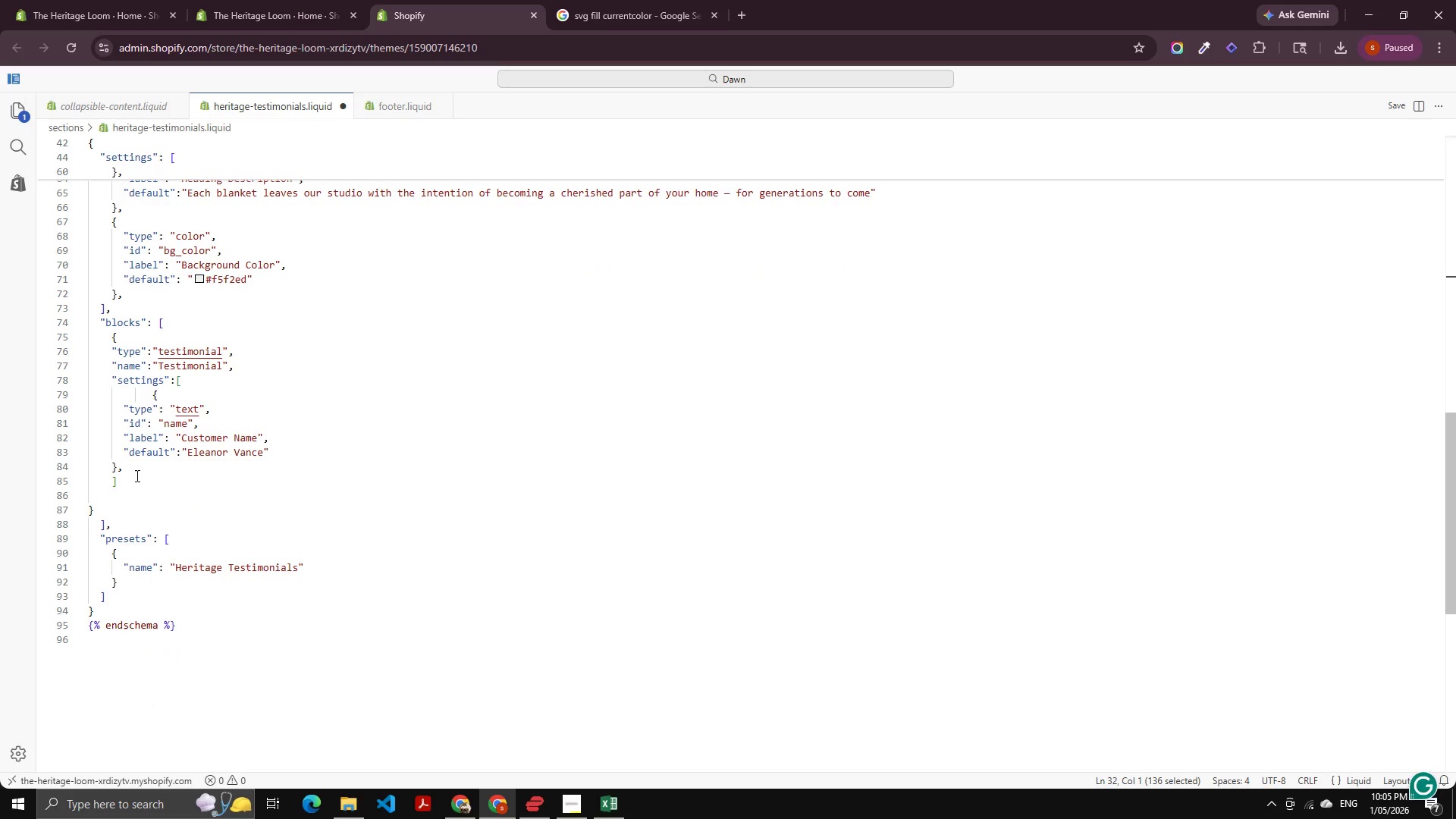 
left_click([136, 475])
 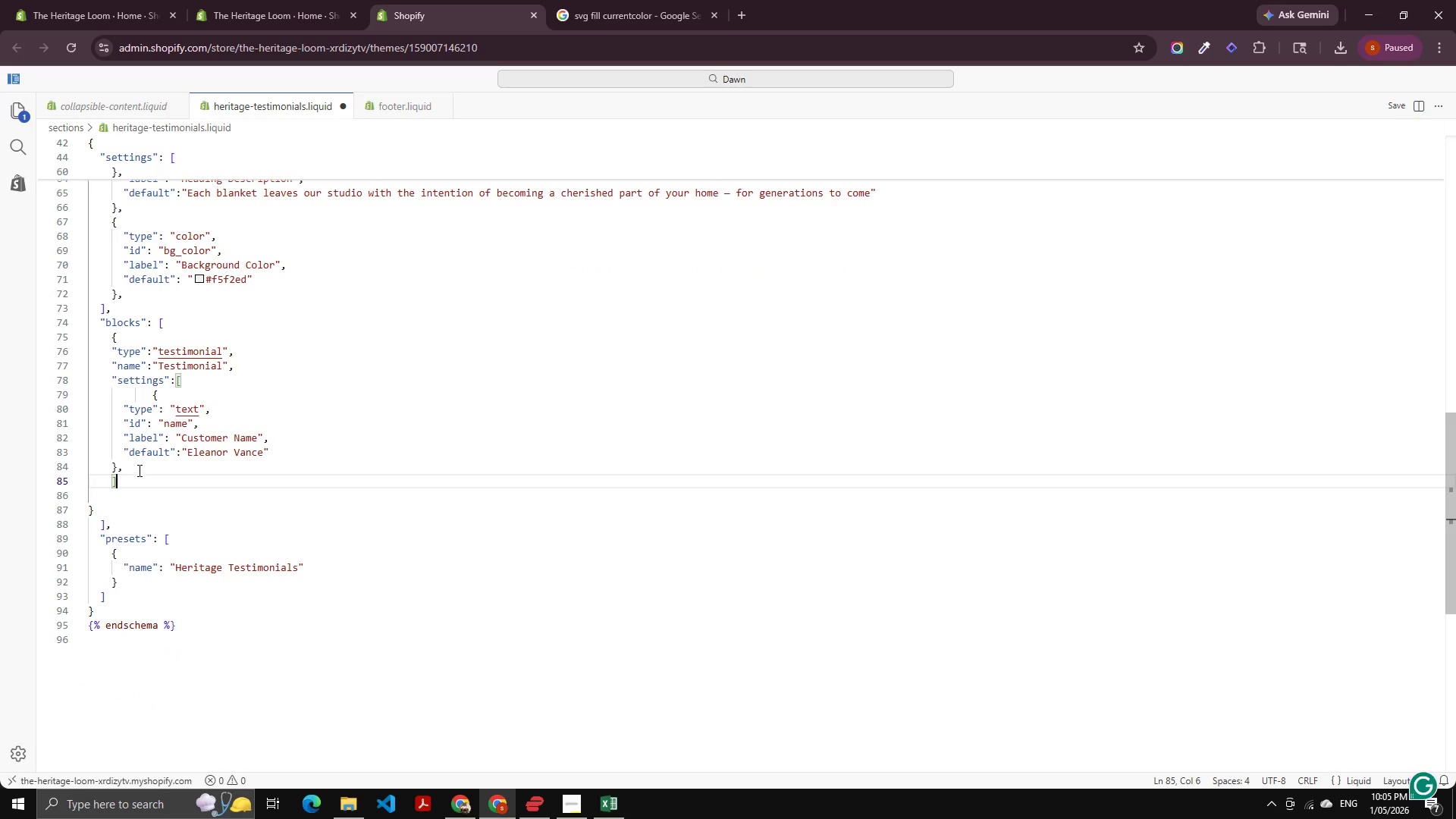 
left_click([140, 469])
 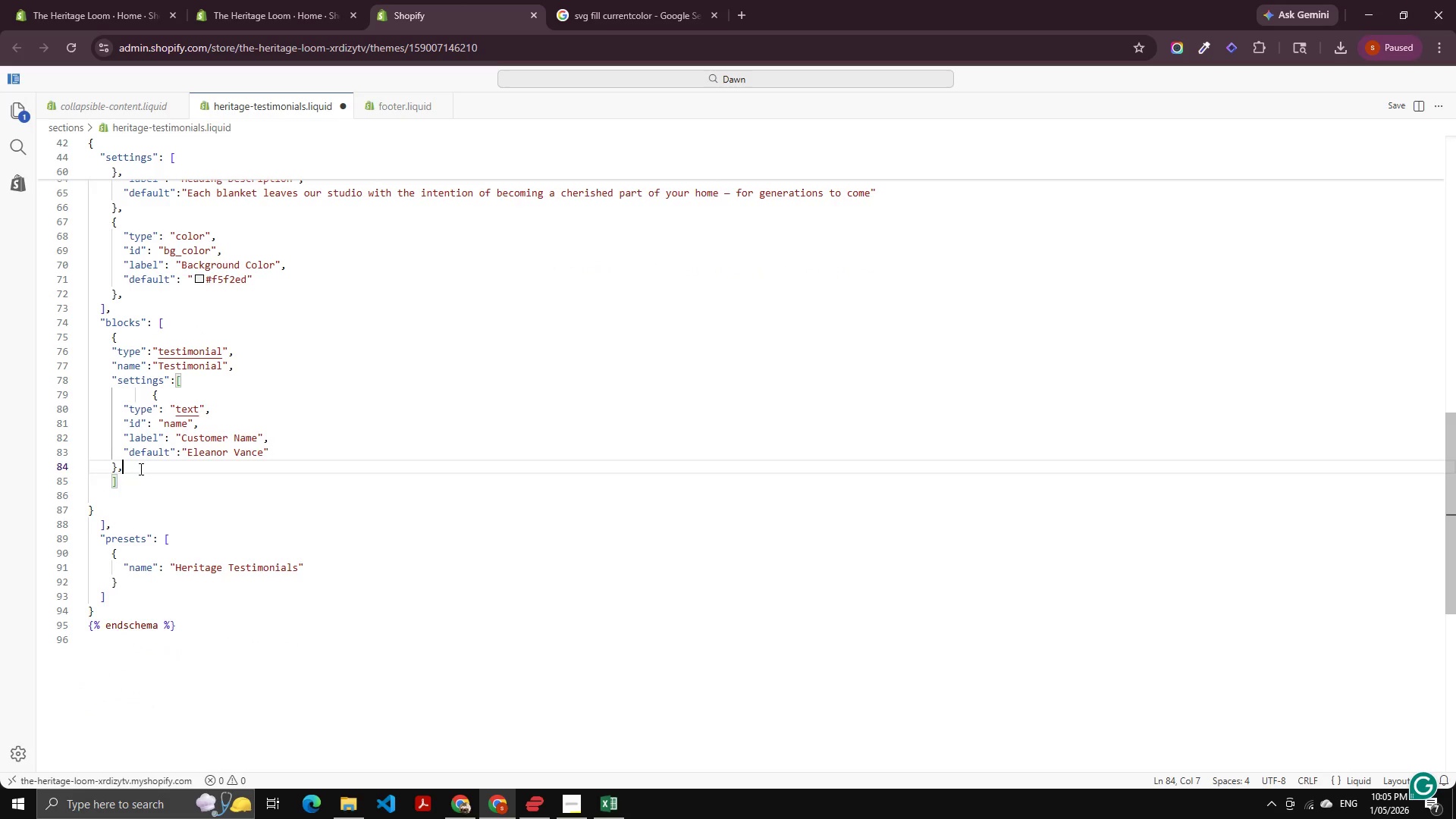 
key(Enter)
 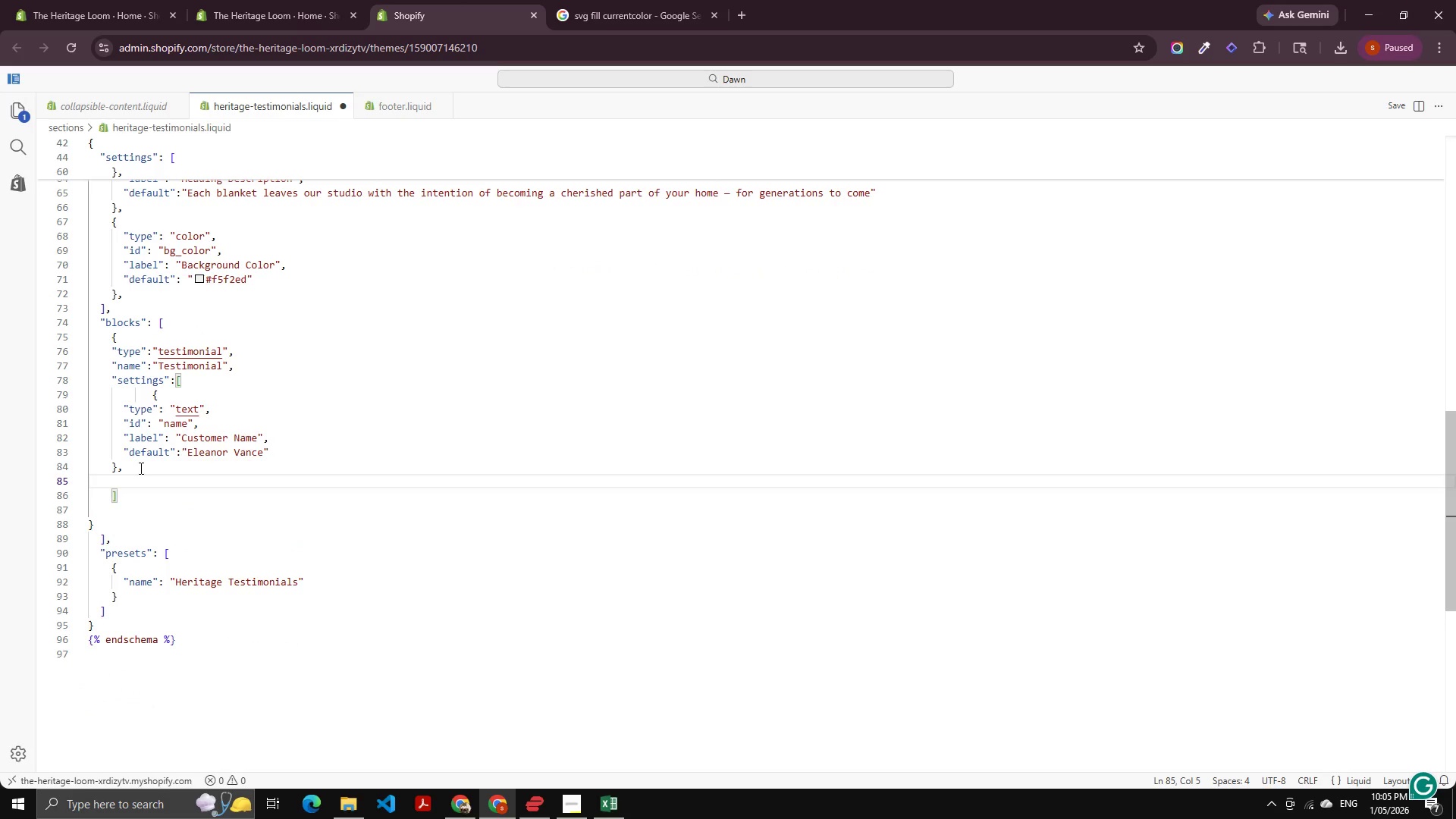 
key(Control+V)
 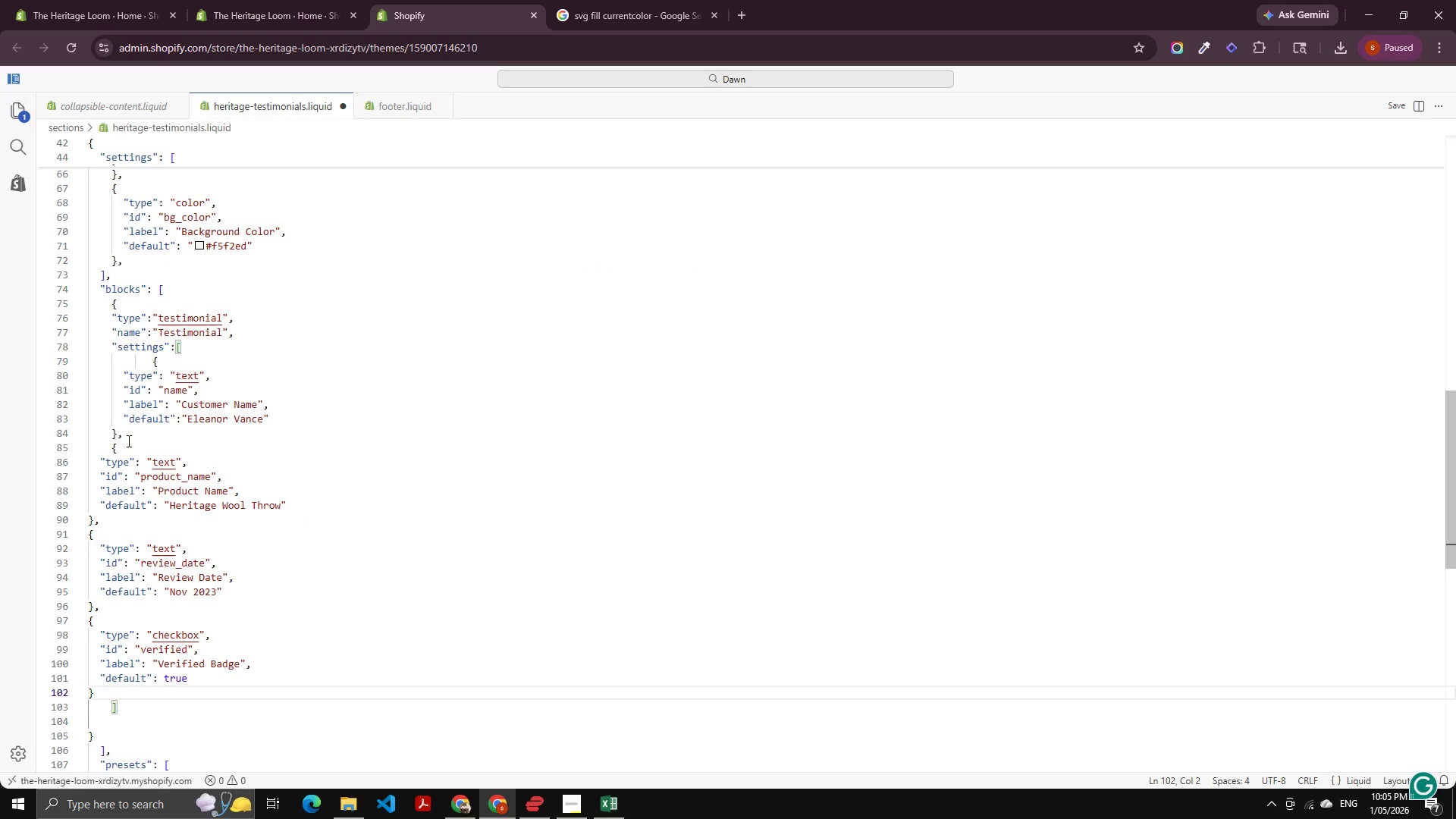 
wait(5.45)
 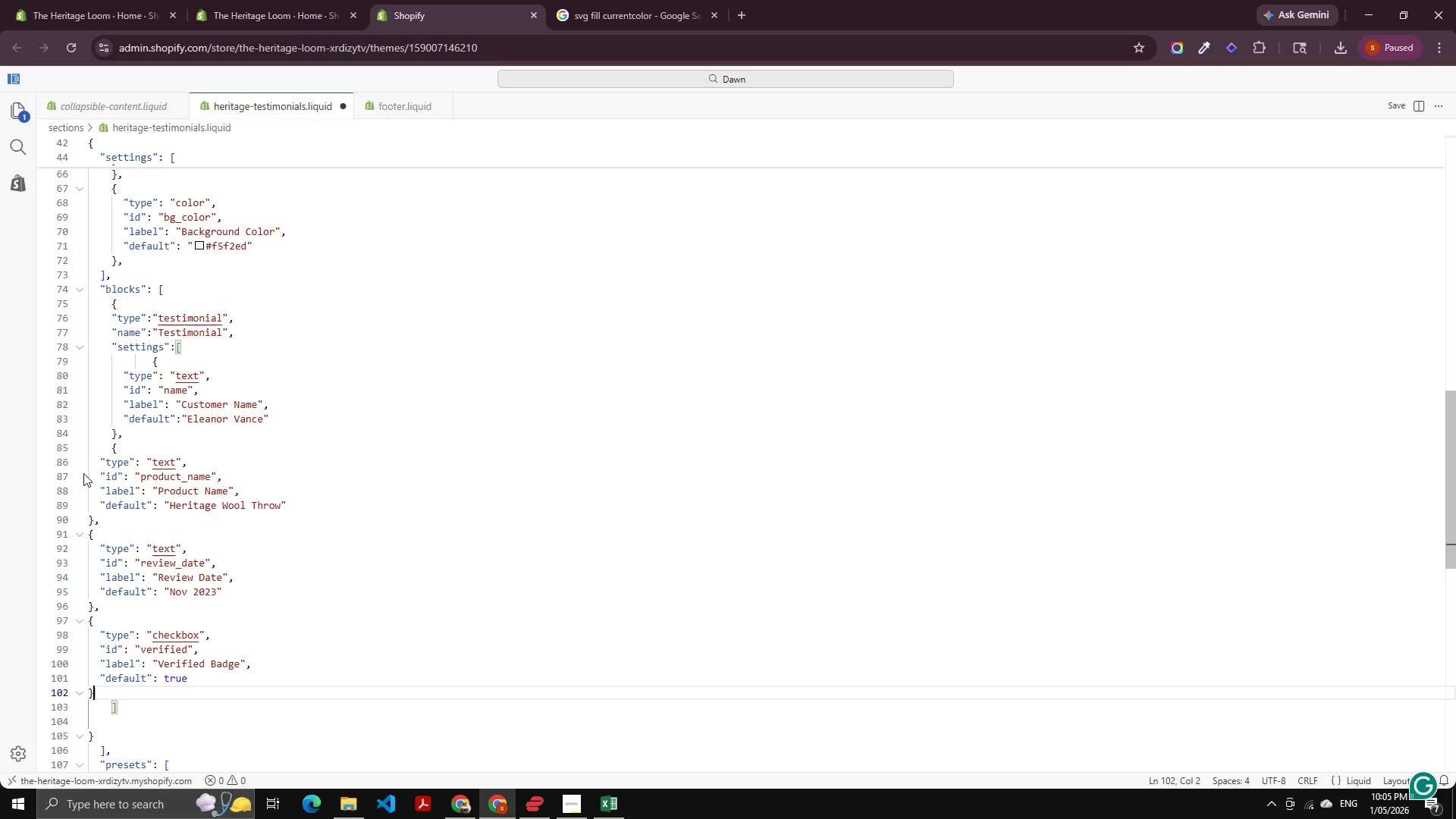 
key(Control+D)
 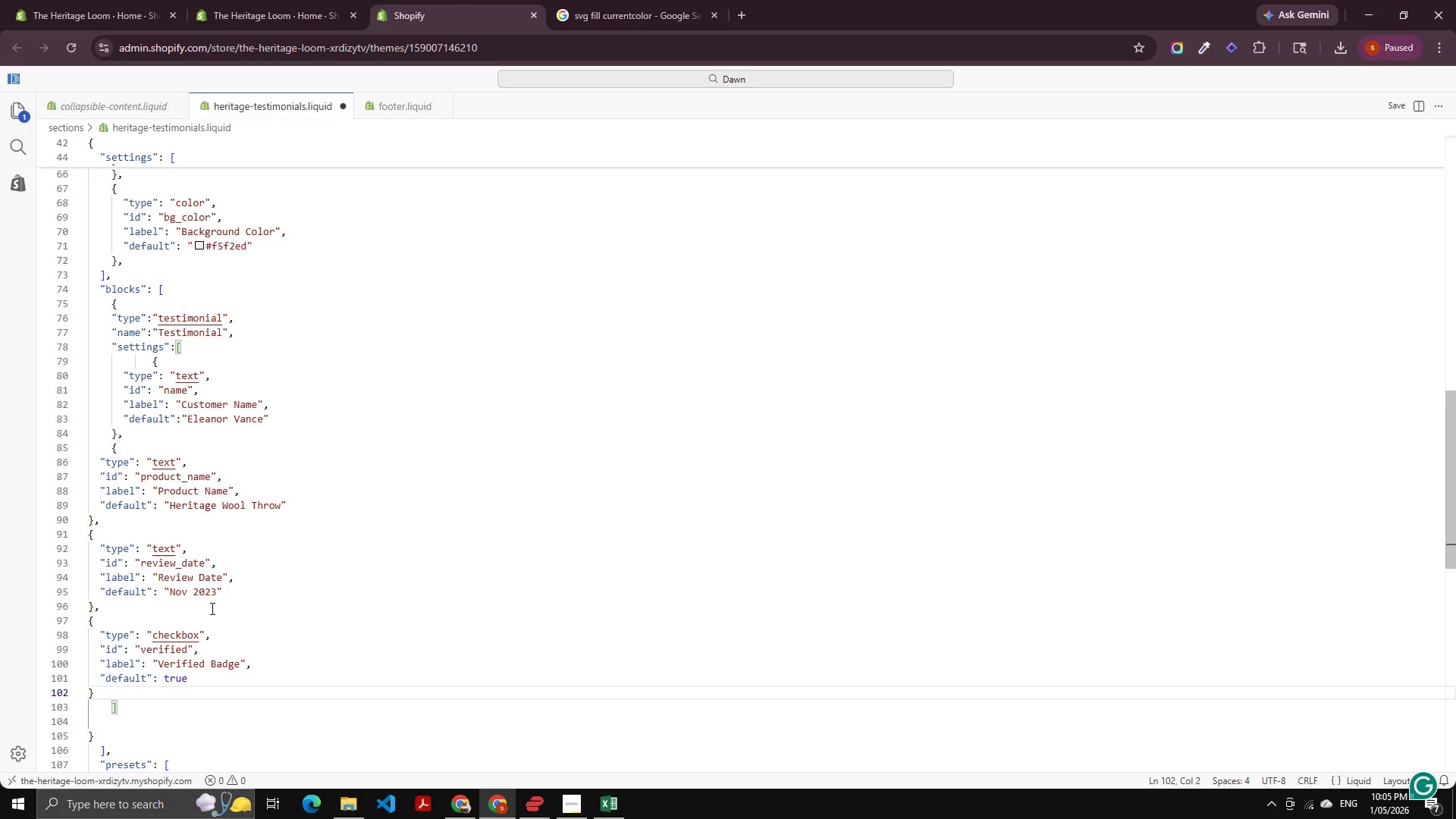 
key(Control+D)
 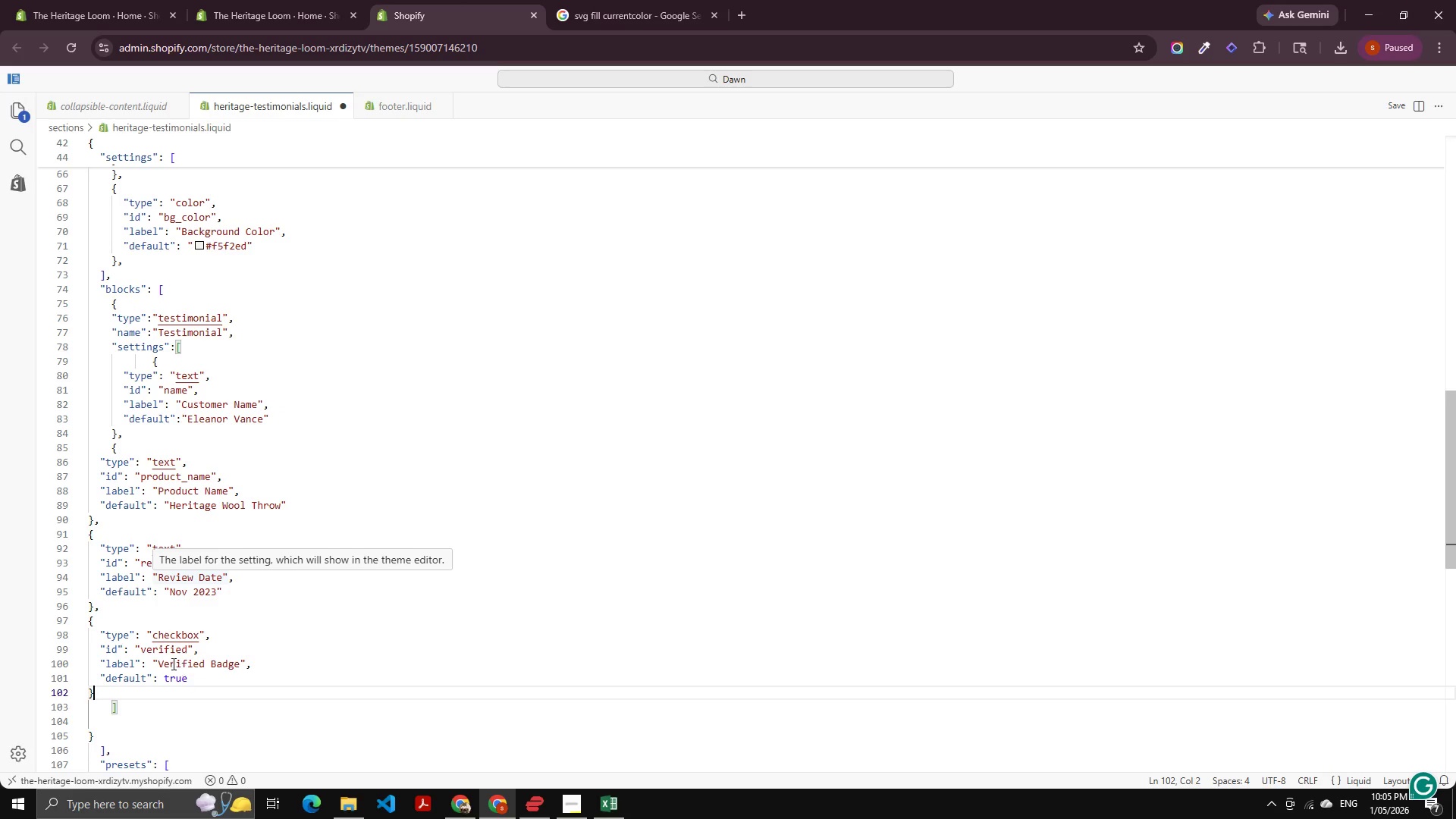 
key(Alt+AltLeft)
 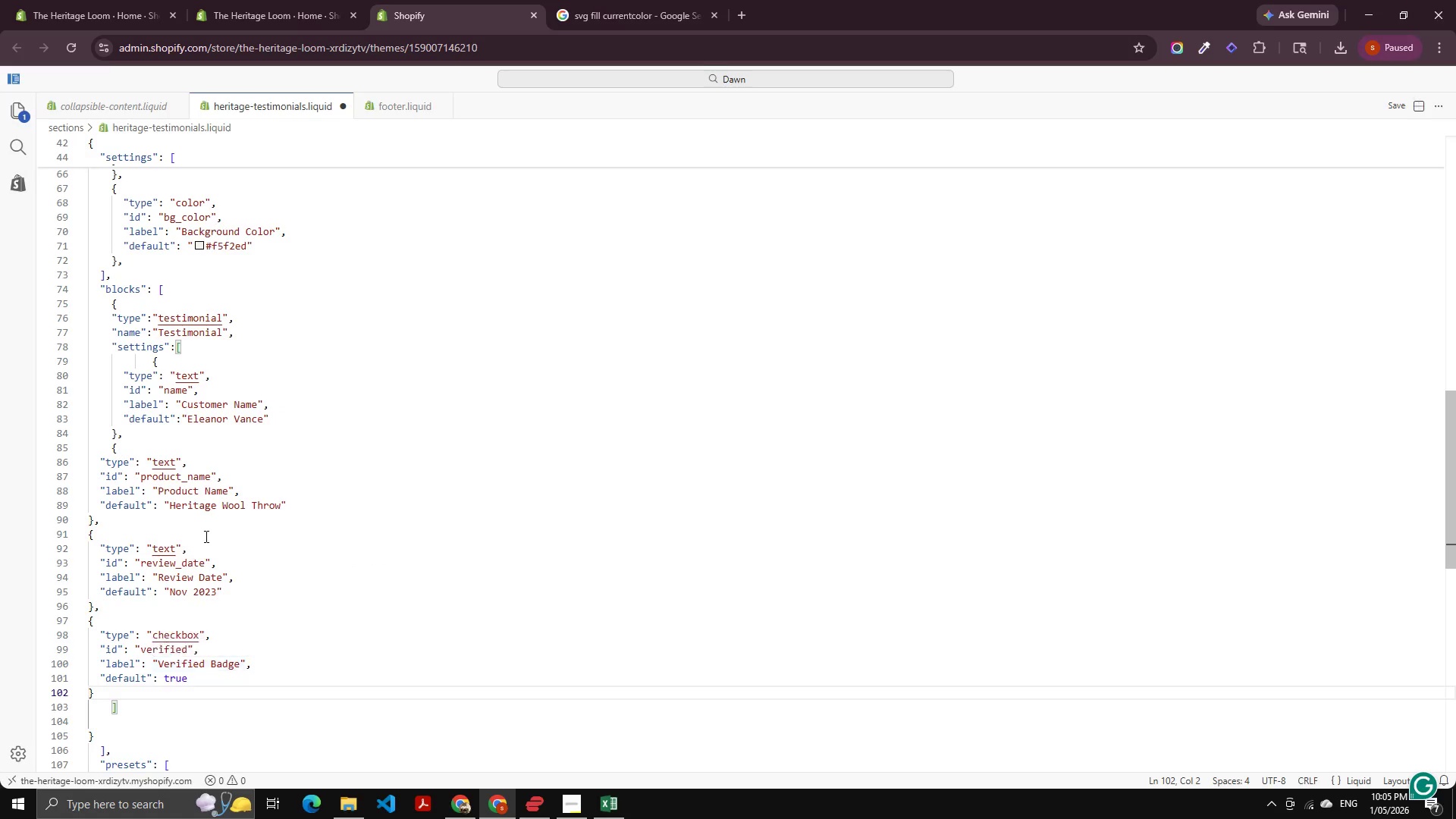 
key(Alt+Tab)
 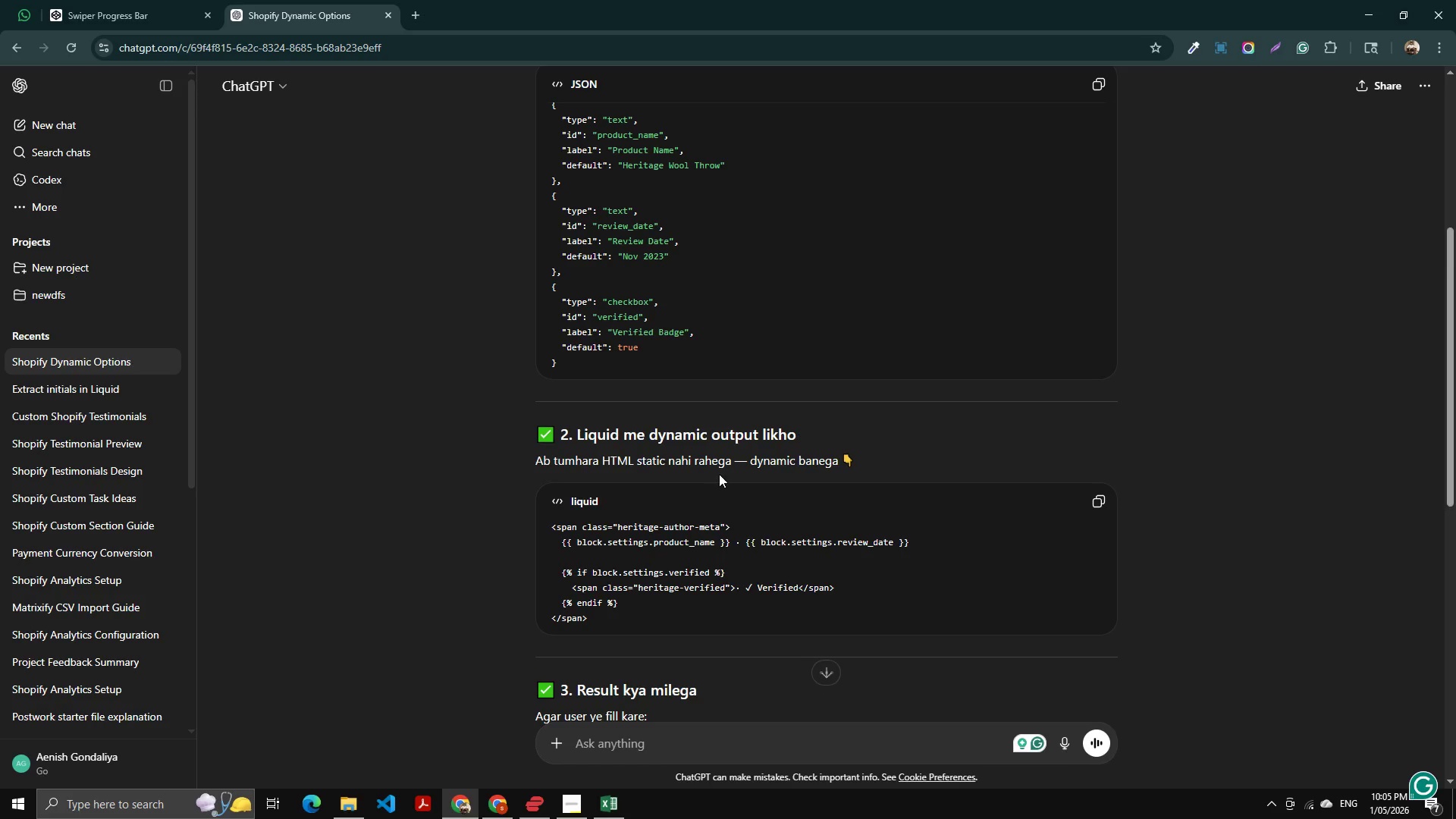 
scroll: coordinate [720, 473], scroll_direction: down, amount: 2.0
 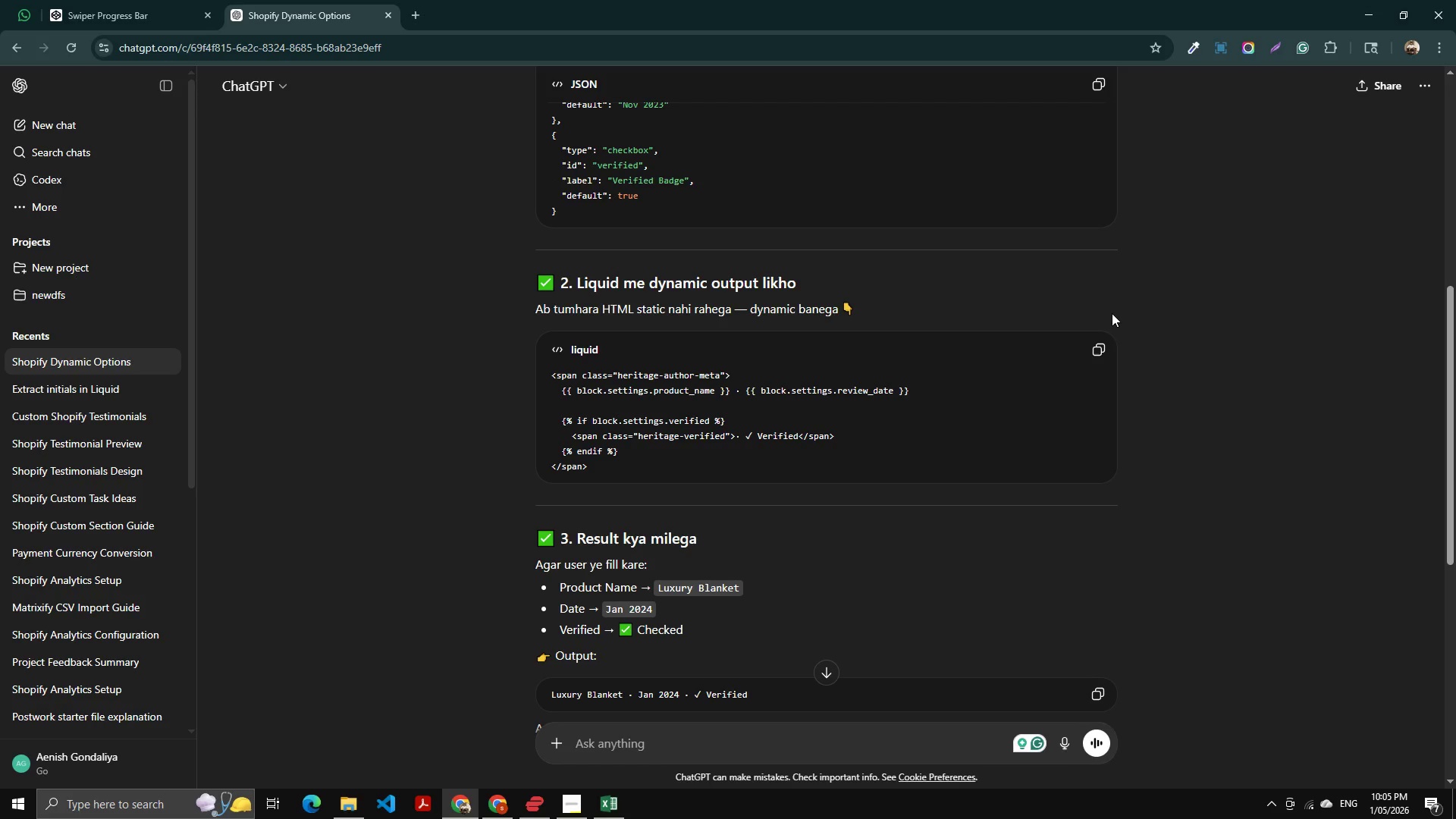 
left_click([1088, 355])
 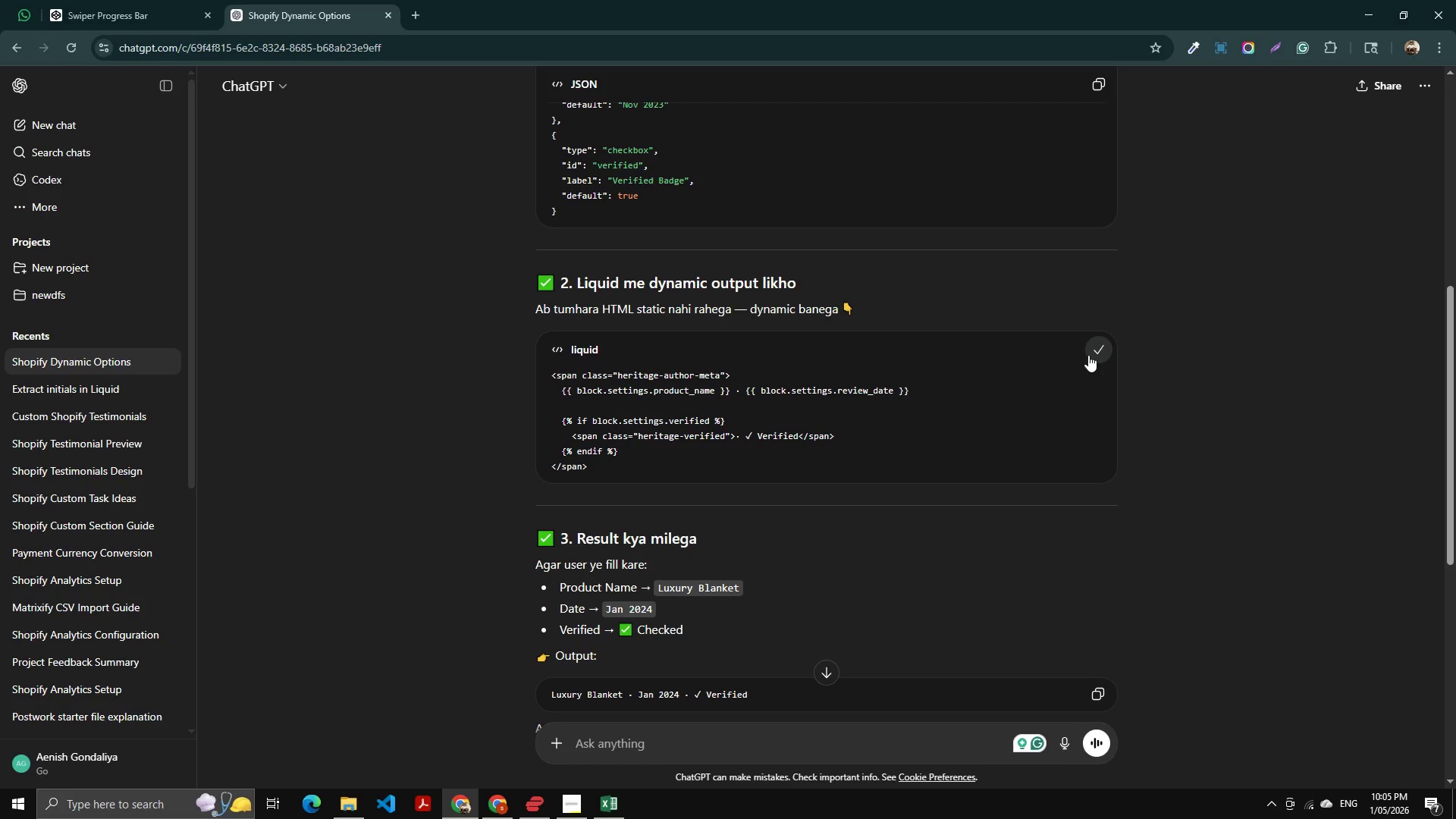 
key(Alt+AltLeft)
 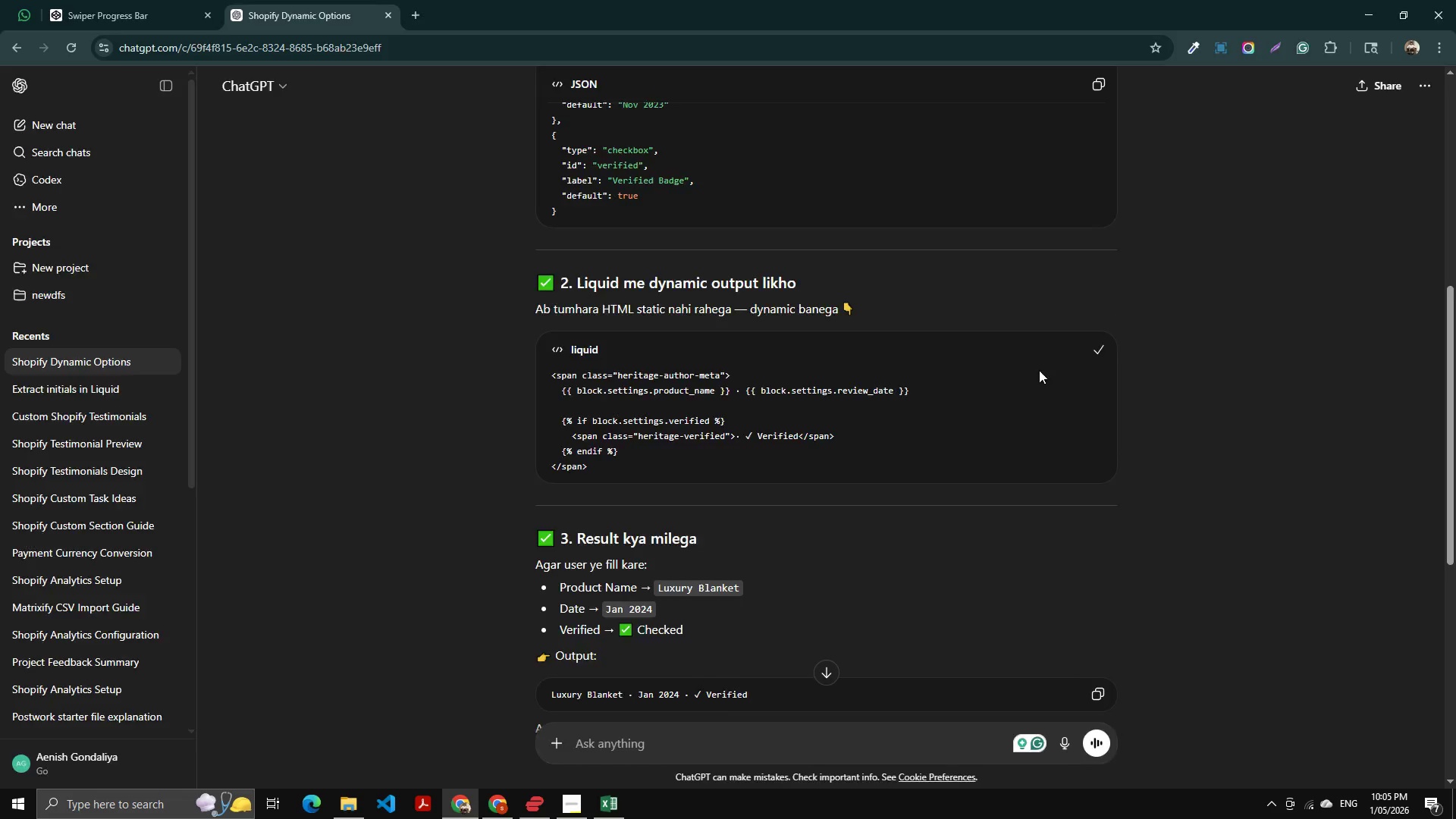 
key(Alt+Tab)
 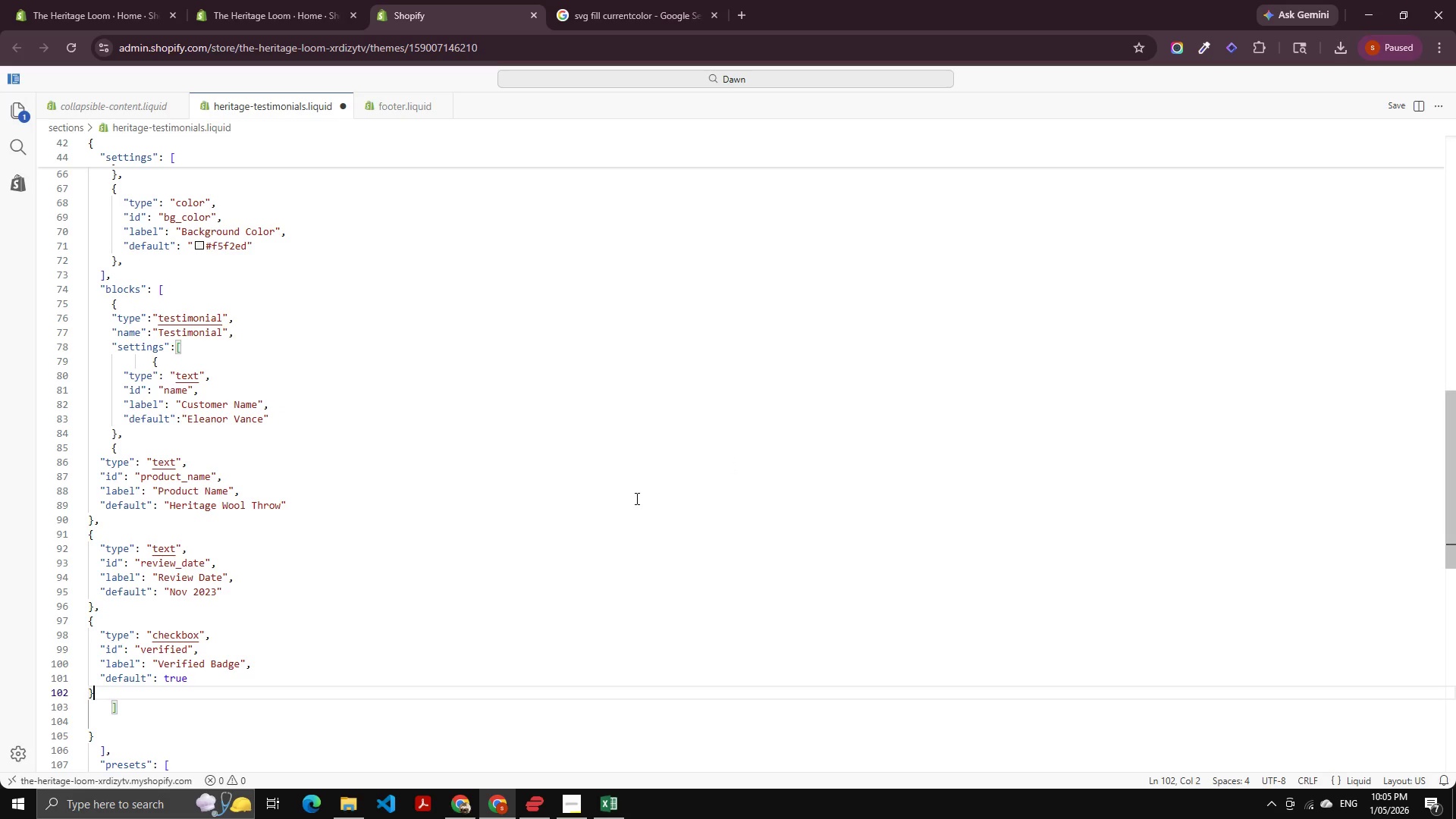 
scroll: coordinate [574, 439], scroll_direction: up, amount: 21.0
 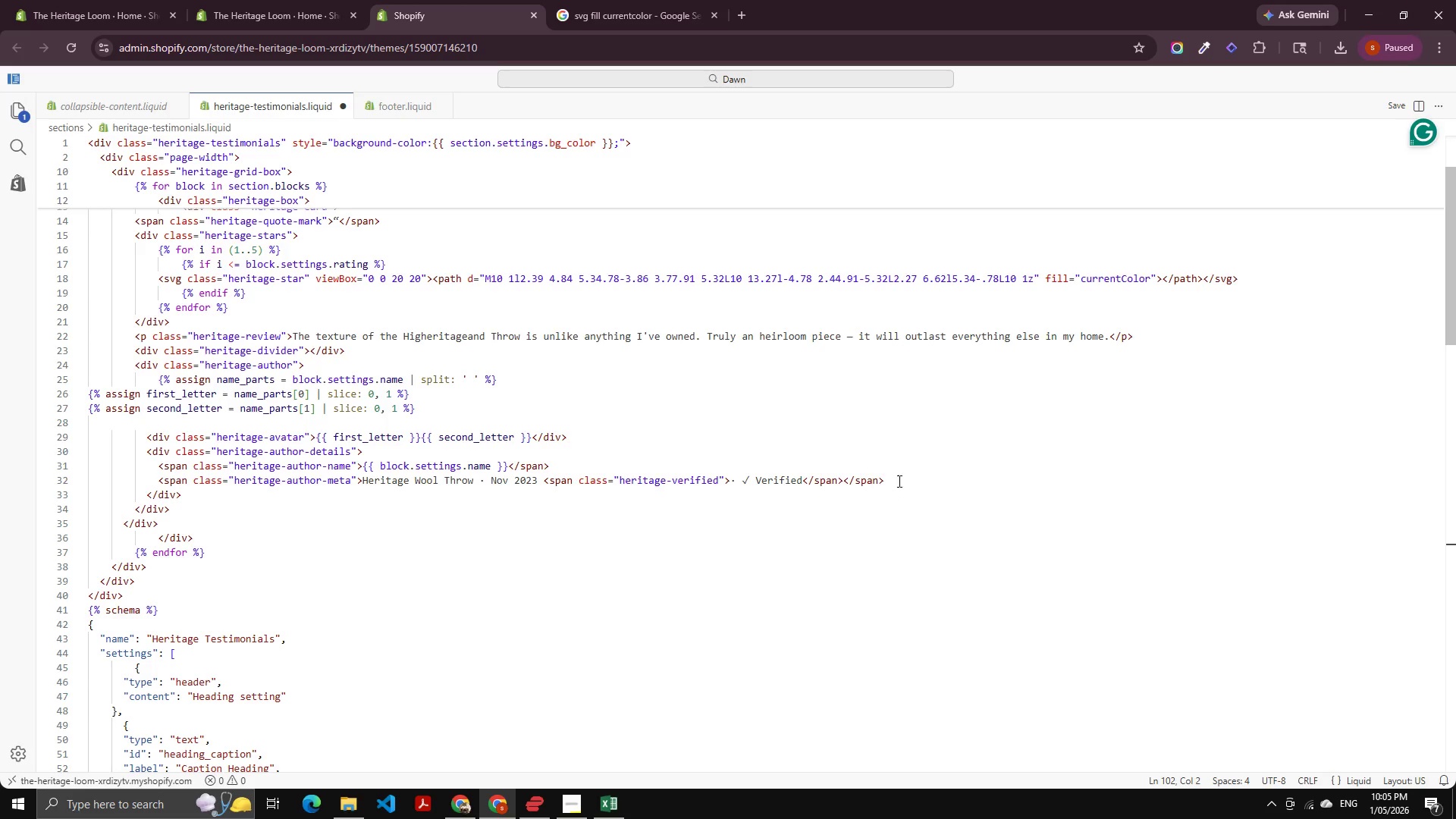 
left_click_drag(start_coordinate=[898, 481], to_coordinate=[136, 484])
 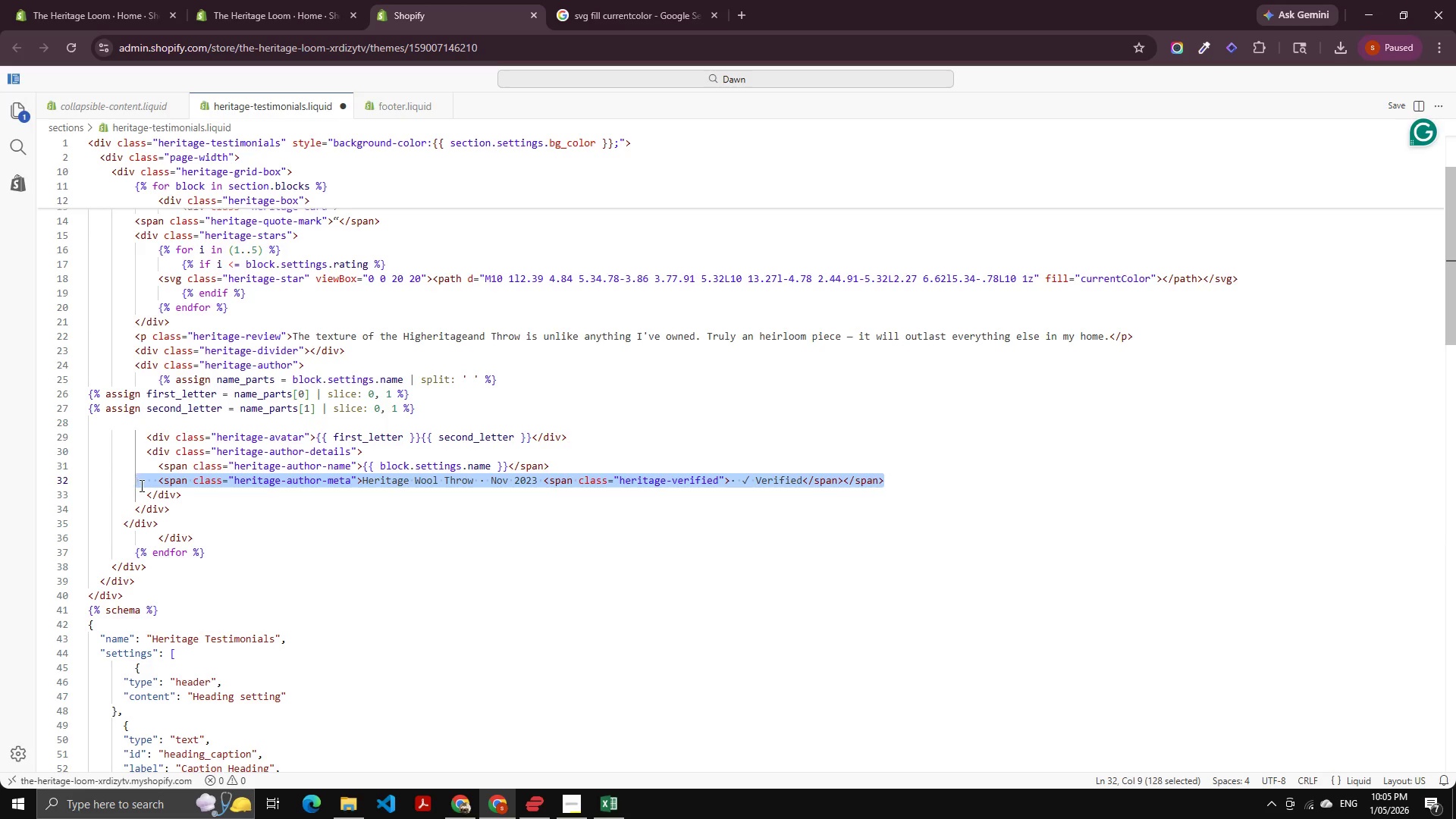 
key(Control+V)
 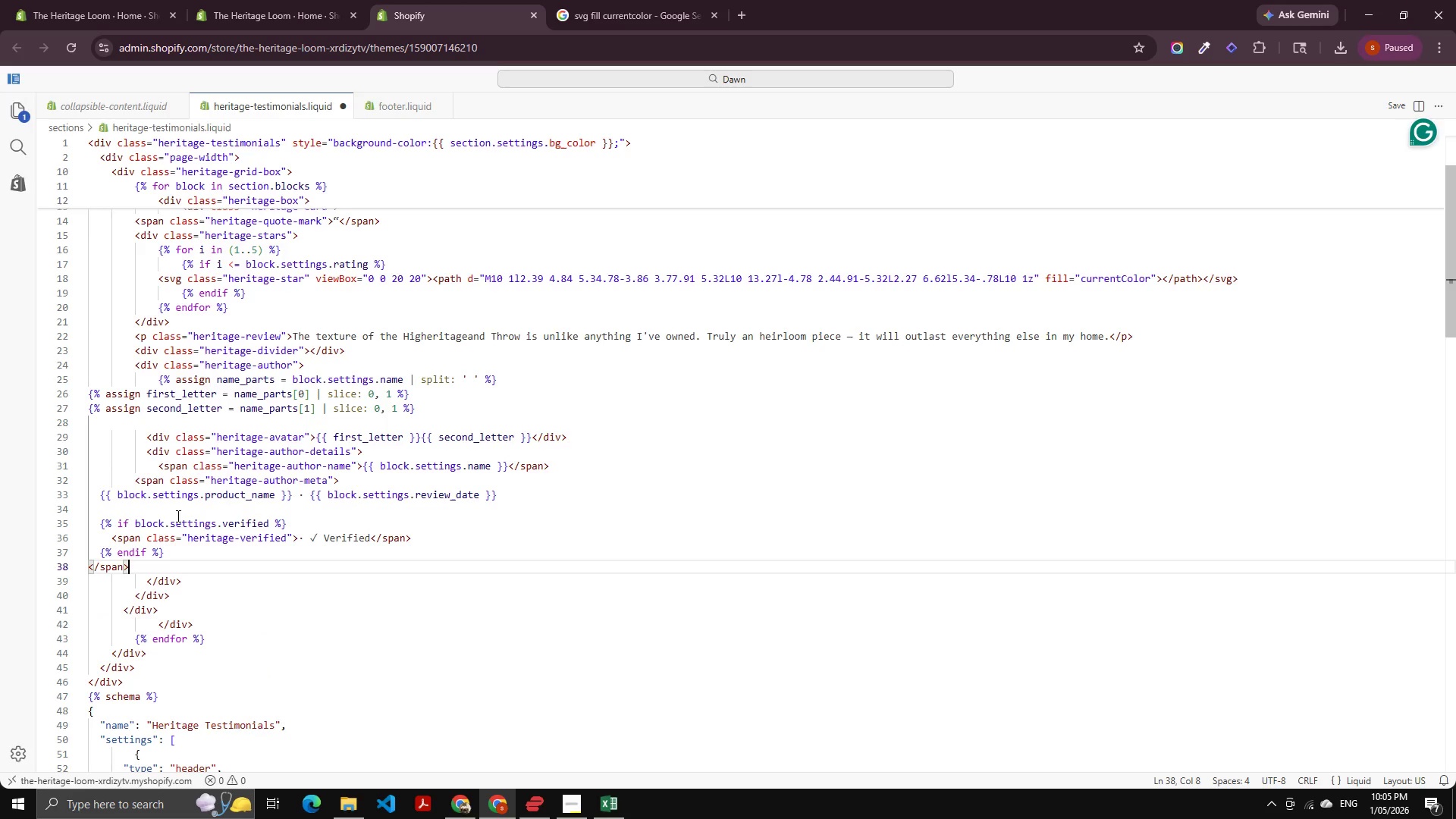 
key(Control+S)
 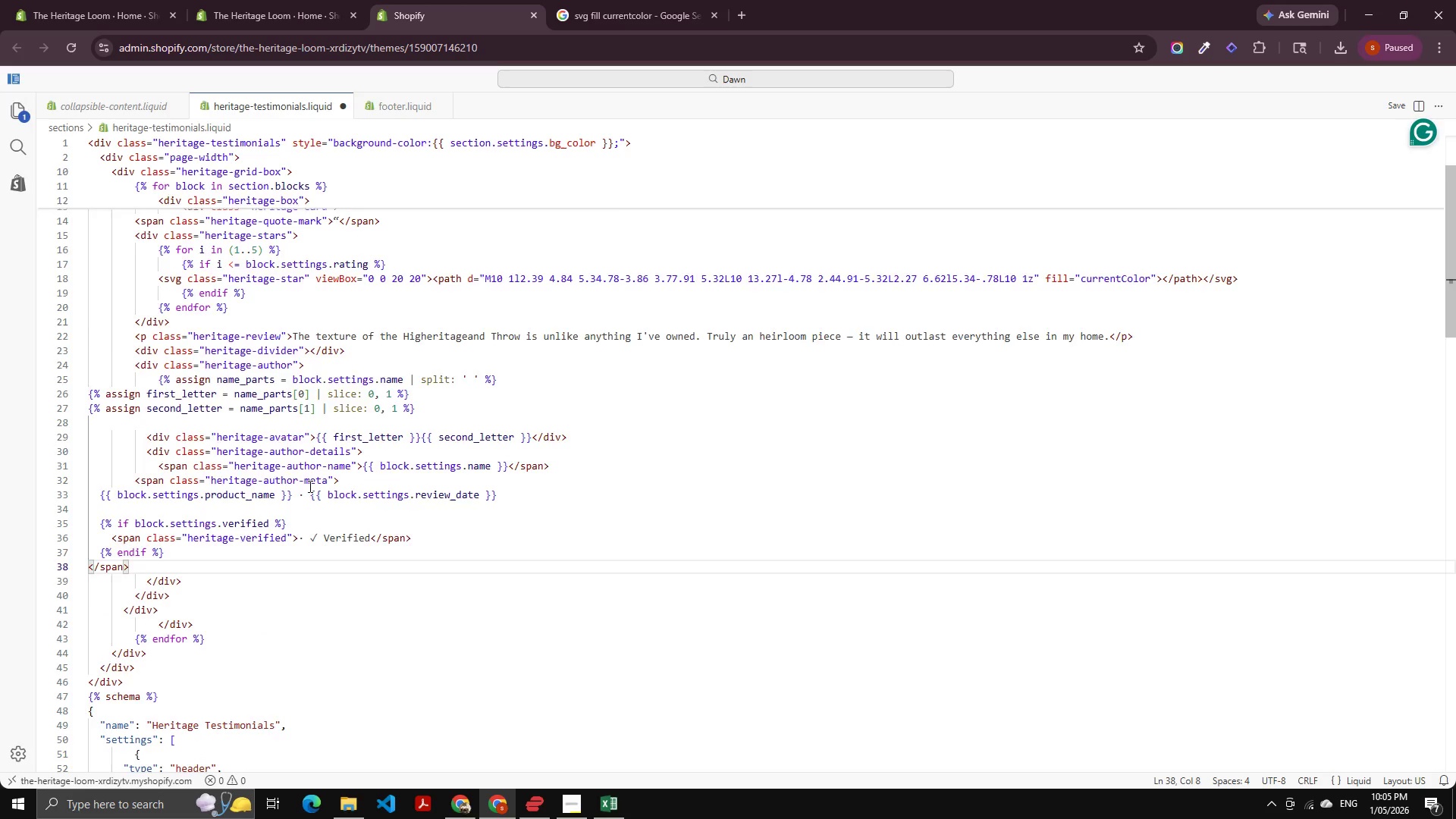 
scroll: coordinate [261, 475], scroll_direction: down, amount: 26.0
 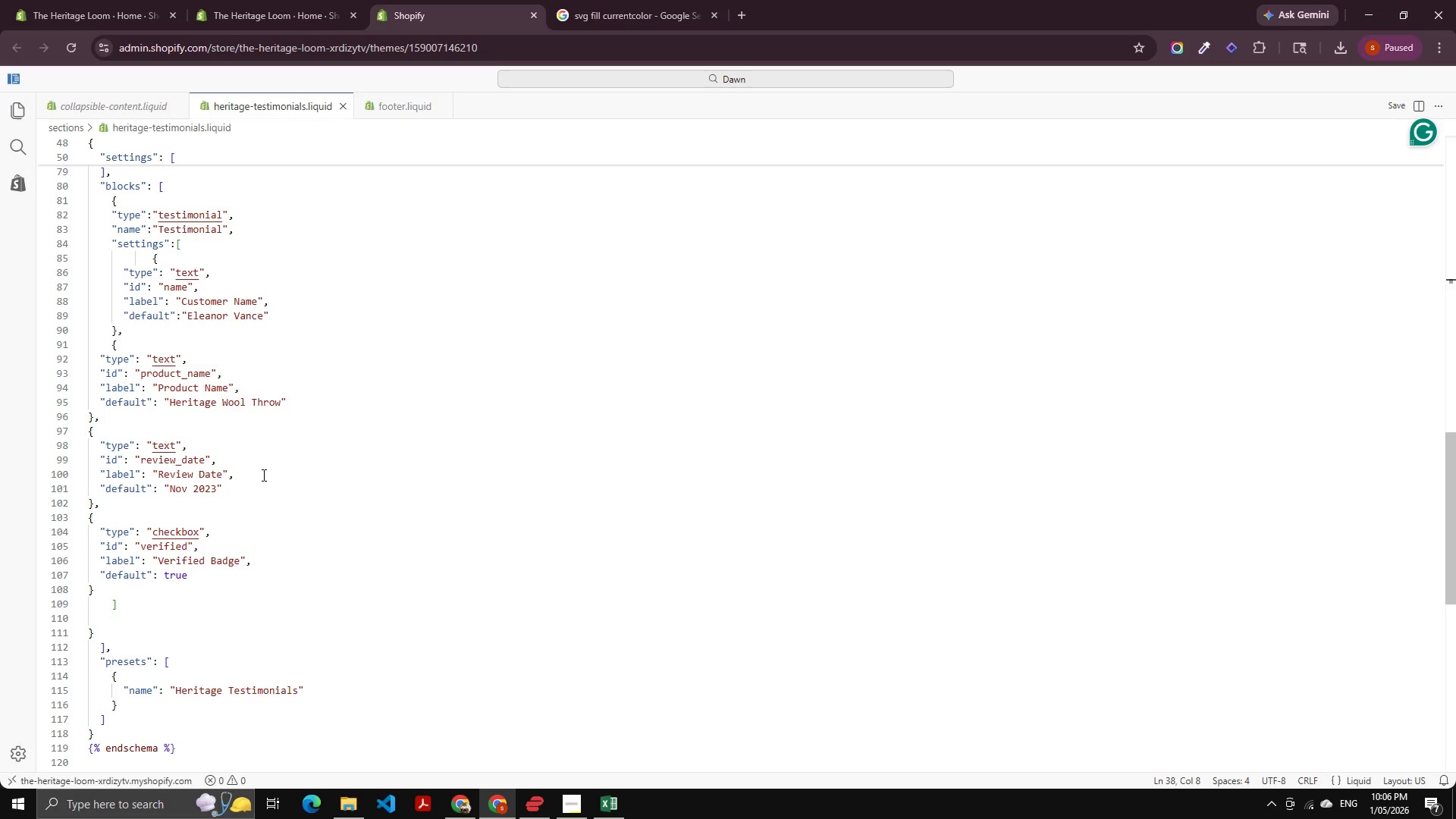 
wait(51.03)
 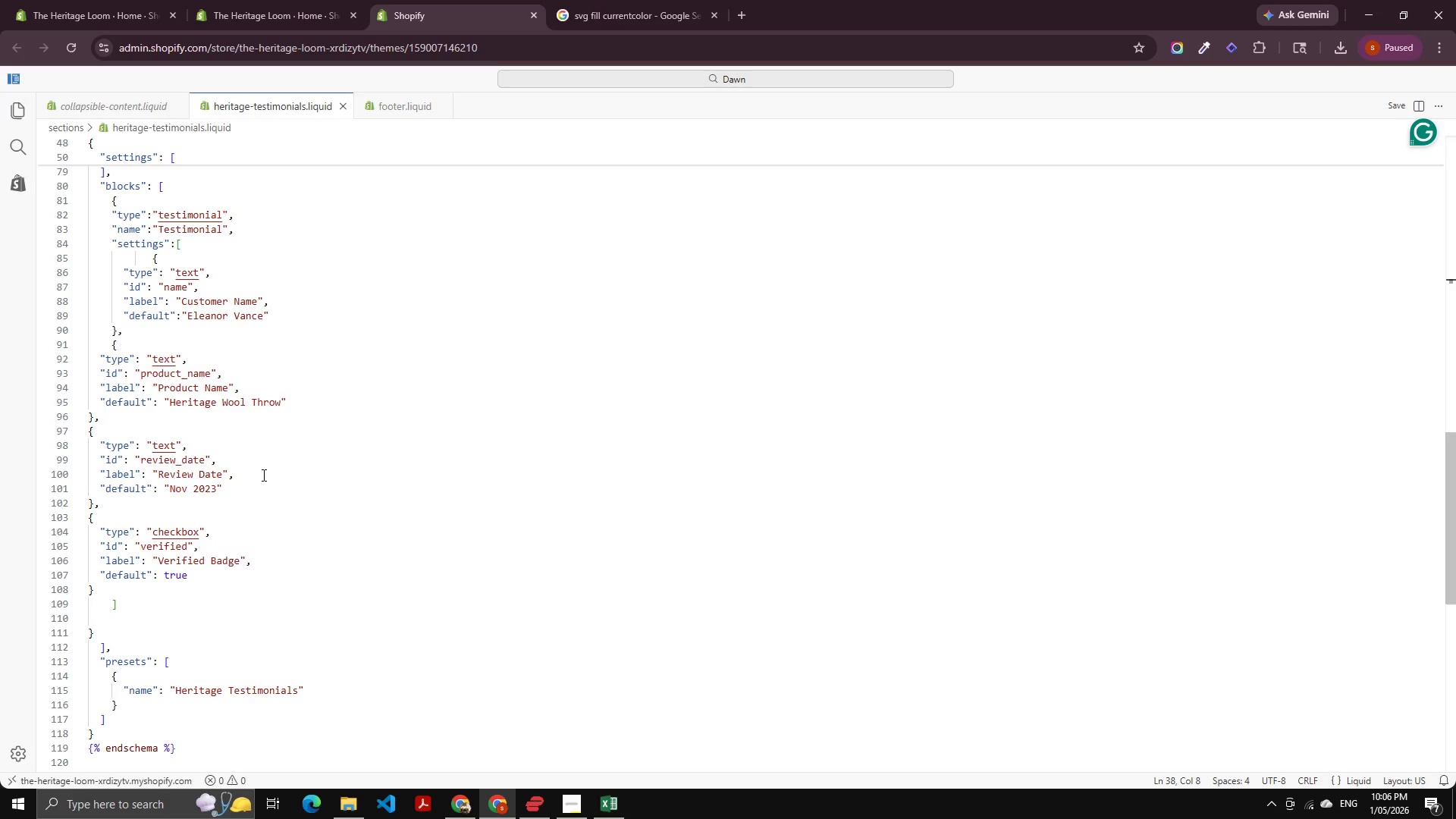 
scroll: coordinate [291, 260], scroll_direction: none, amount: 0.0
 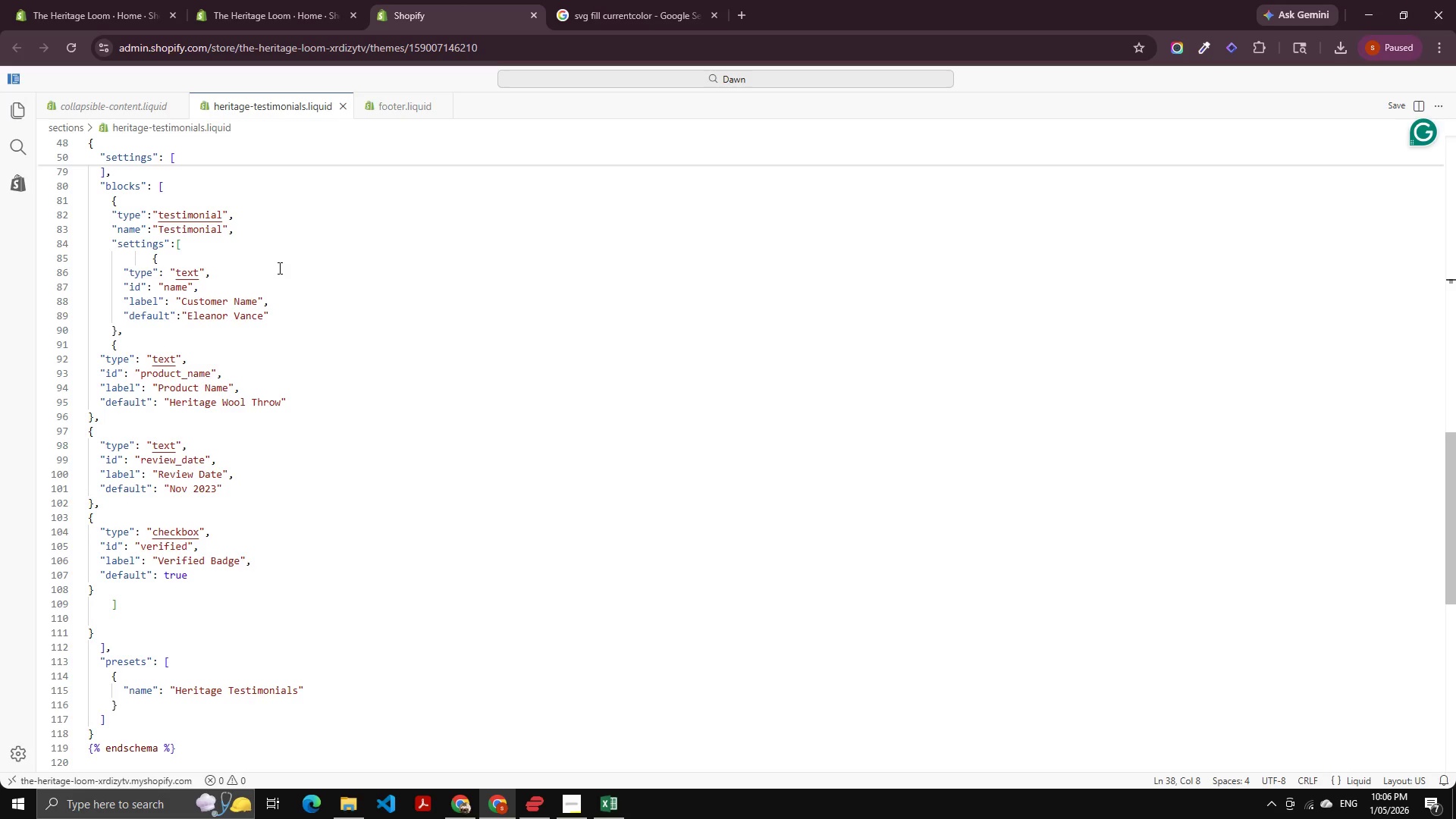 
wait(23.27)
 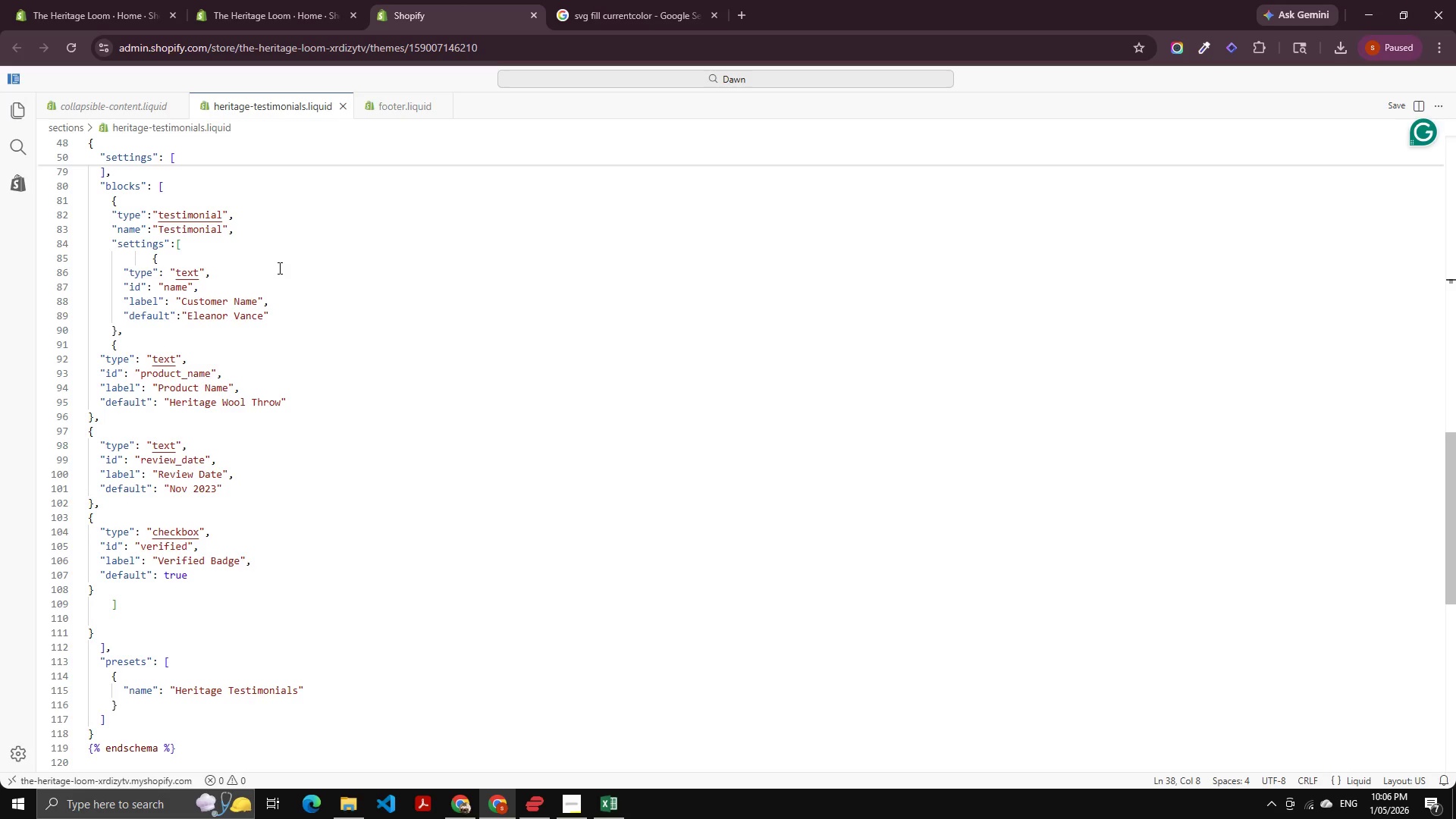 
scroll: coordinate [379, 512], scroll_direction: up, amount: 32.0
 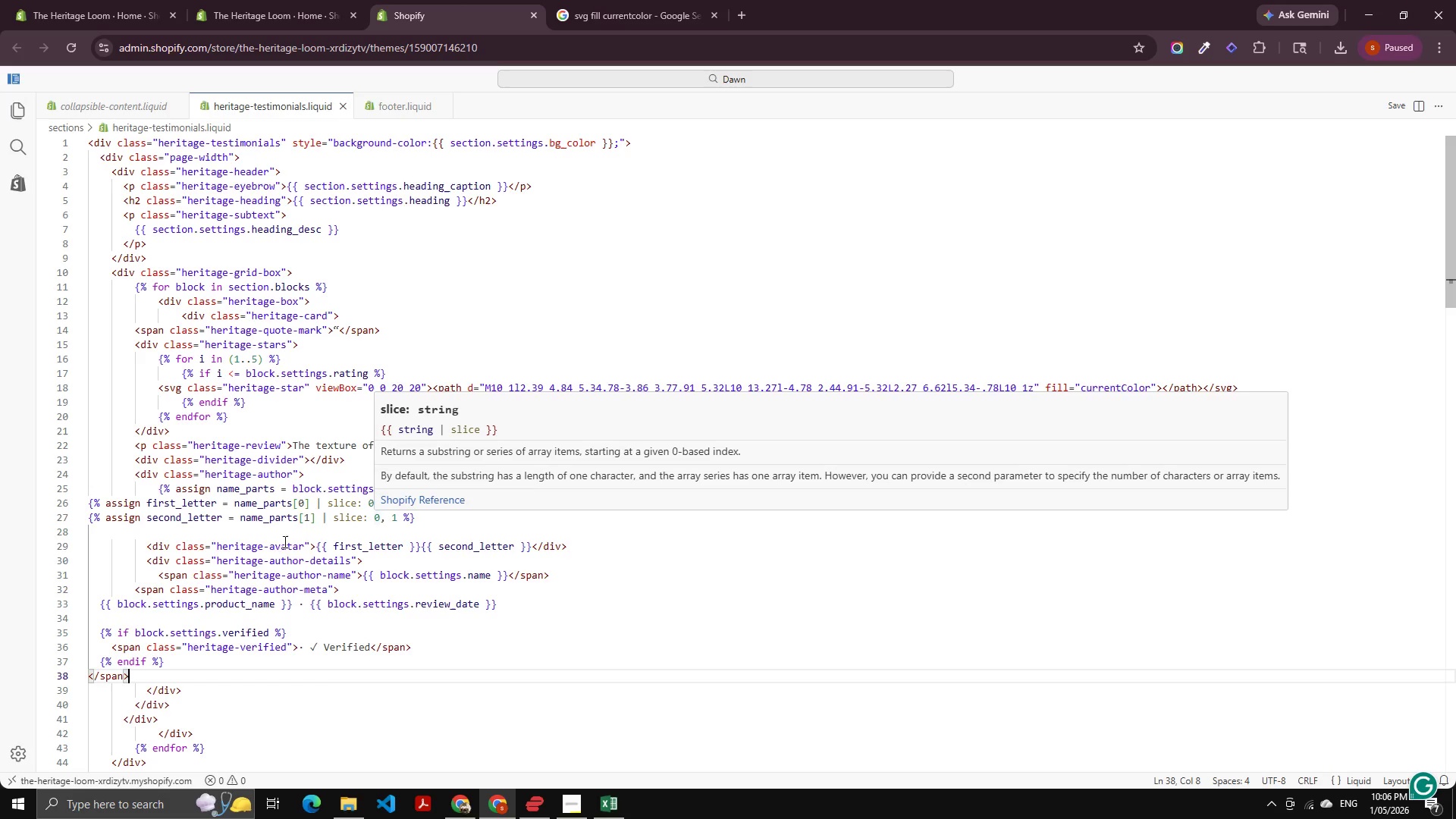 
scroll: coordinate [300, 556], scroll_direction: down, amount: 2.0
 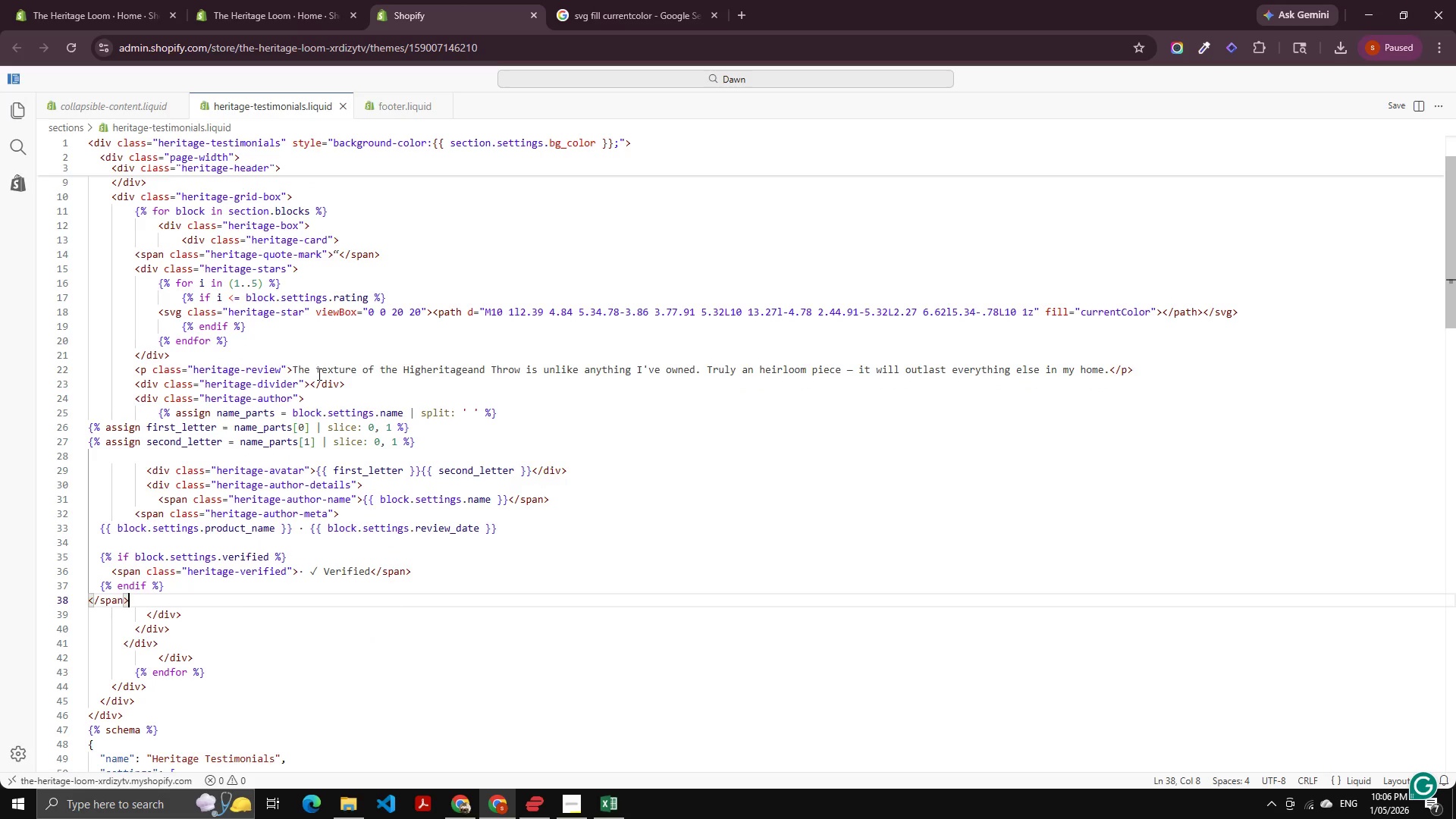 
left_click([294, 365])
 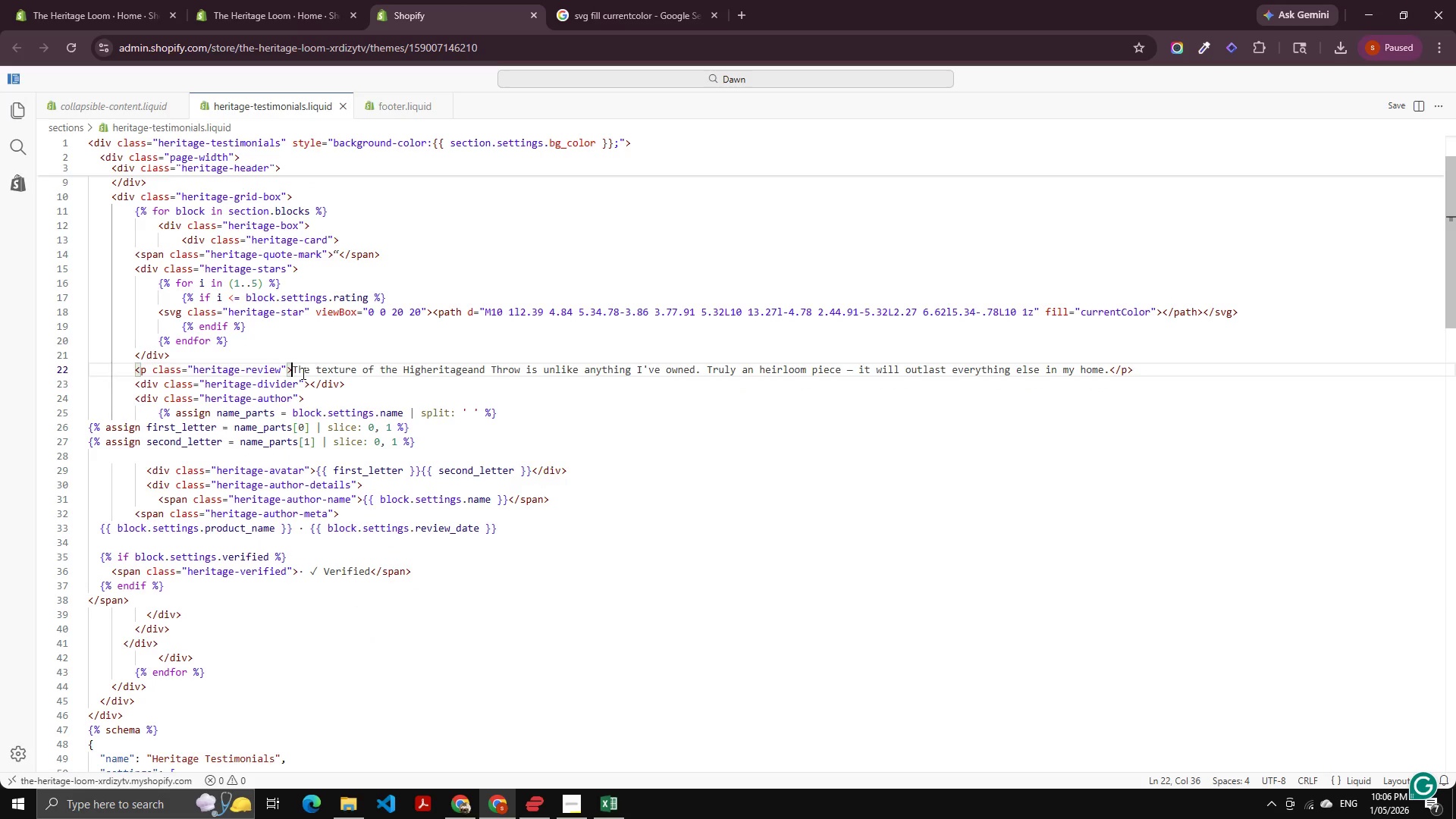 
key(Control+Shift+ArrowRight)
 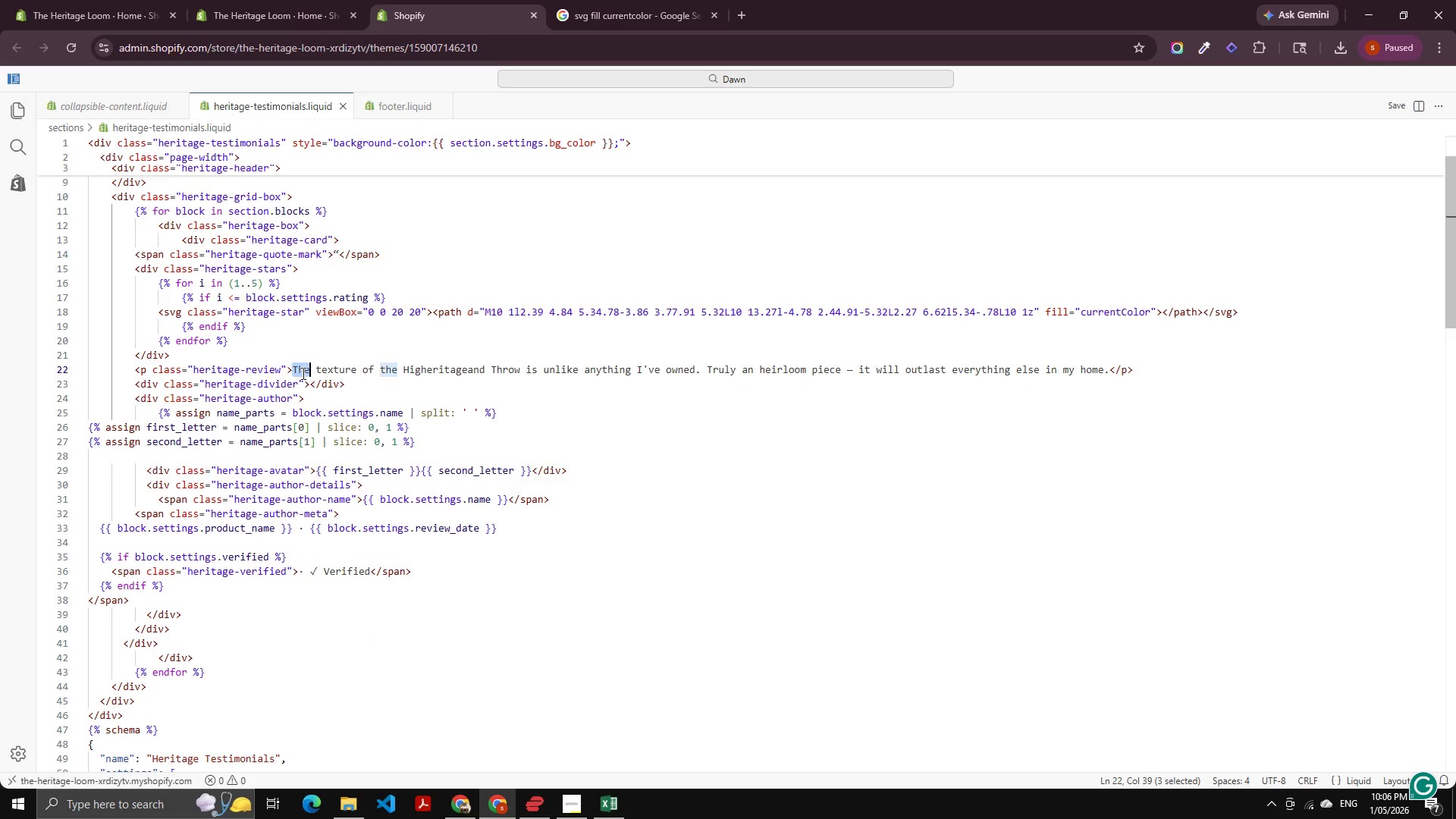 
key(Control+Shift+ArrowRight)
 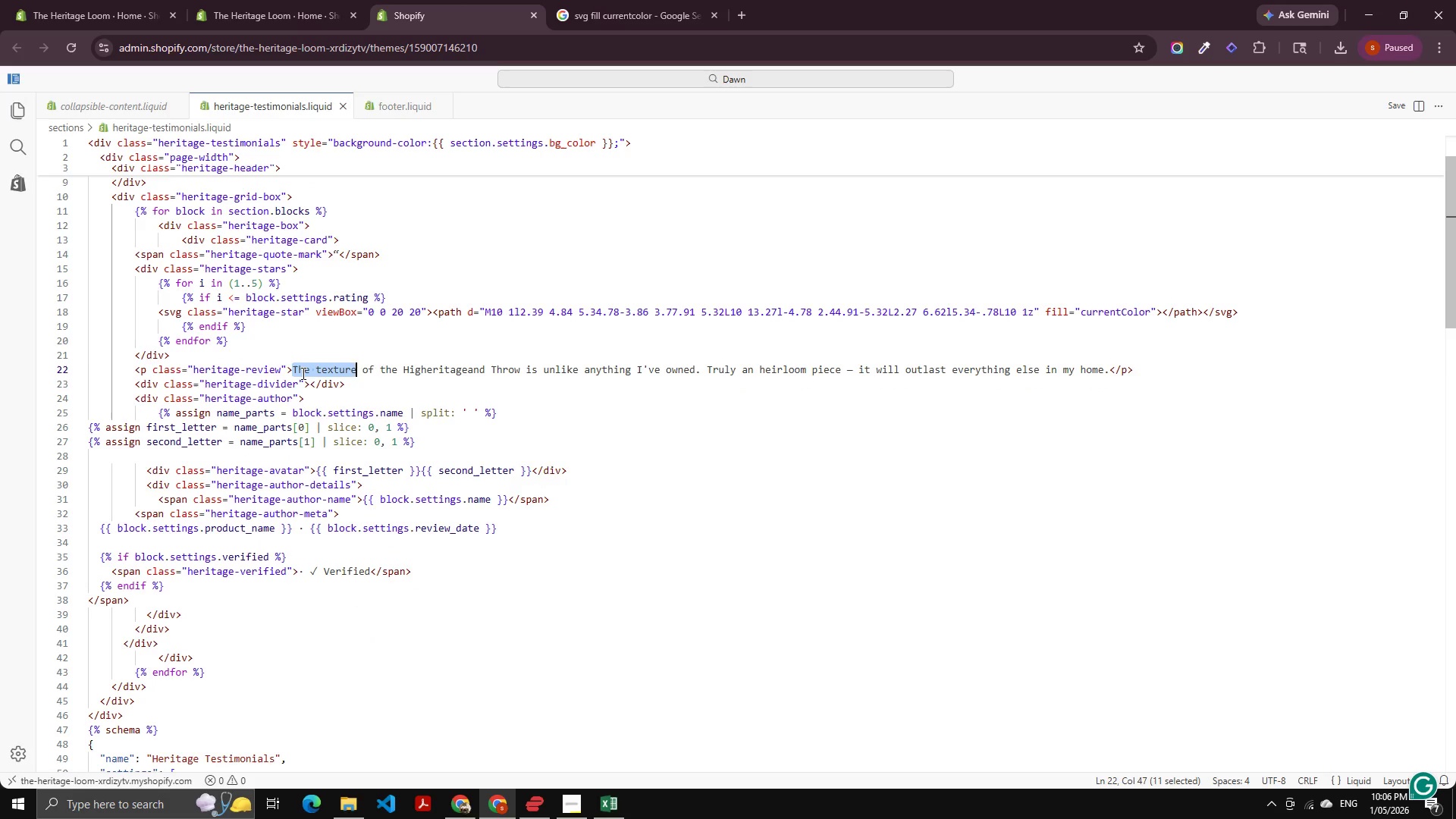 
key(Control+Shift+ArrowRight)
 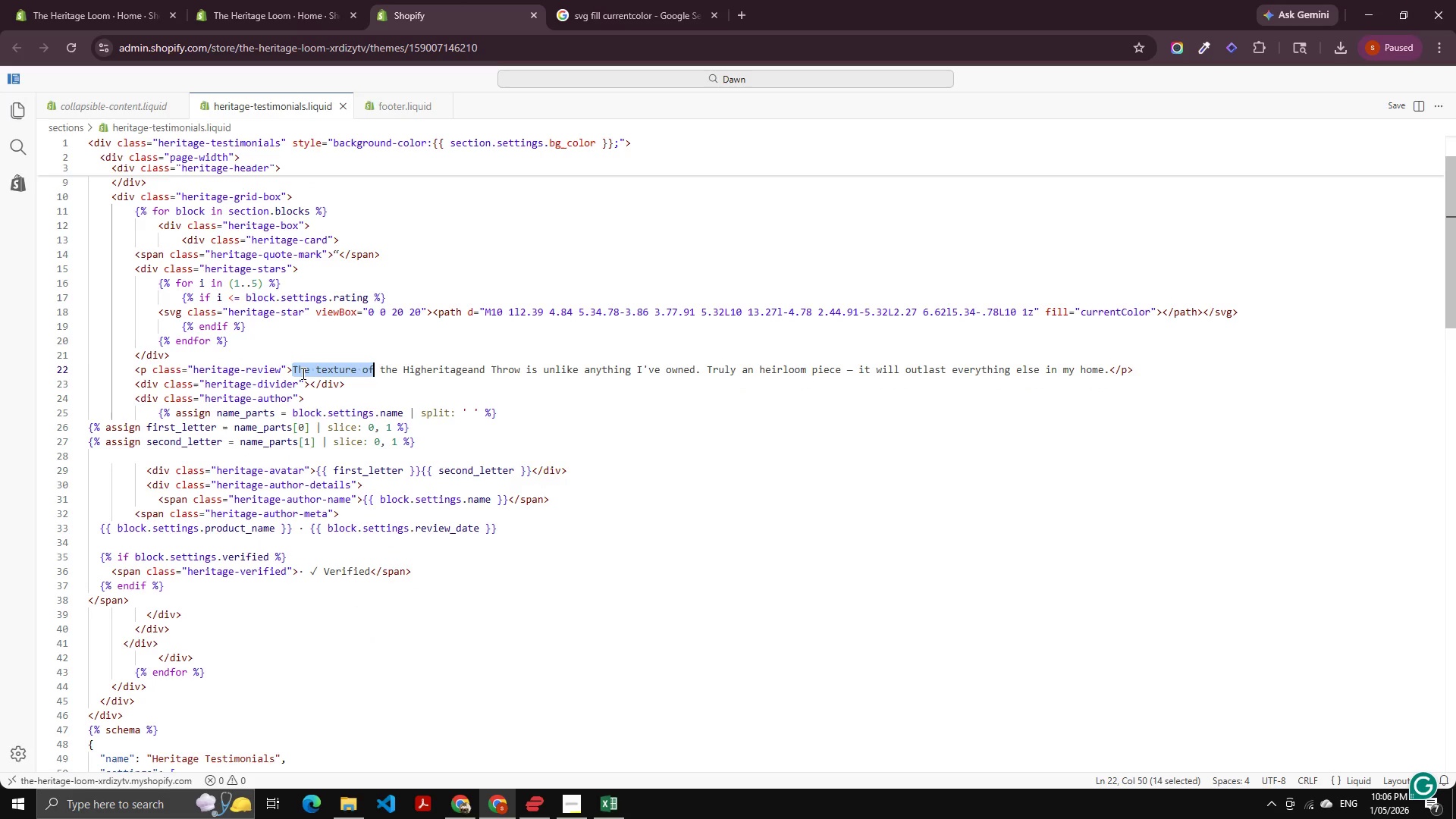 
key(Control+Shift+ArrowRight)
 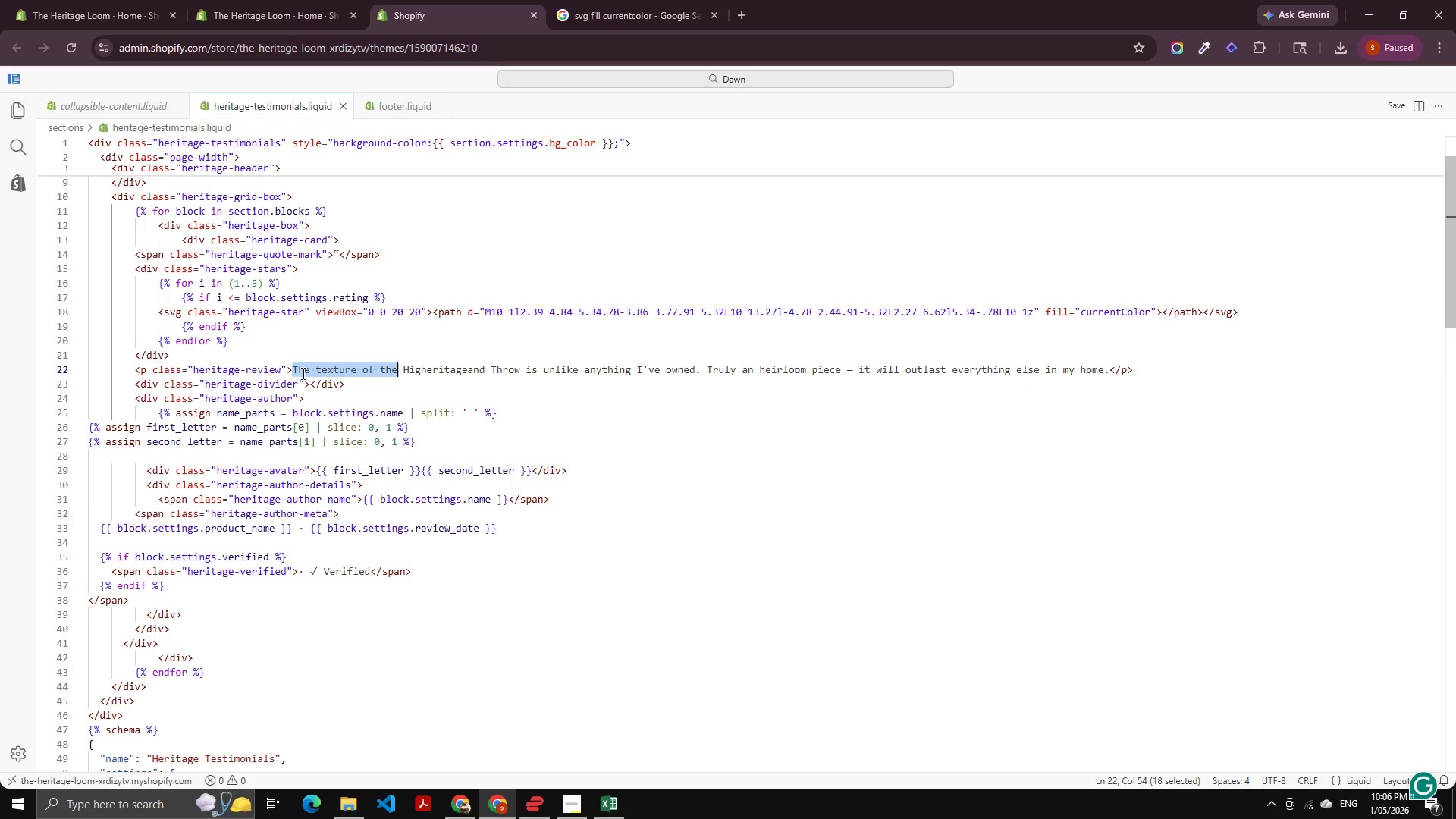 
key(Control+Shift+ArrowRight)
 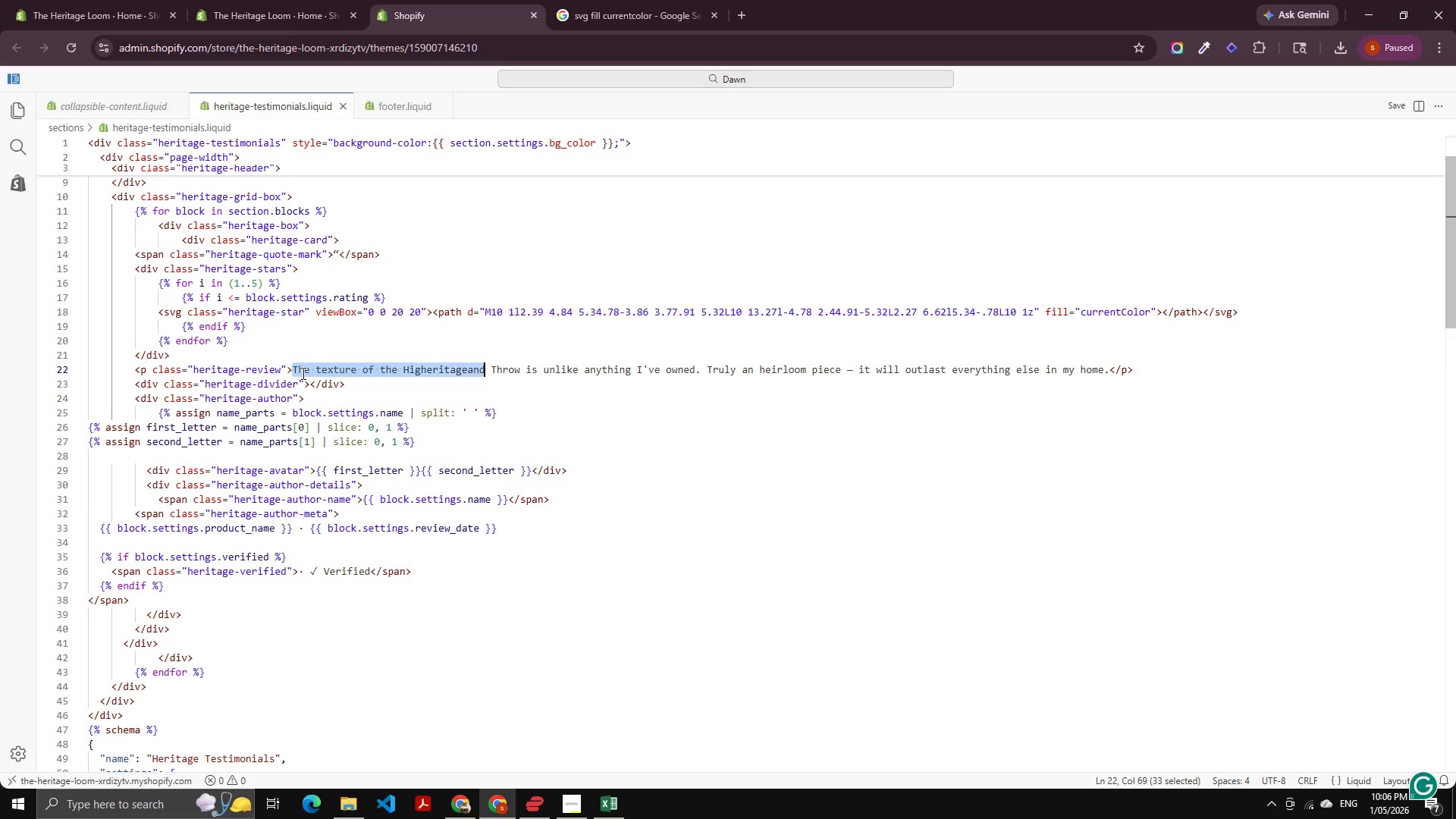 
key(Control+Shift+ArrowRight)
 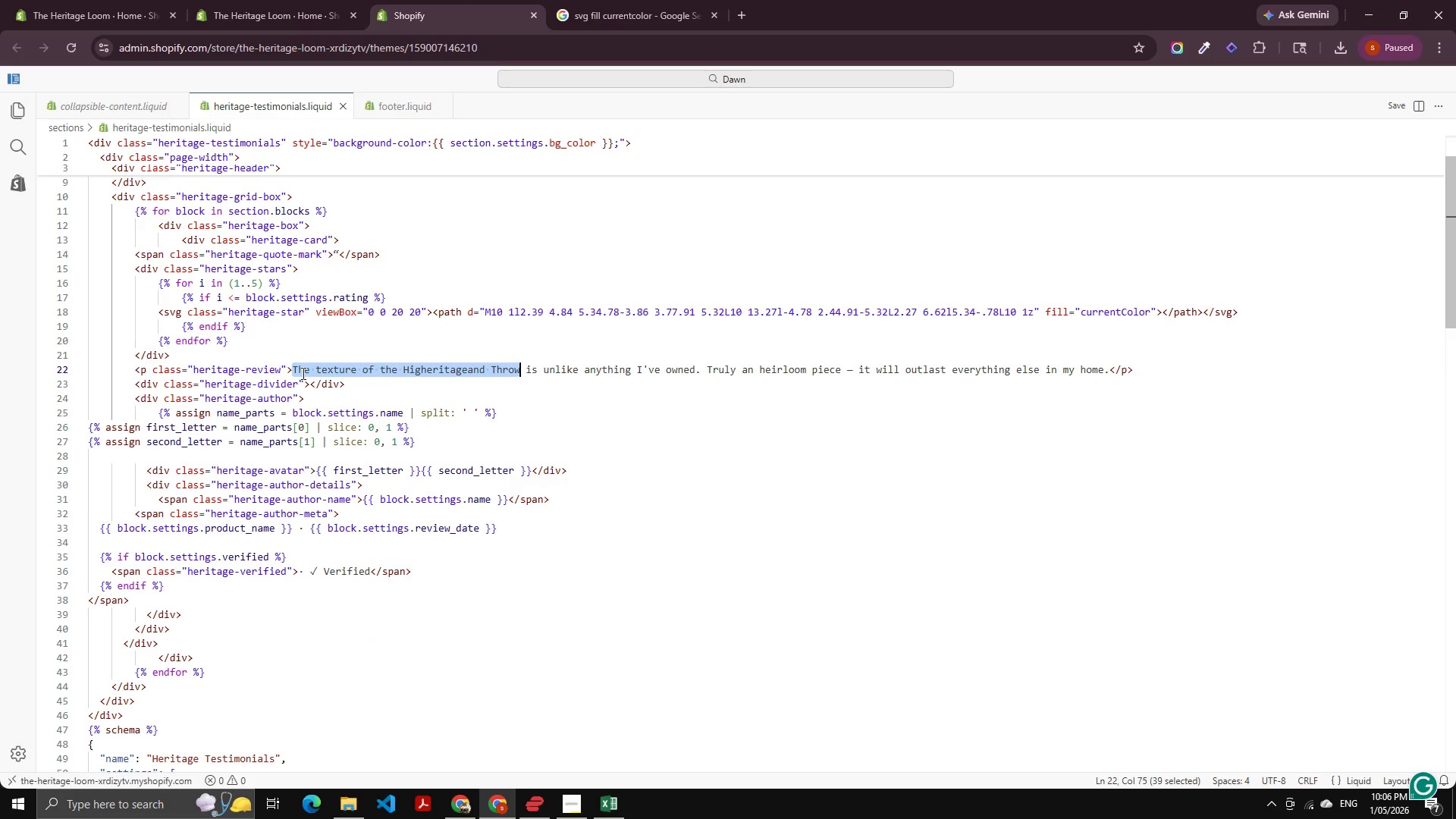 
key(Control+Shift+ArrowRight)
 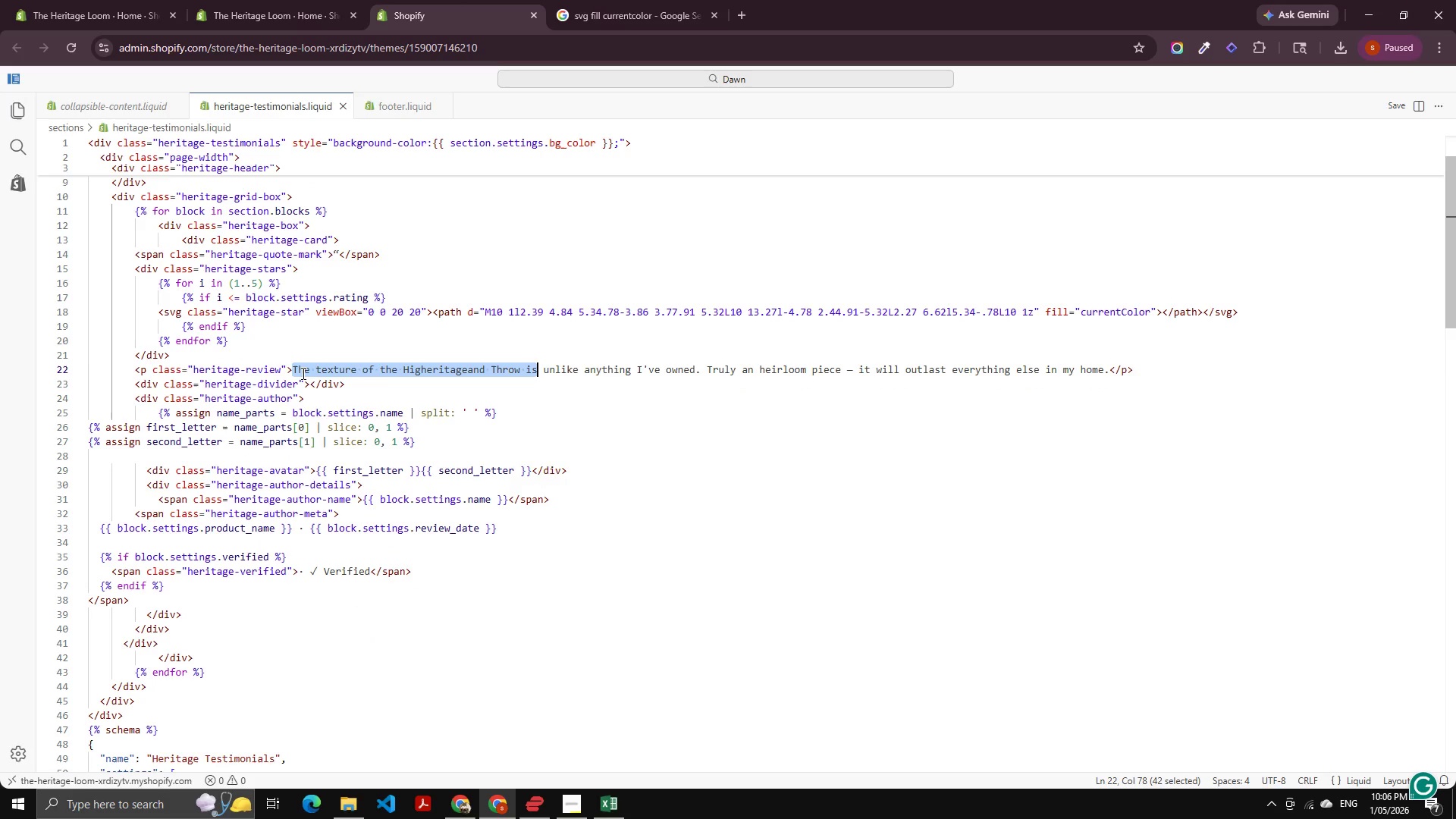 
key(Control+Shift+ArrowRight)
 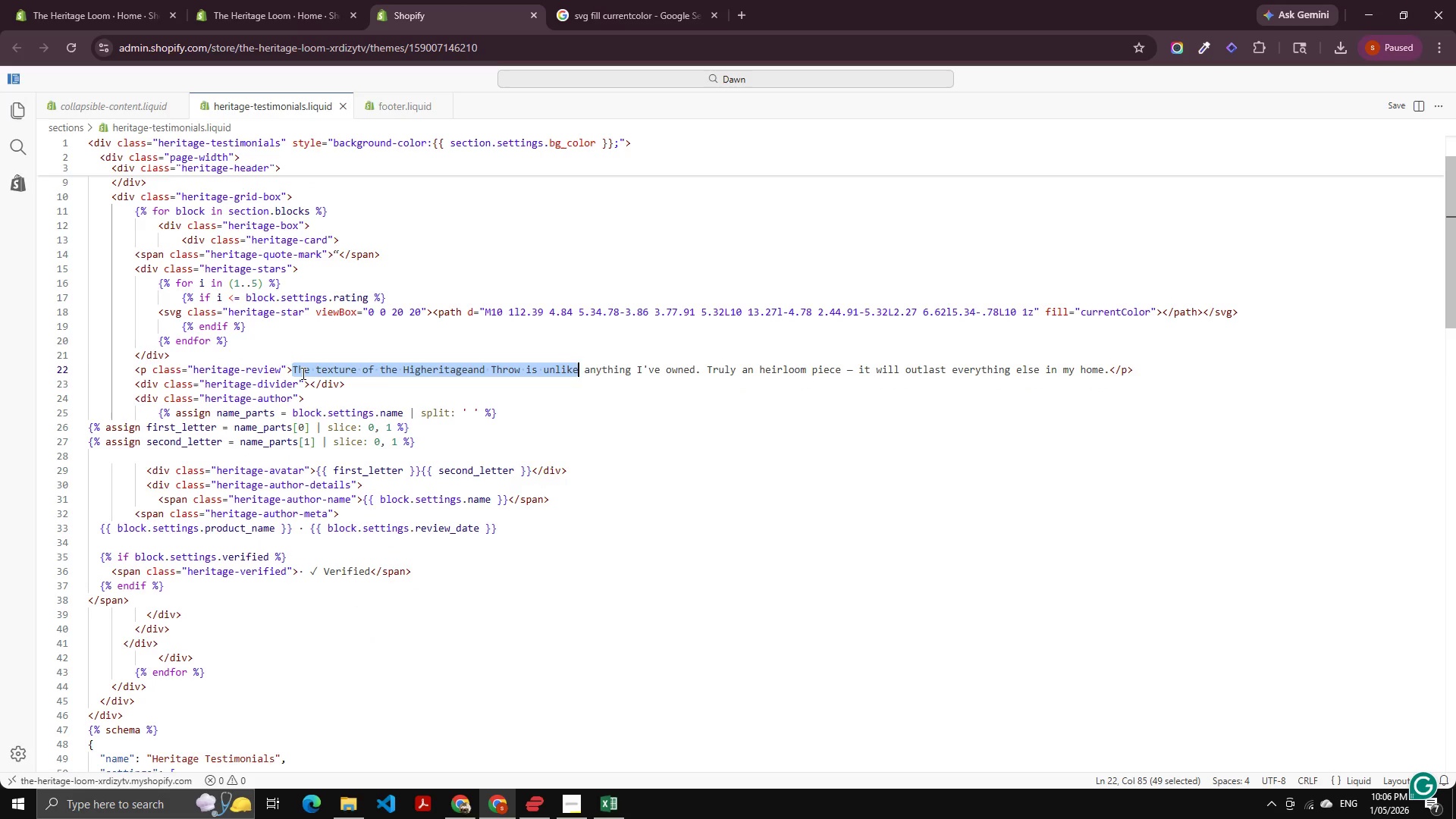 
key(Control+Shift+ArrowRight)
 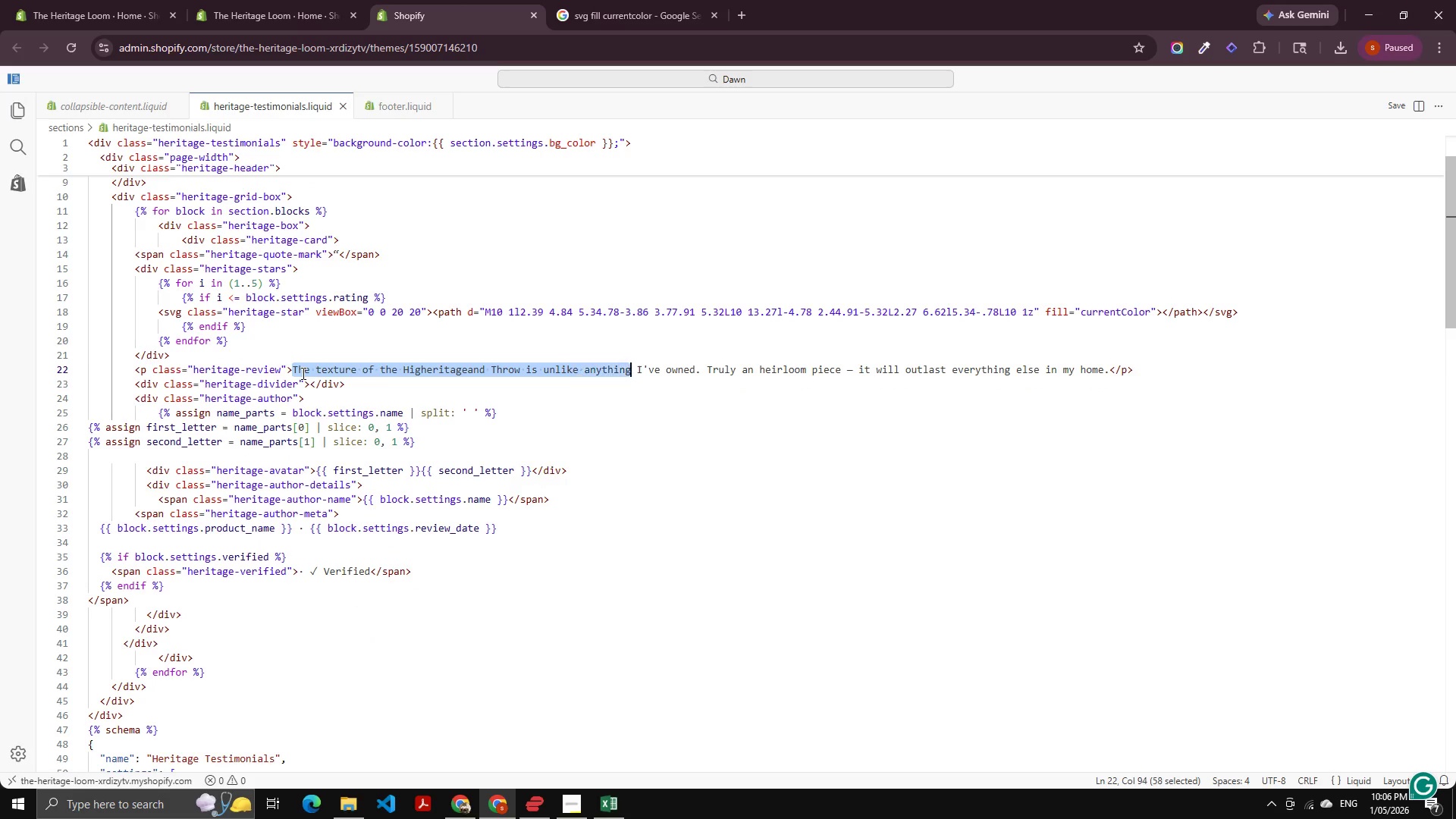 
key(Control+Shift+ArrowRight)
 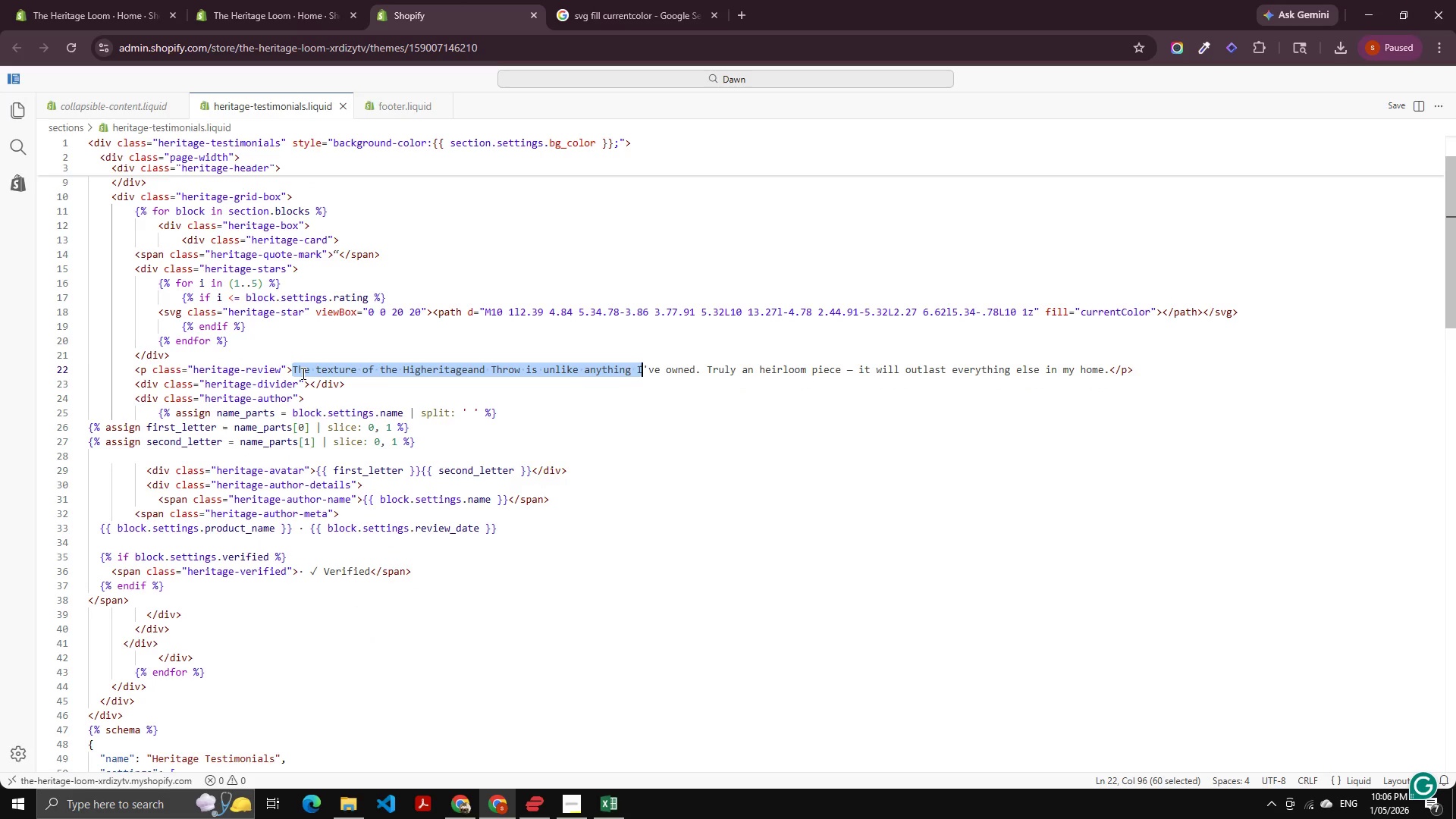 
key(Control+Shift+ArrowRight)
 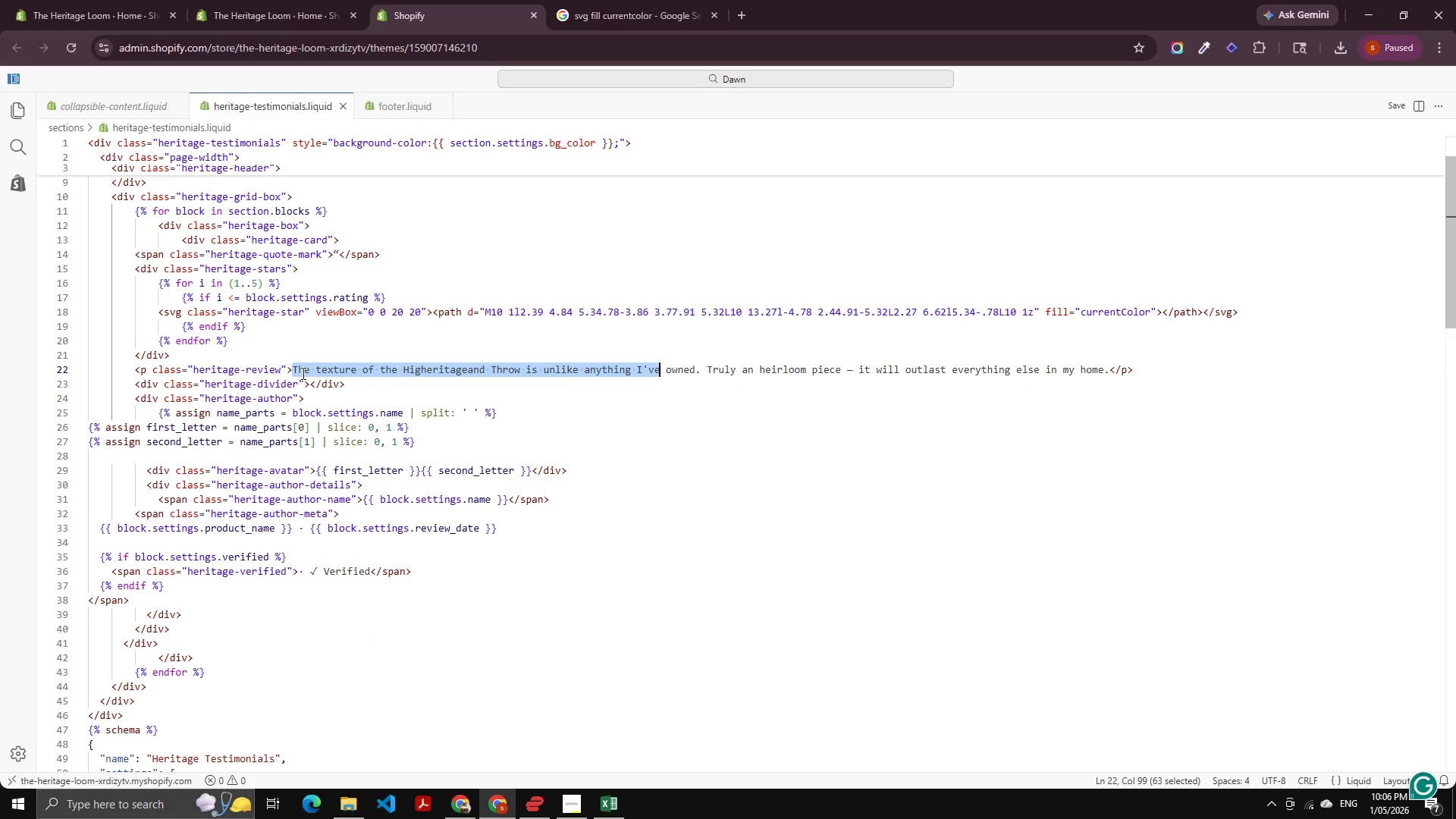 
key(Control+Shift+ArrowRight)
 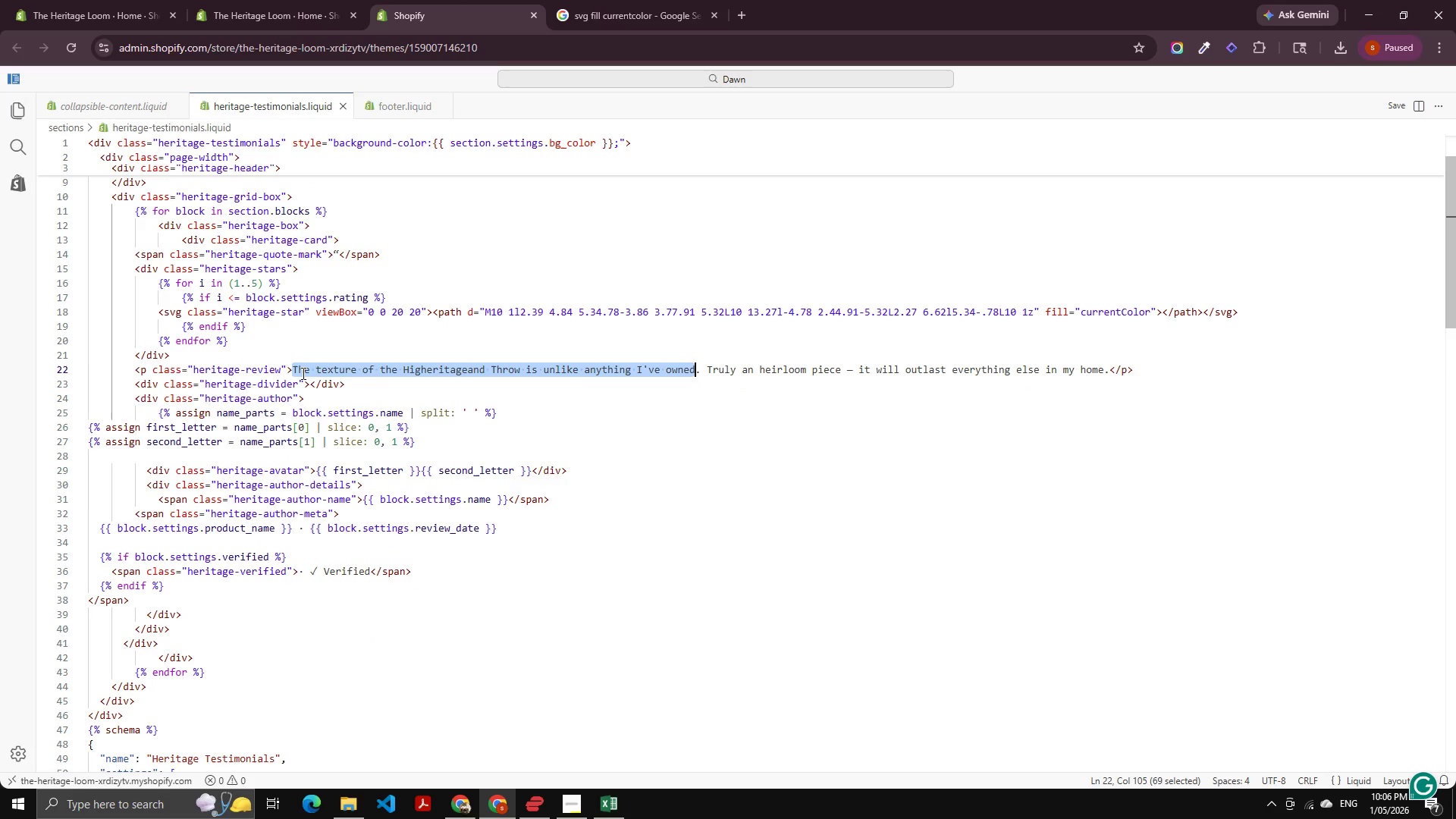 
key(Control+Shift+ArrowRight)
 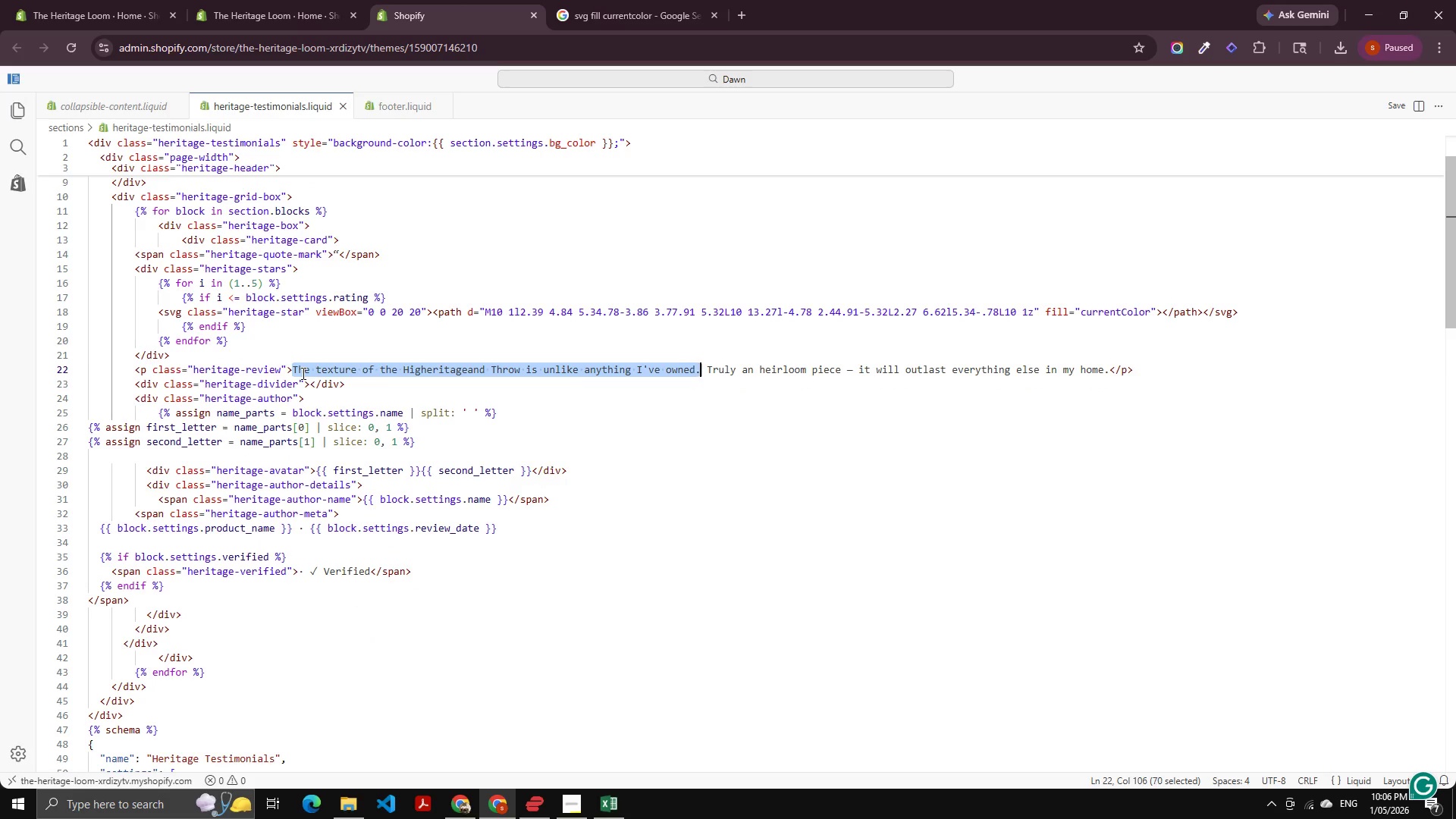 
key(Control+Shift+ArrowRight)
 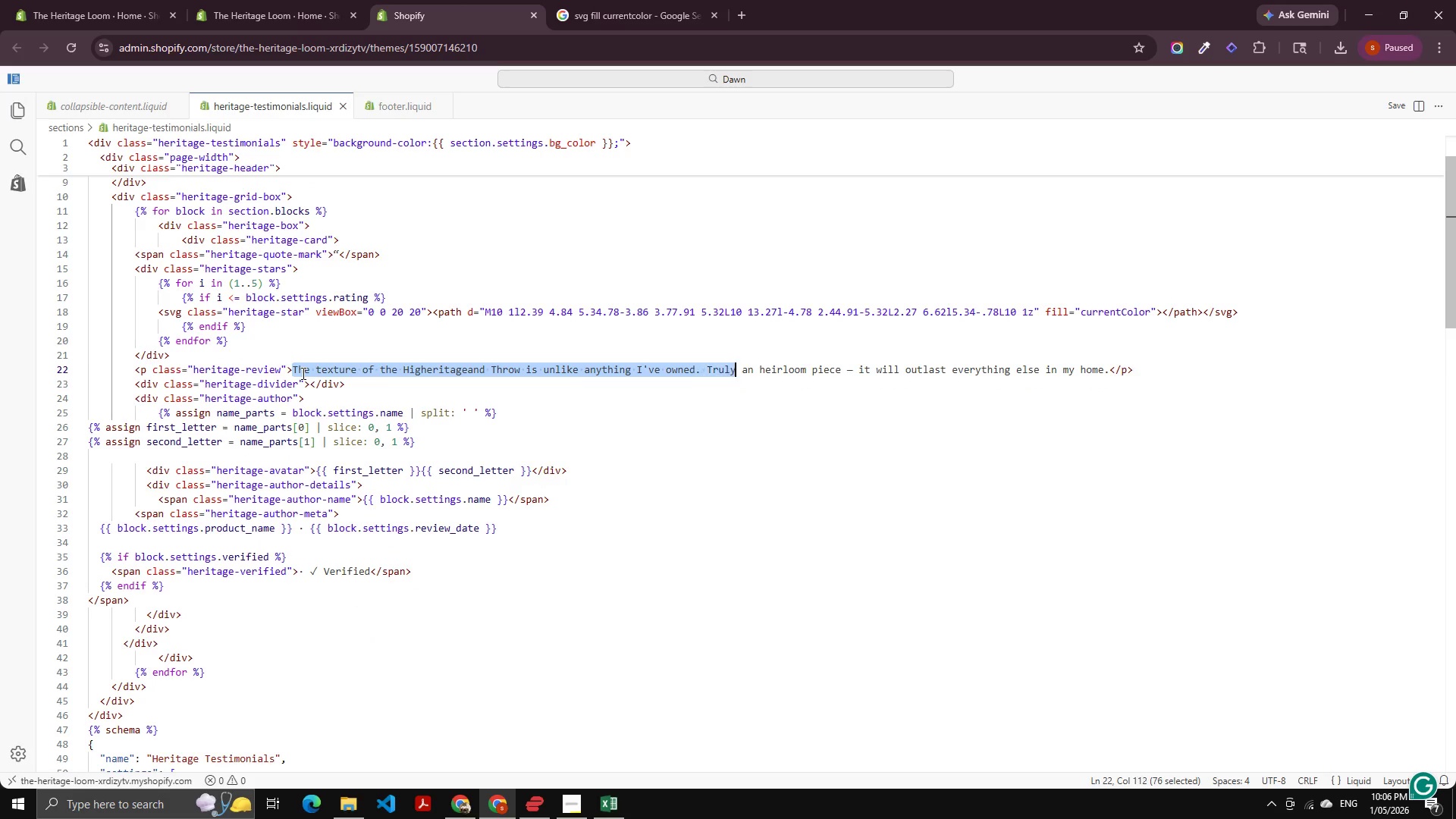 
key(Control+Shift+ArrowRight)
 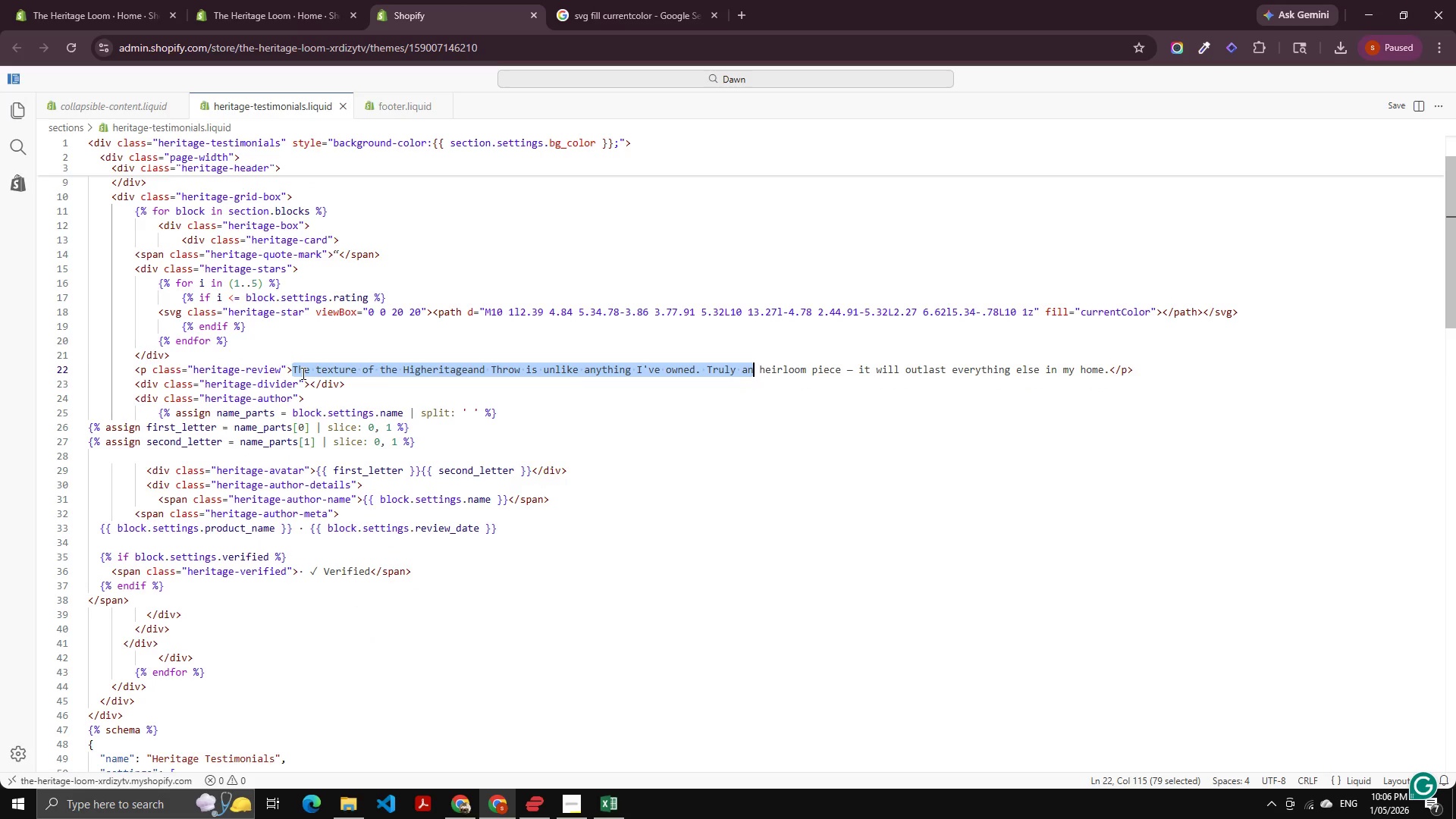 
key(Control+Shift+ArrowRight)
 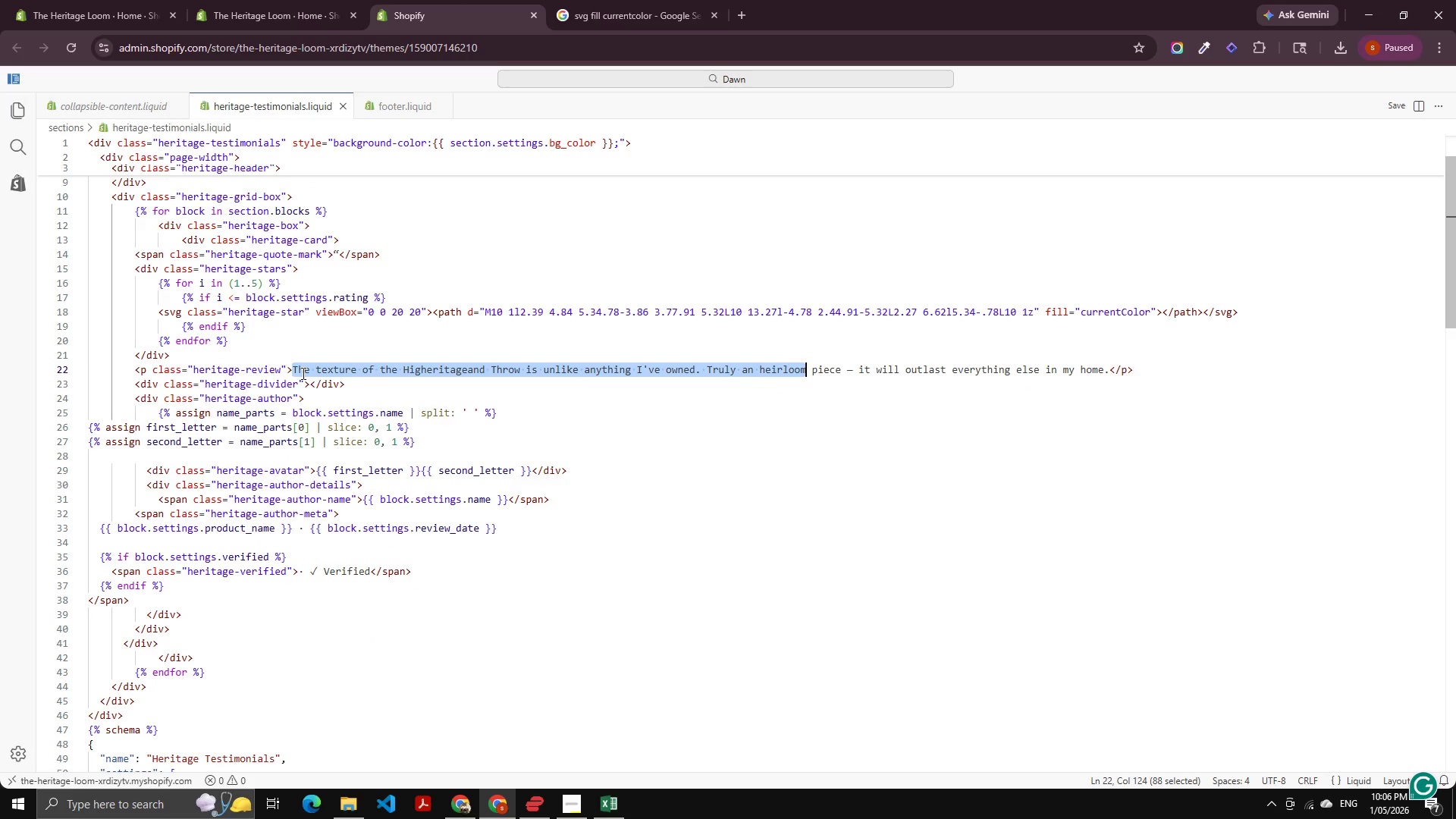 
key(Control+Shift+ArrowRight)
 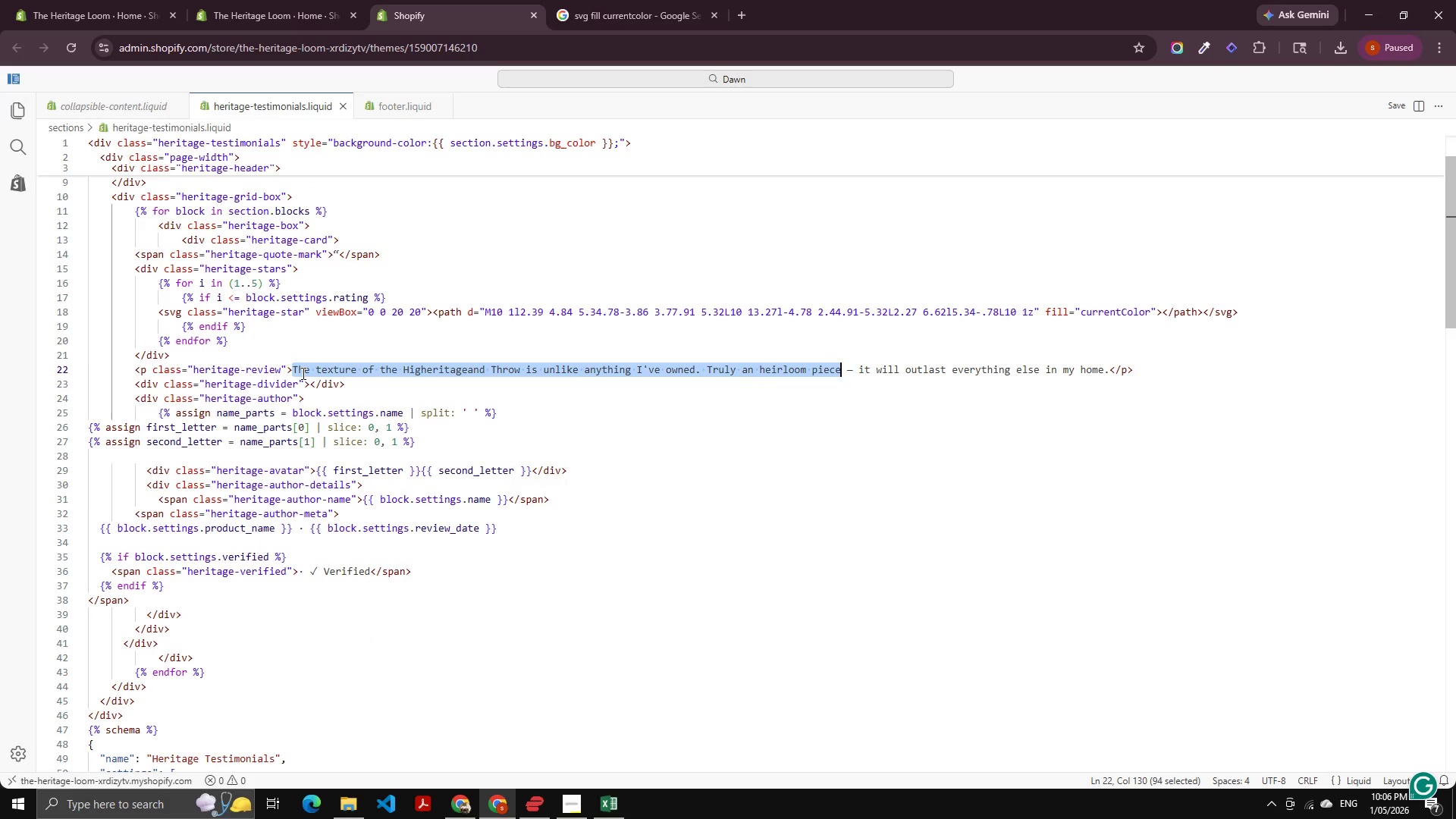 
key(Control+Shift+ArrowRight)
 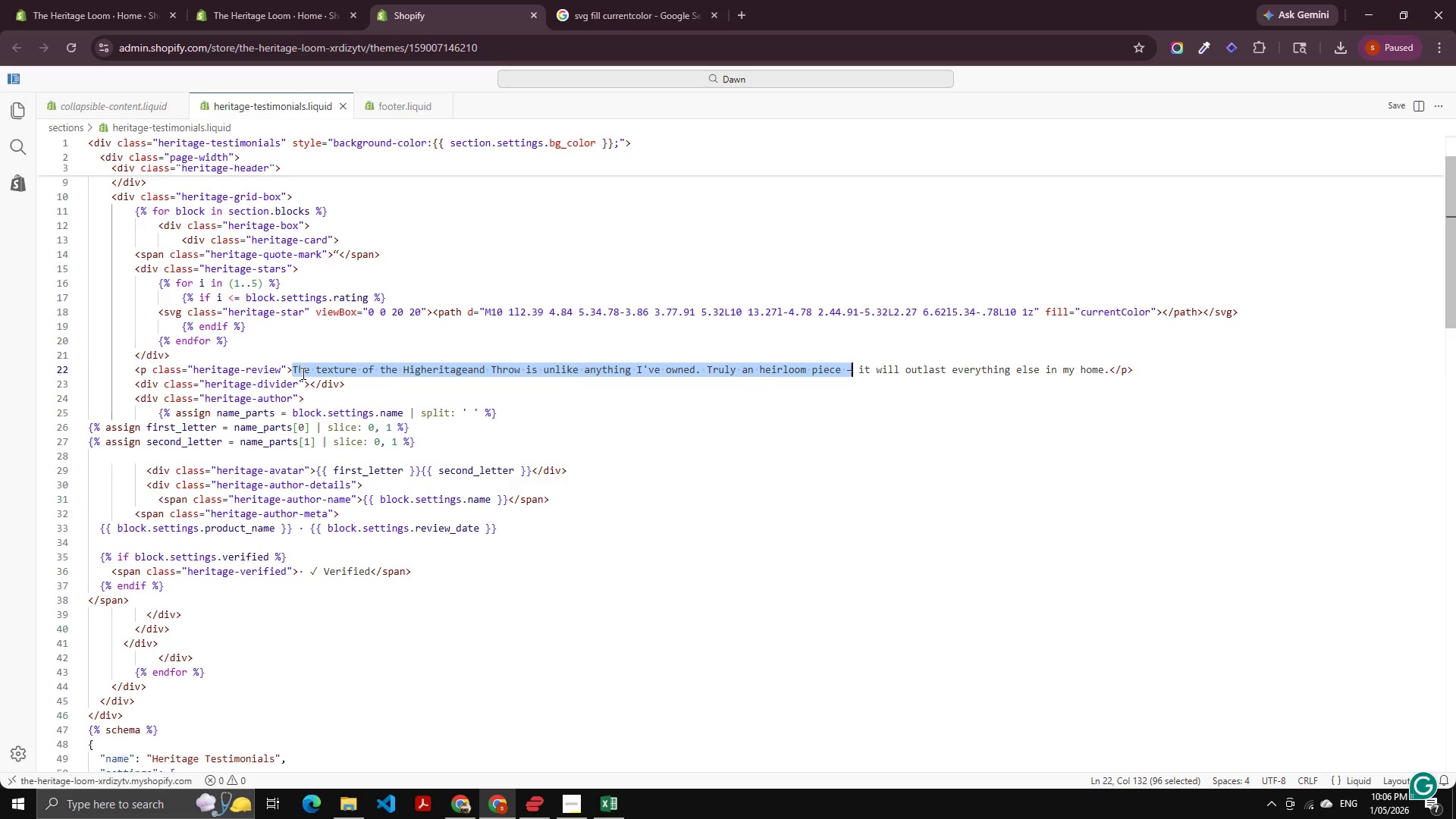 
key(Control+Shift+ArrowRight)
 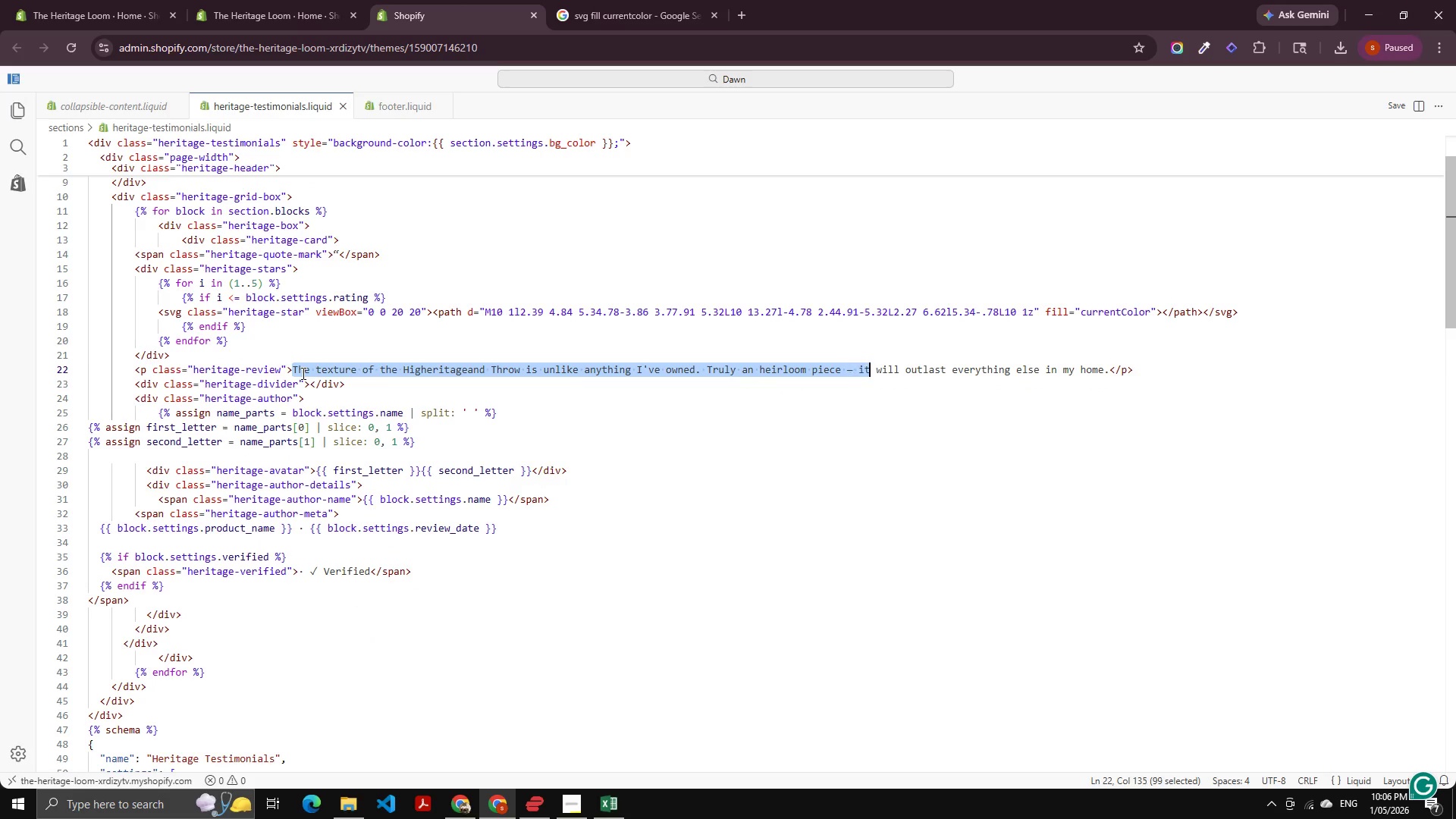 
key(Control+Shift+ArrowRight)
 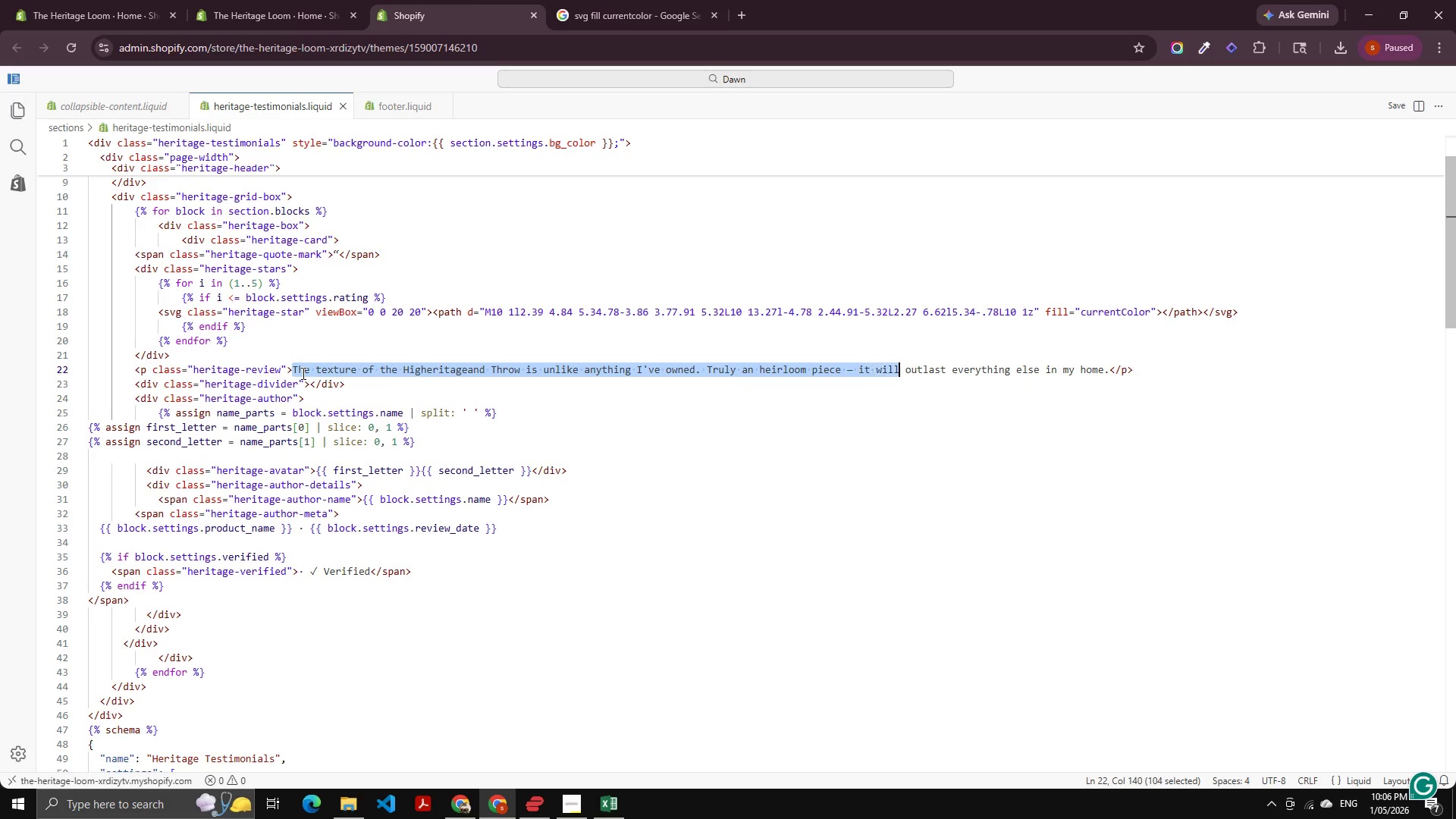 
key(Control+Shift+ArrowRight)
 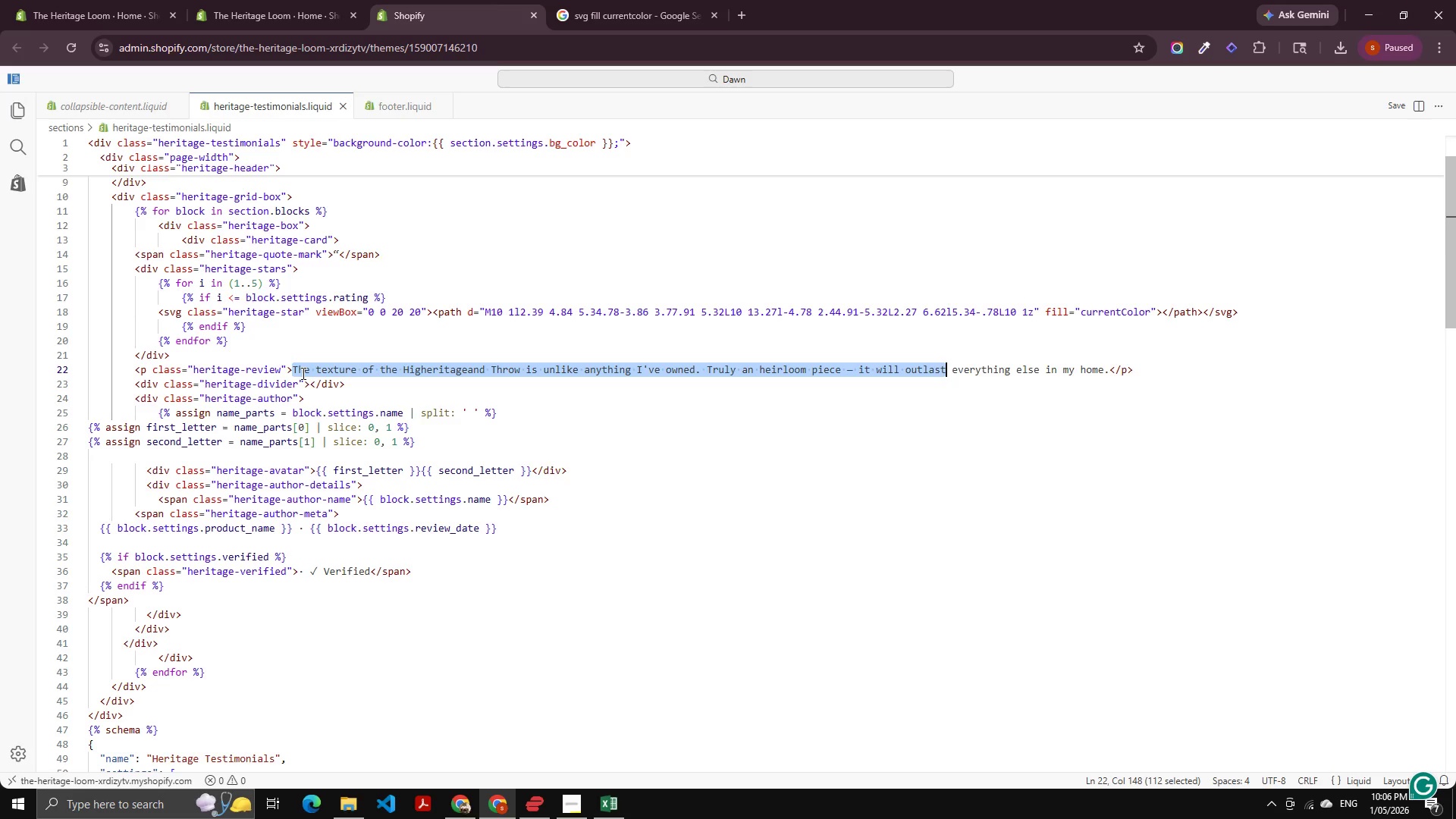 
key(Control+Shift+ArrowRight)
 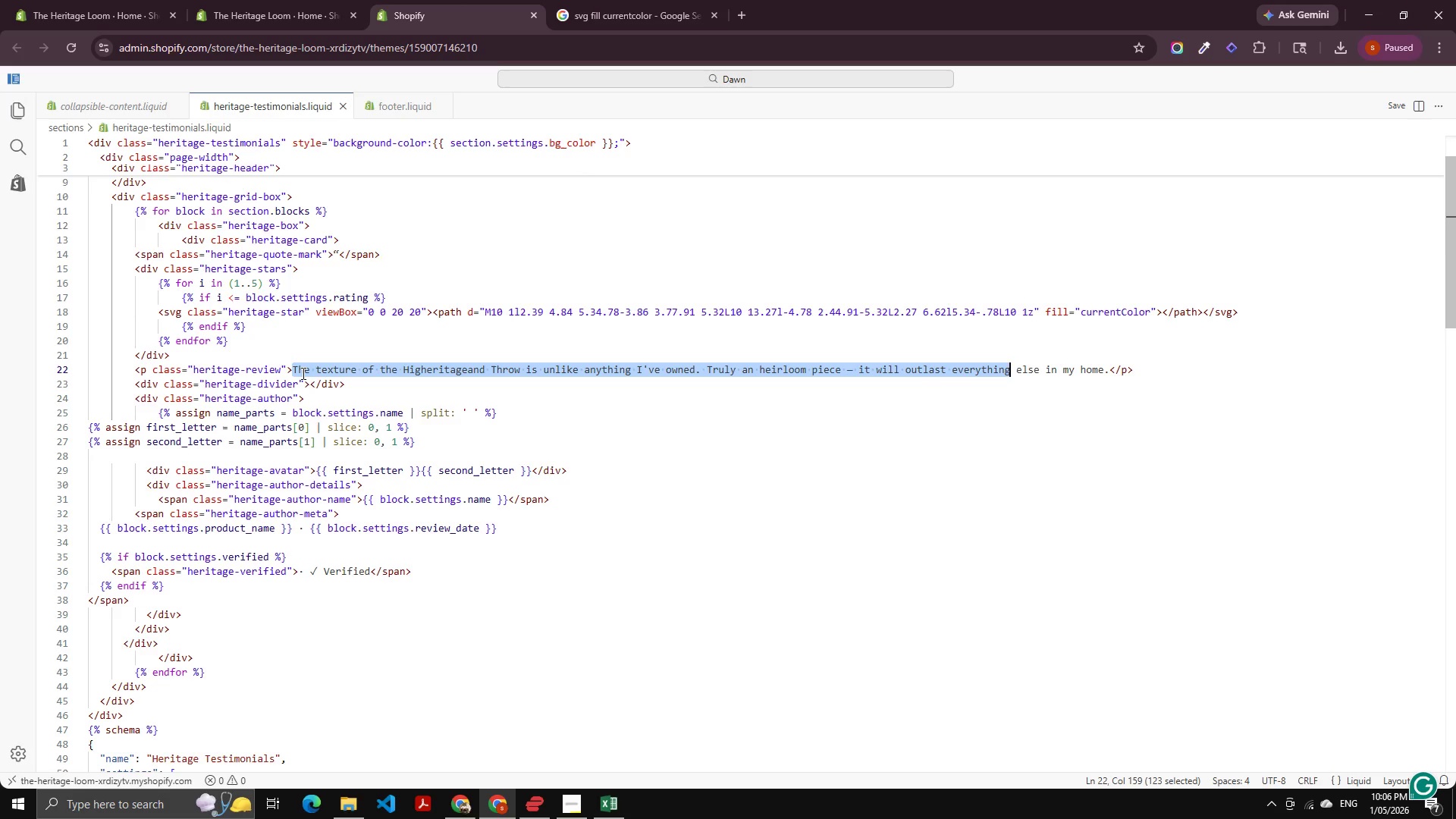 
key(Control+Shift+ArrowRight)
 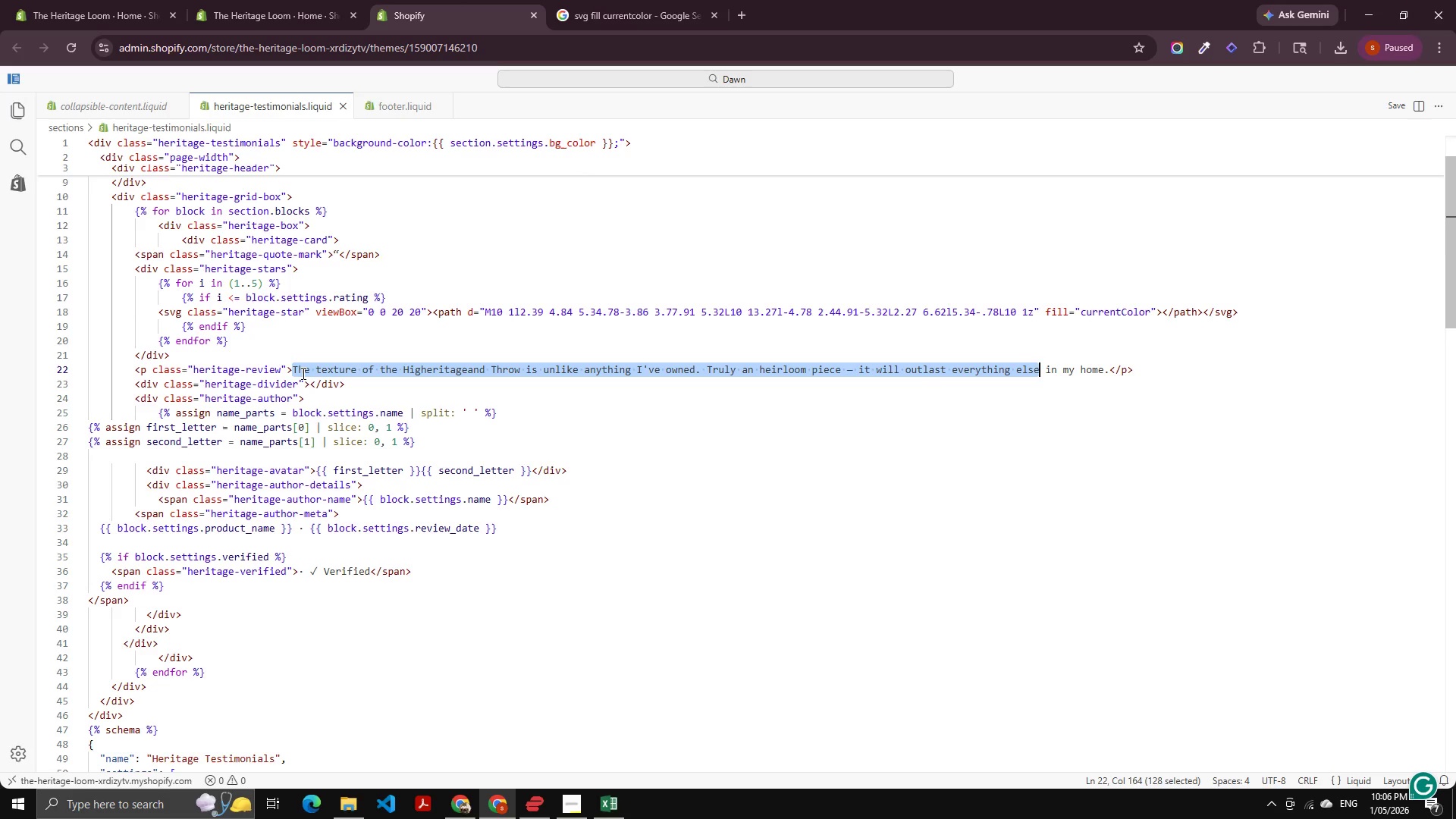 
key(Control+Shift+ArrowRight)
 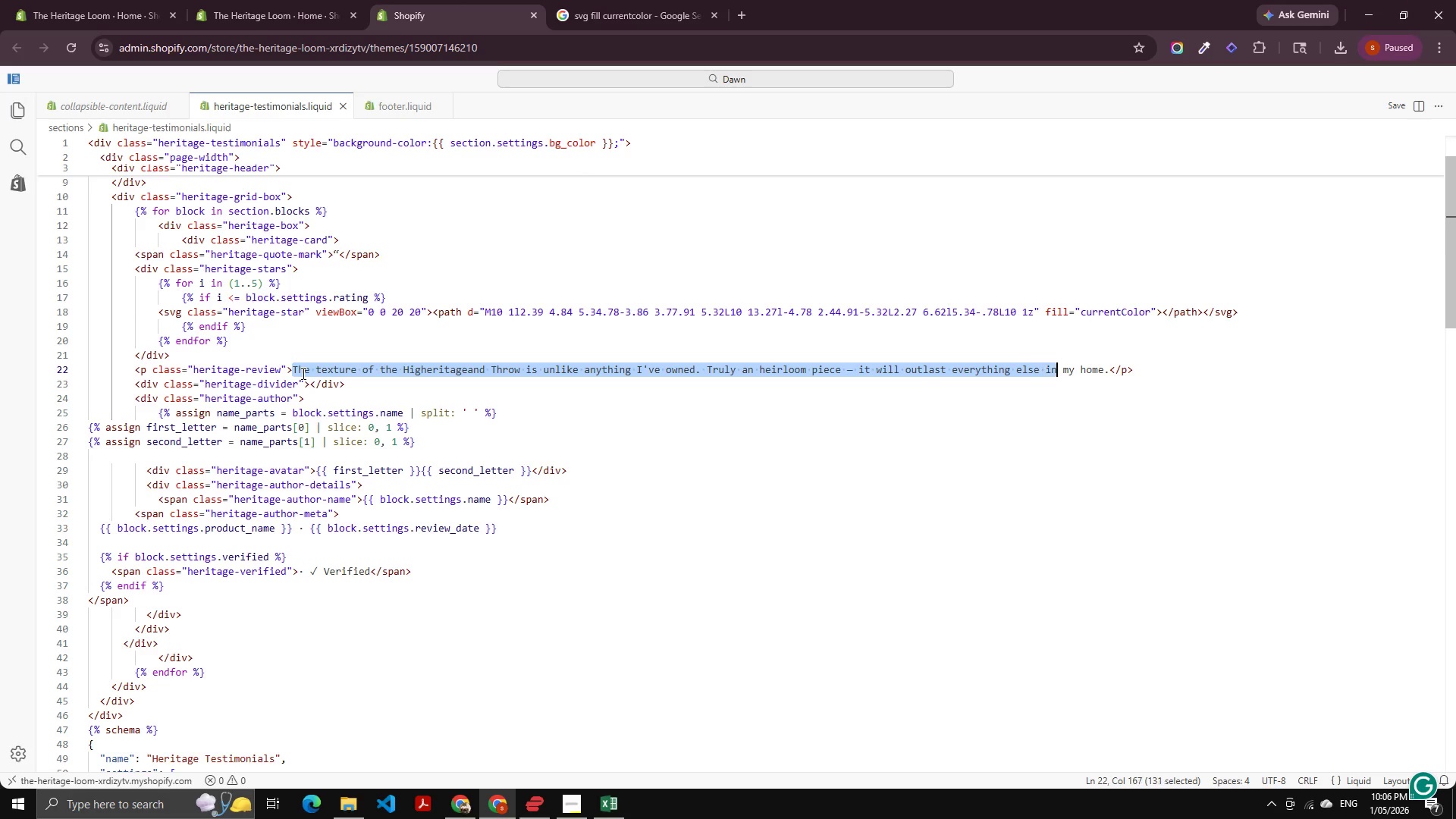 
key(Control+Shift+ArrowRight)
 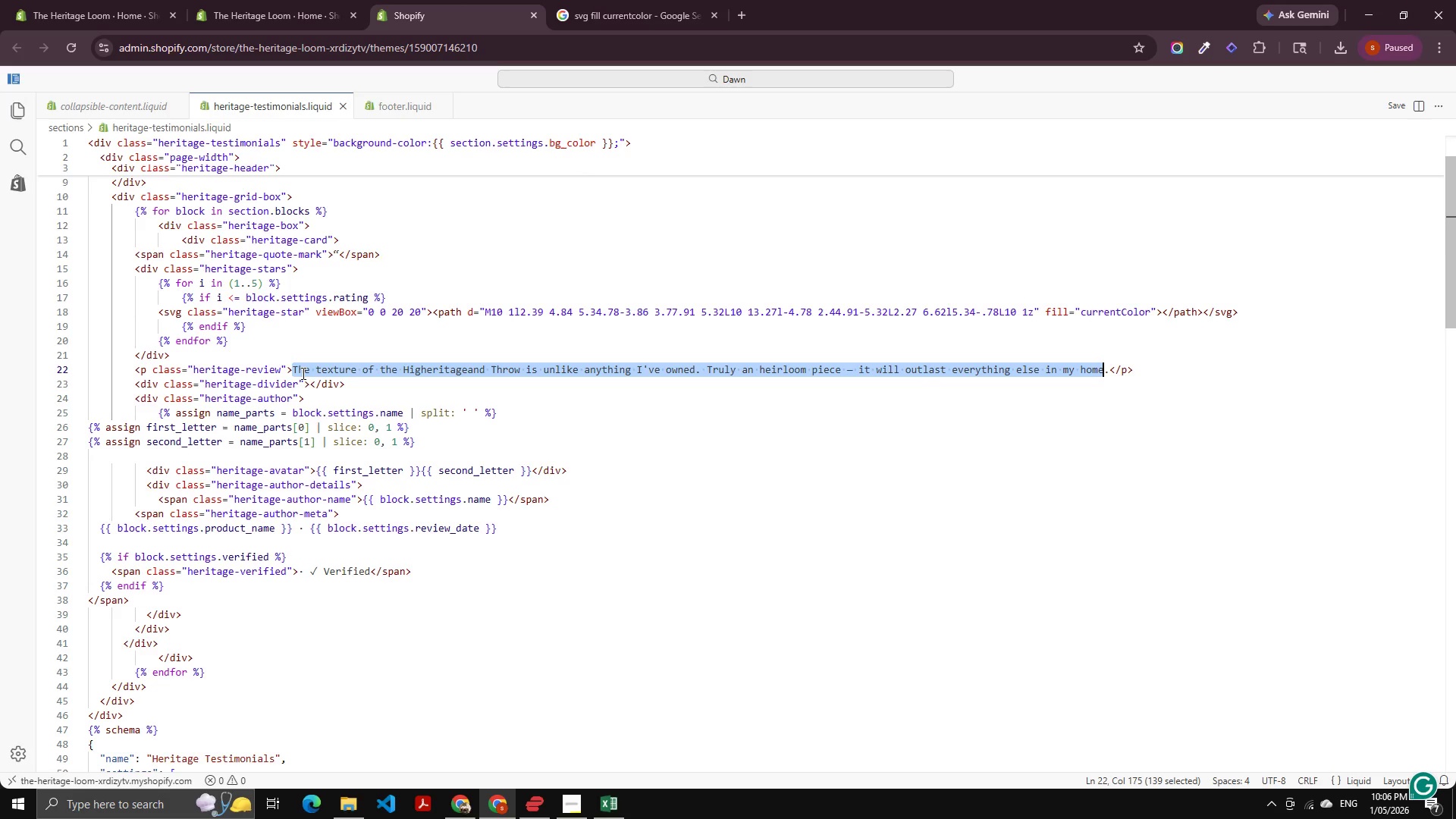 
key(Control+Shift+ArrowRight)
 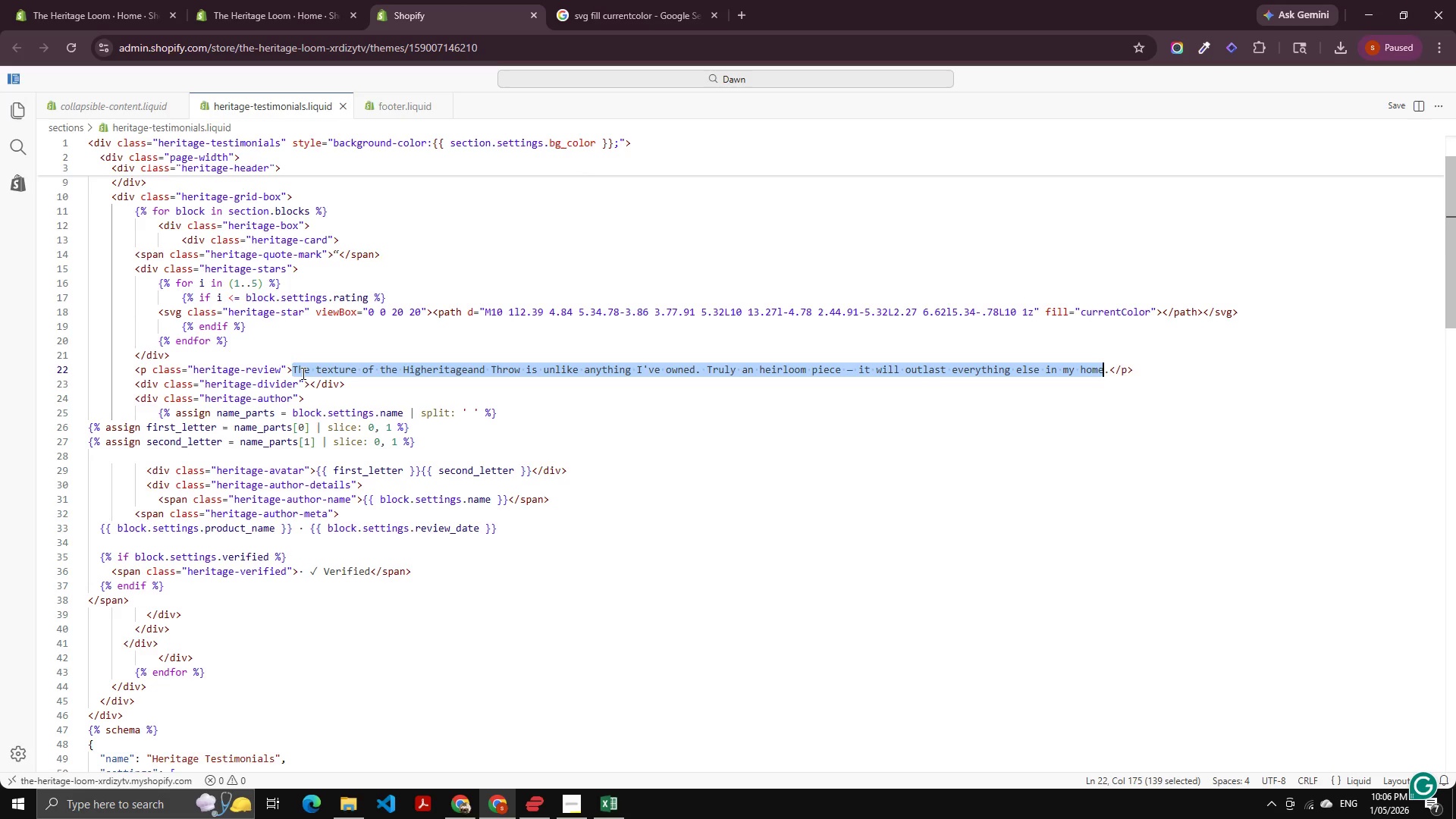 
key(Control+Shift+ArrowRight)
 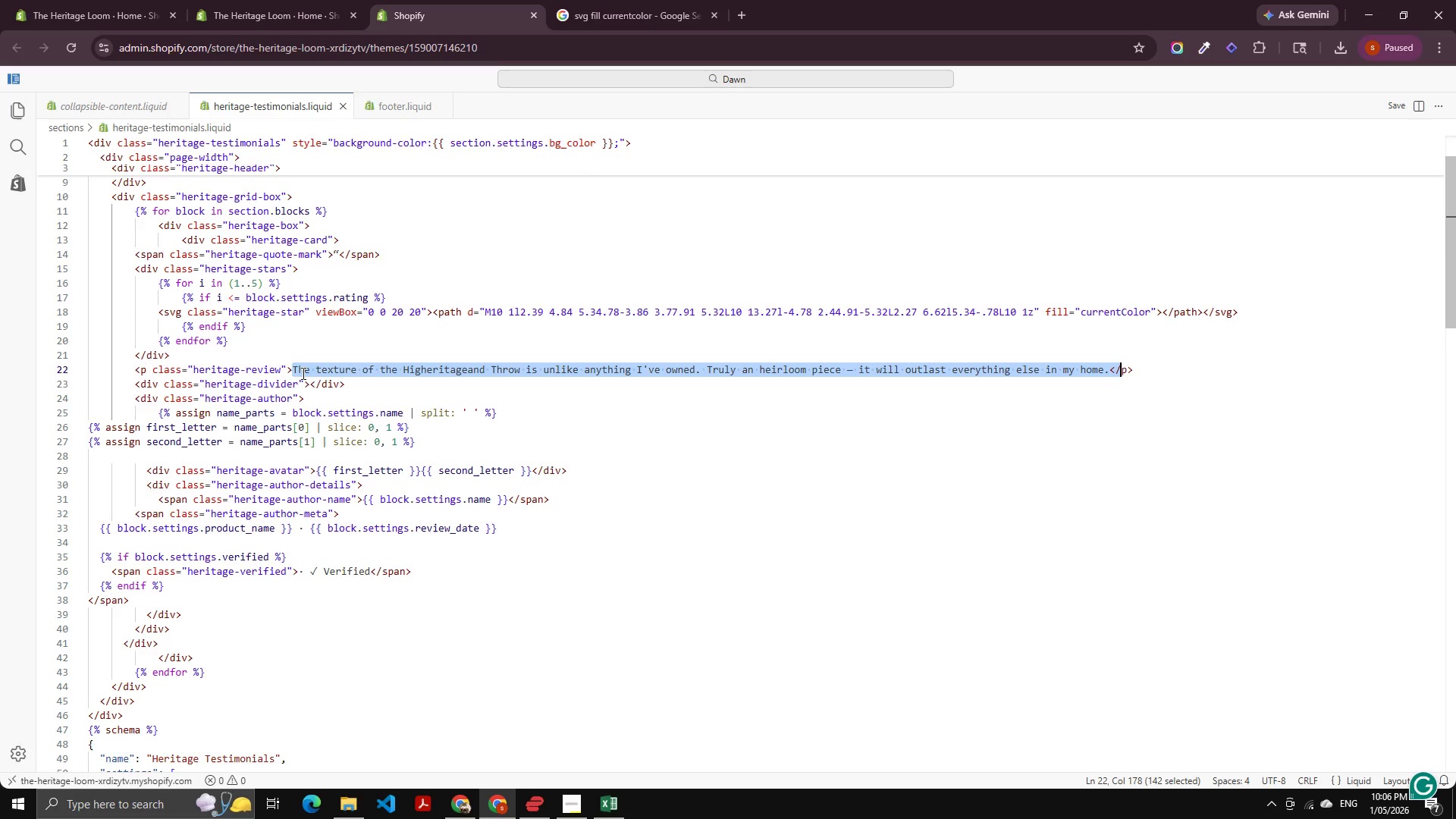 
key(Control+Shift+ArrowLeft)
 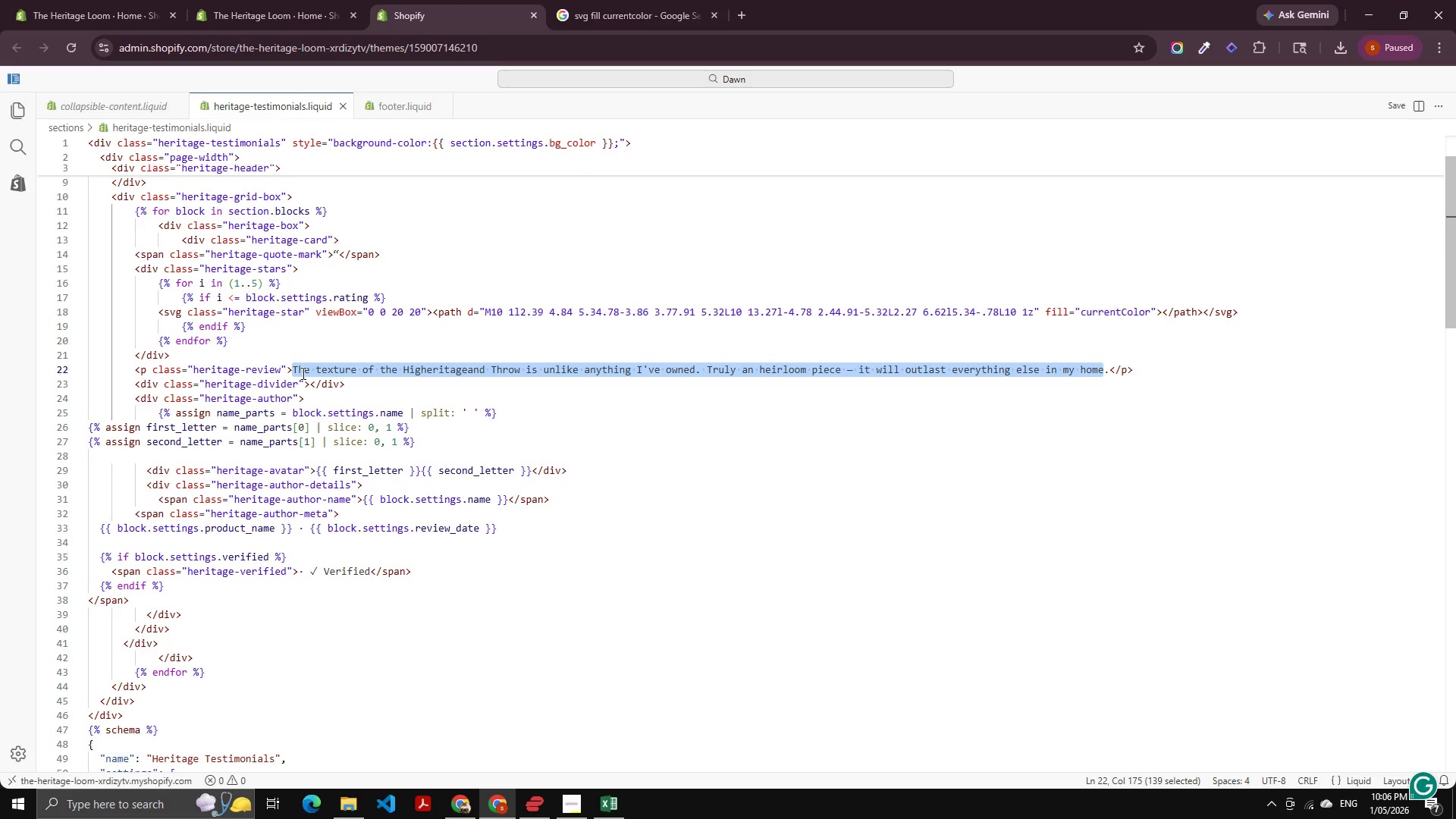 
key(Shift+ArrowRight)
 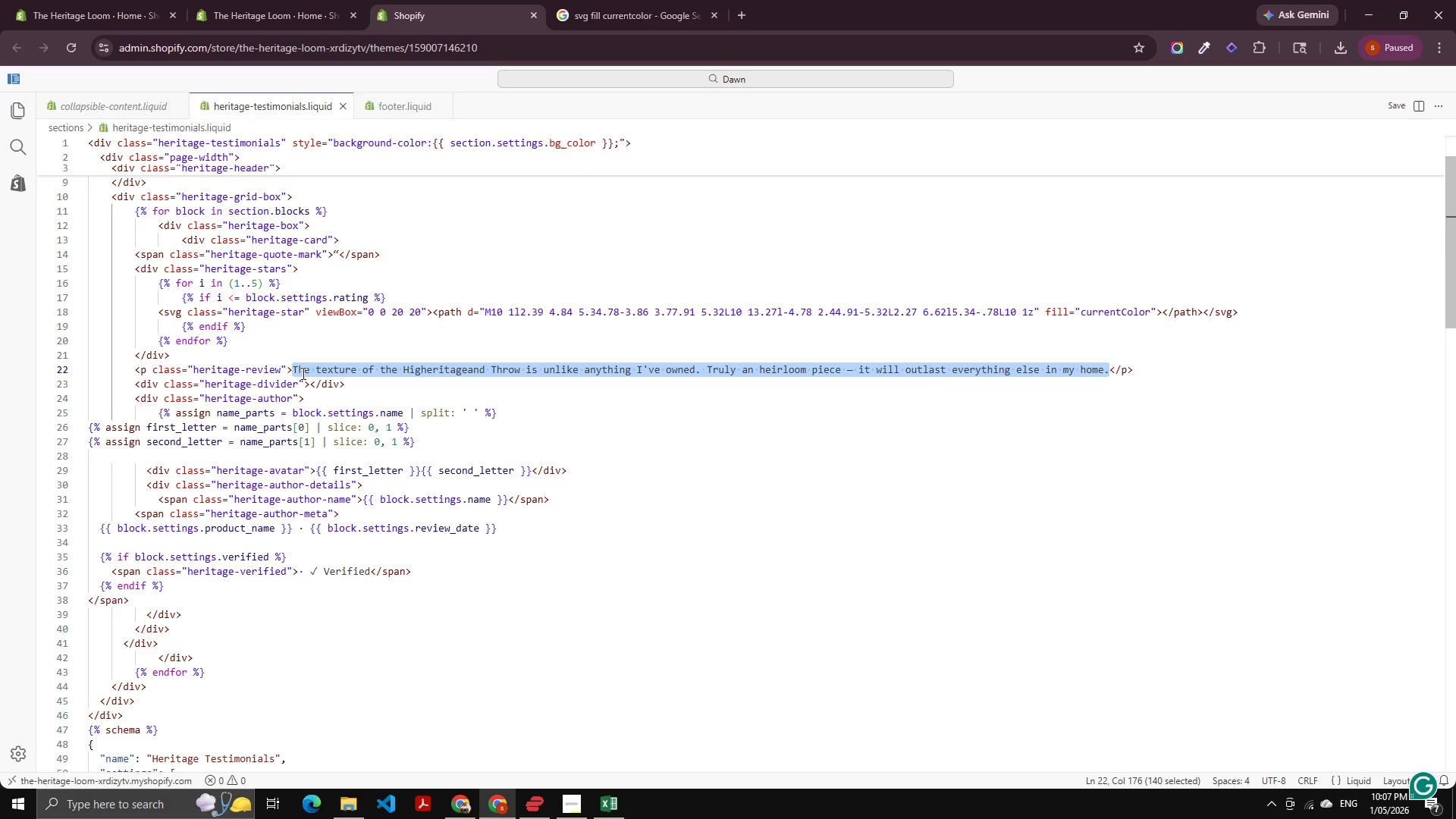 
hold_key(key=ControlLeft, duration=1.5)
 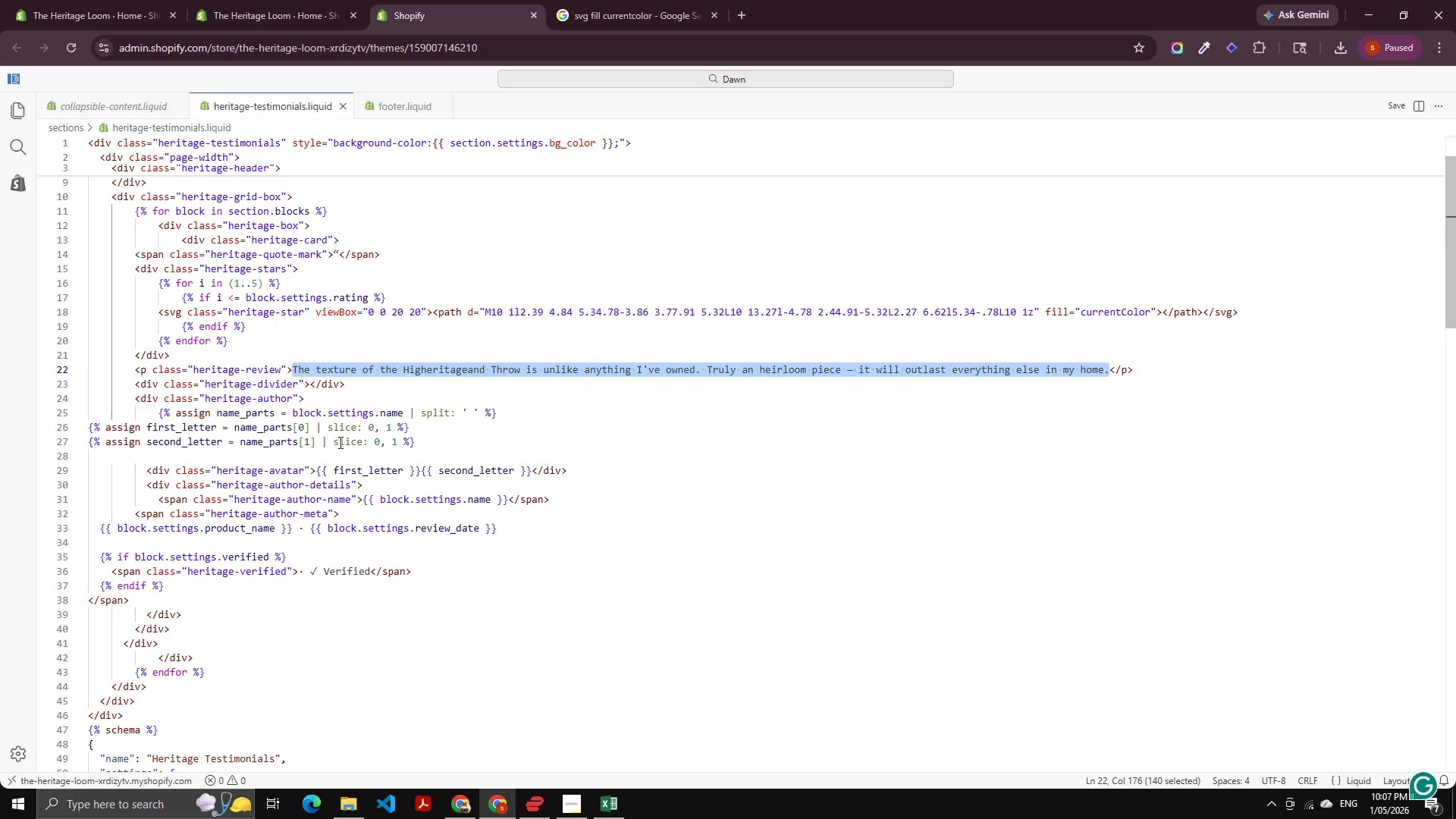 
key(Control+X)
 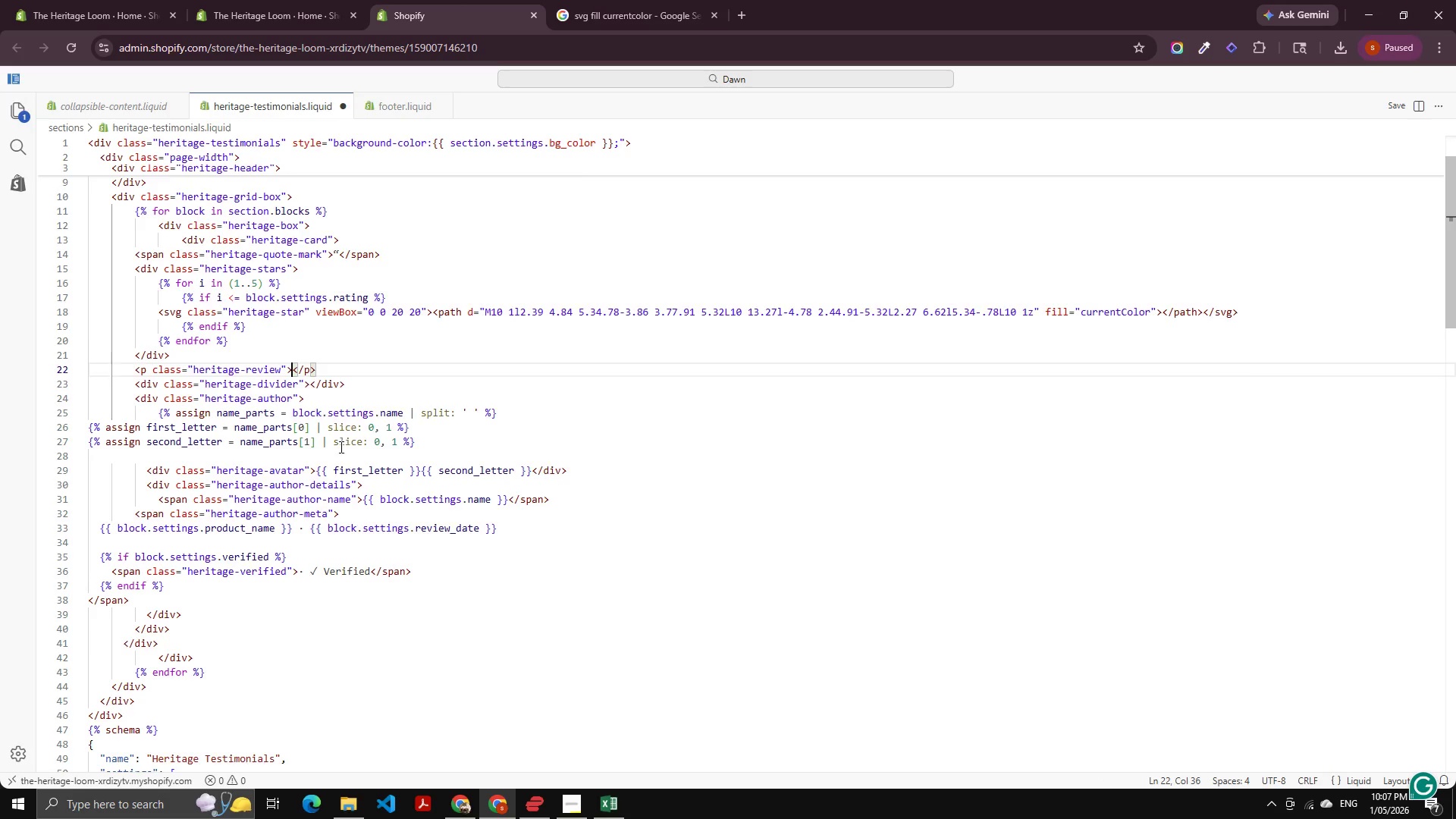 
scroll: coordinate [219, 592], scroll_direction: down, amount: 11.0
 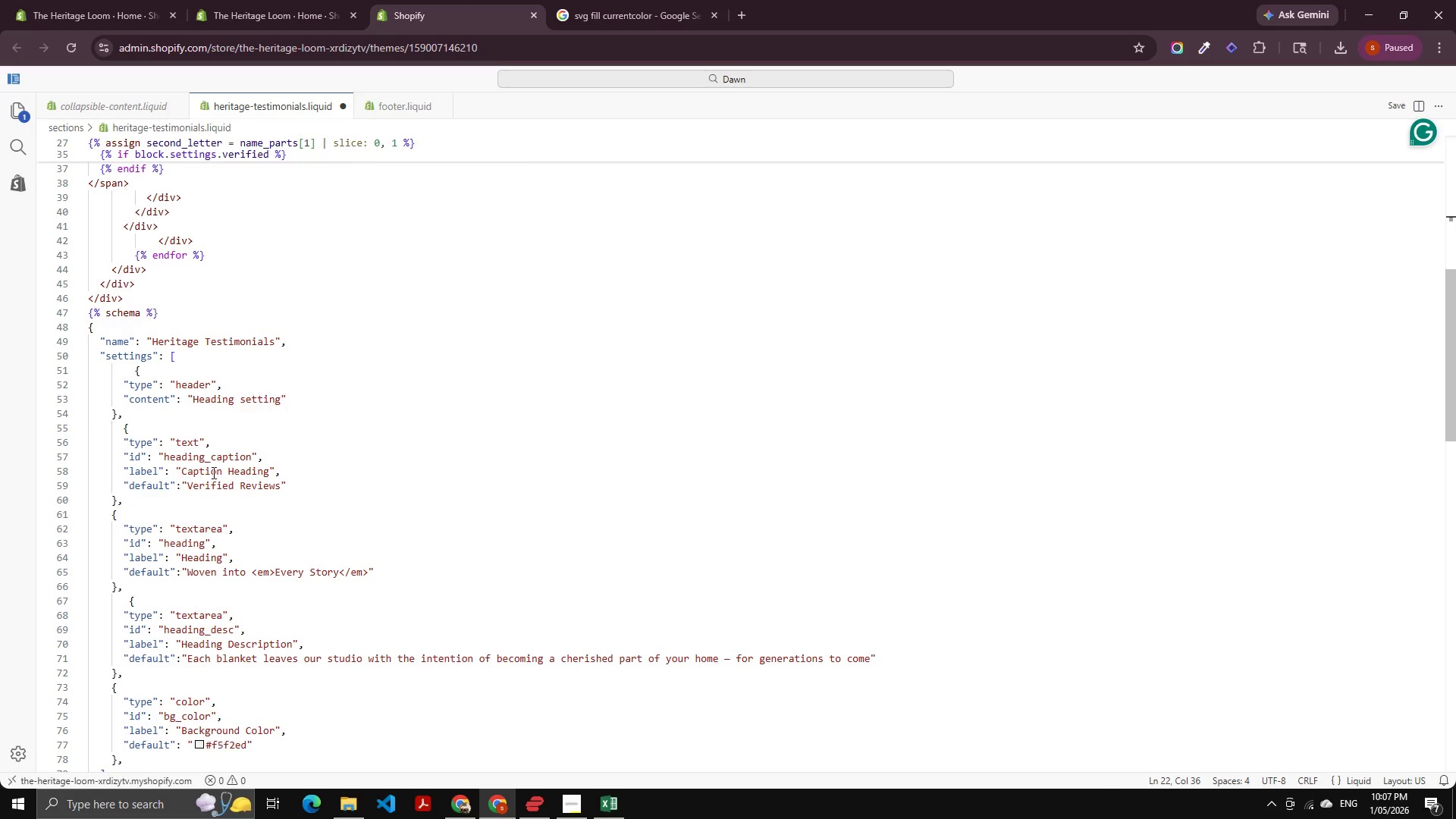 
left_click_drag(start_coordinate=[149, 502], to_coordinate=[97, 430])
 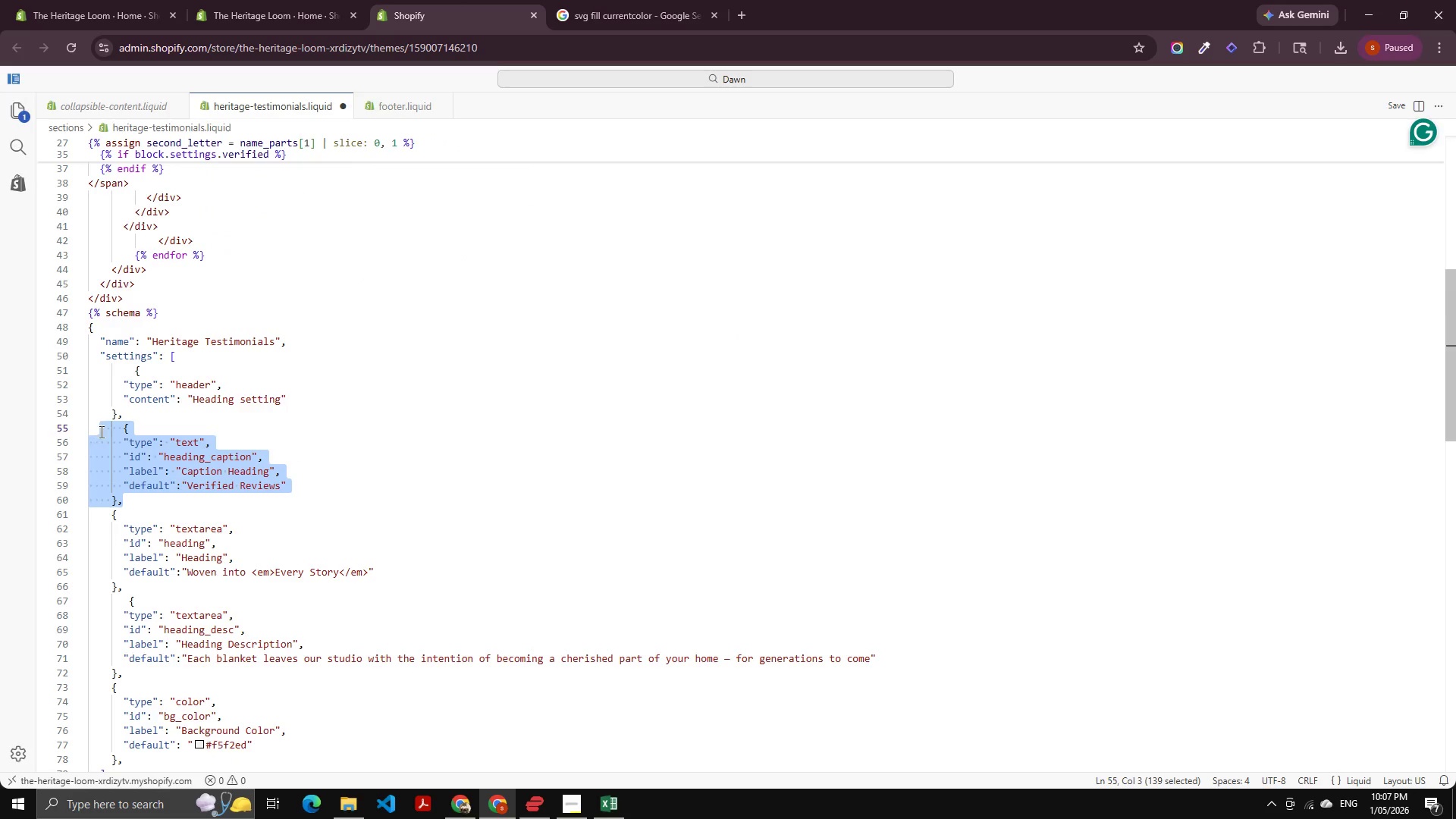 
key(Control+C)
 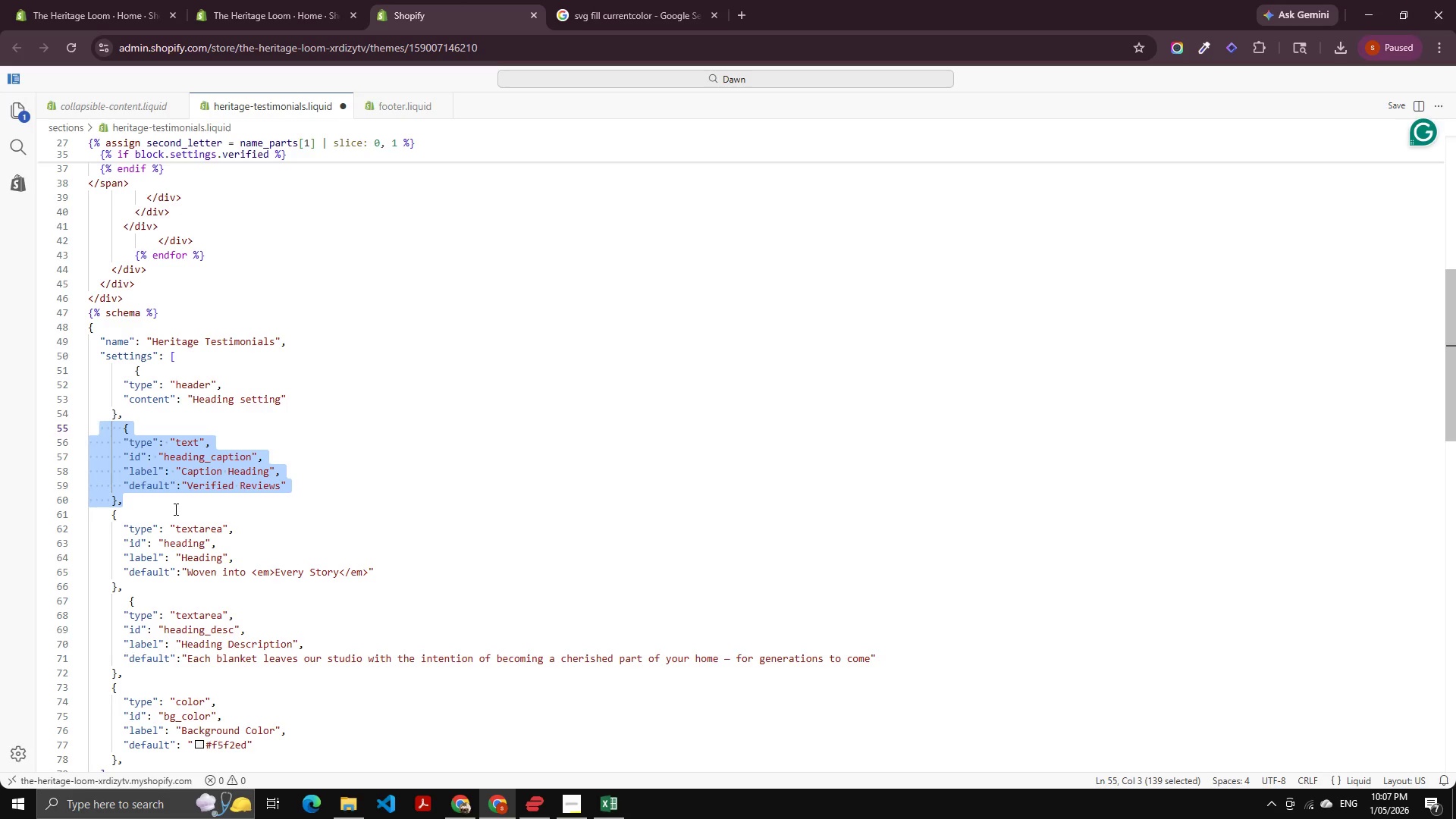 
scroll: coordinate [218, 479], scroll_direction: down, amount: 11.0
 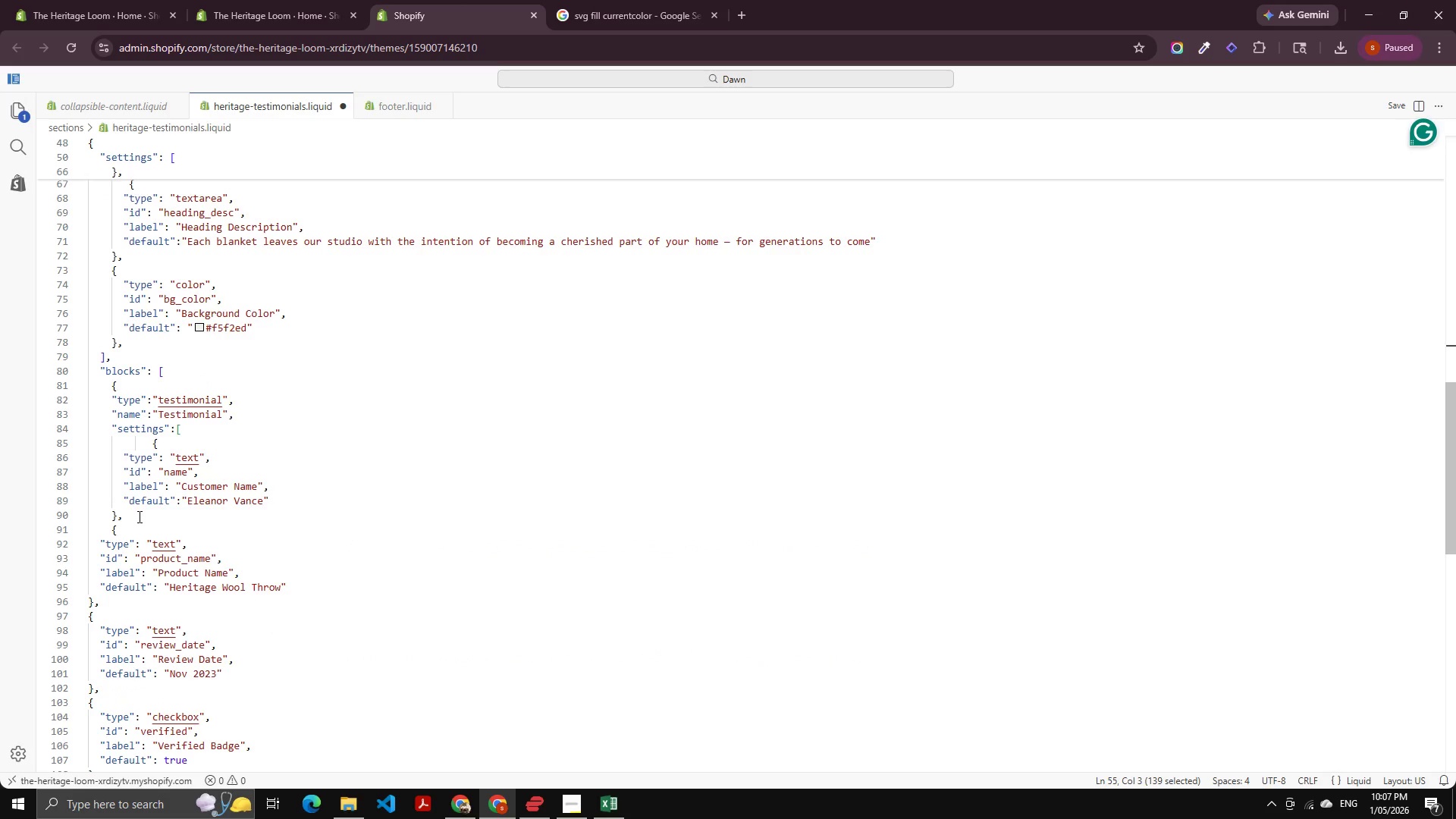 
left_click_drag(start_coordinate=[136, 513], to_coordinate=[105, 449])
 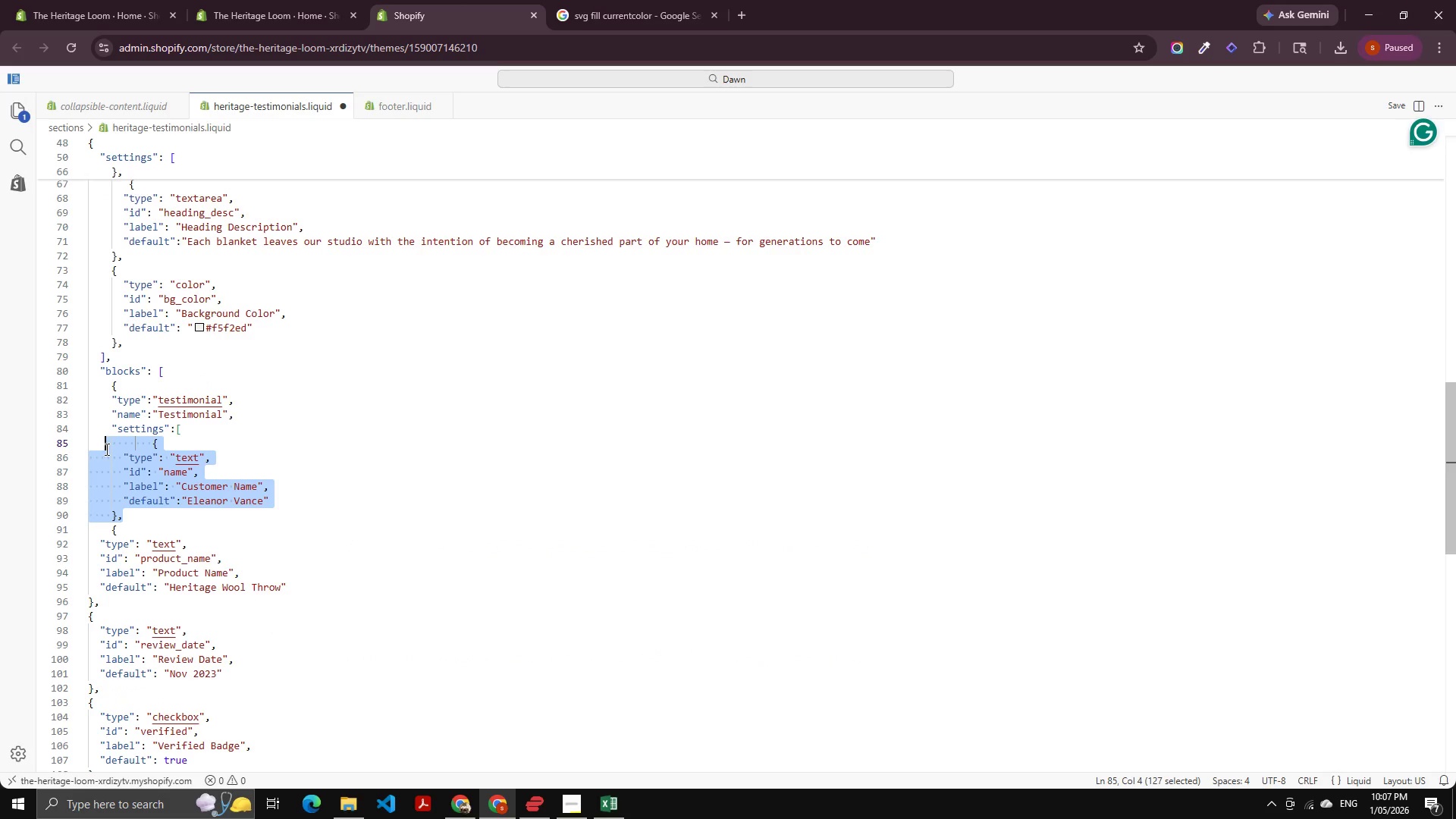 
key(Control+C)
 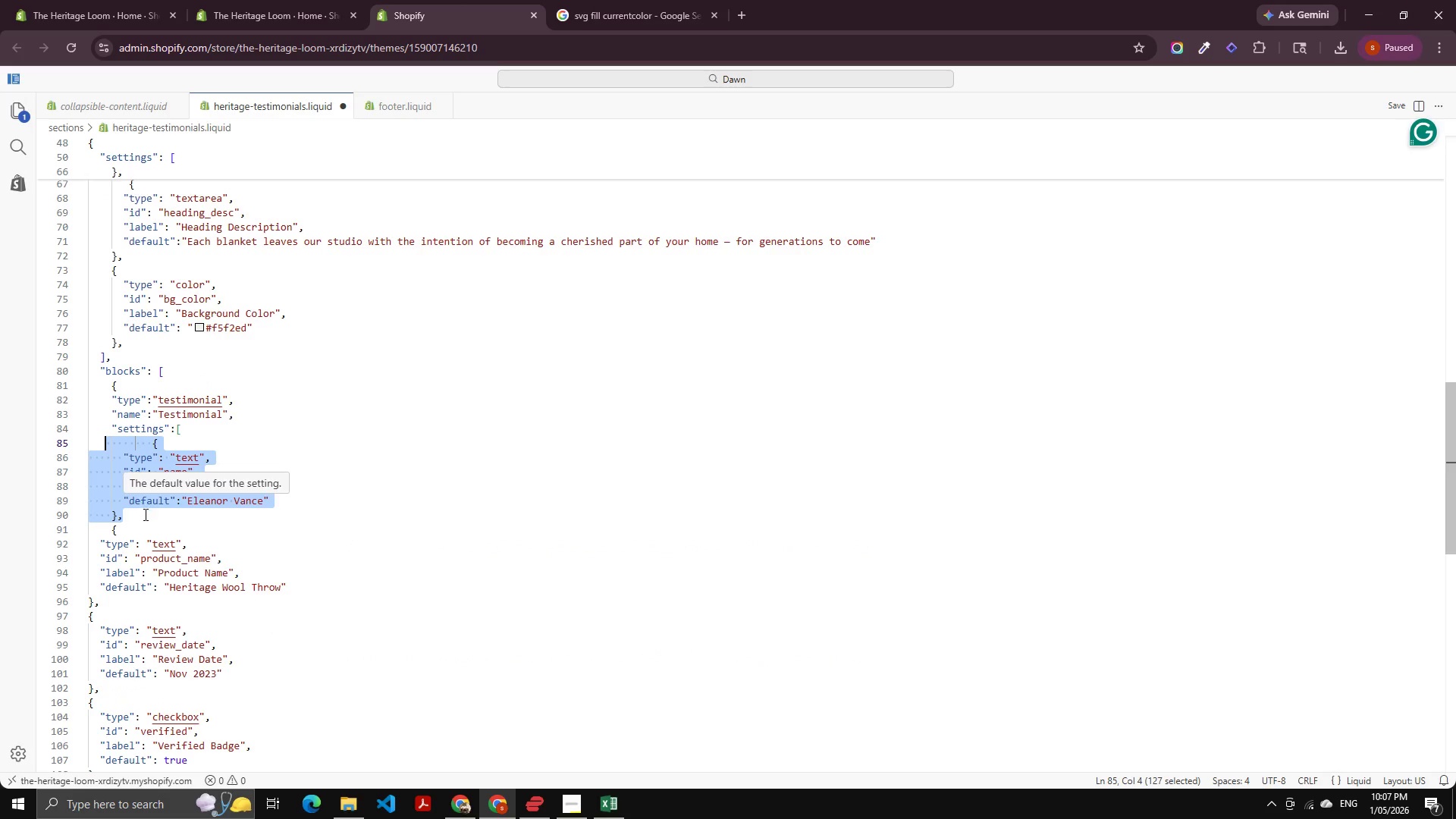 
left_click([144, 516])
 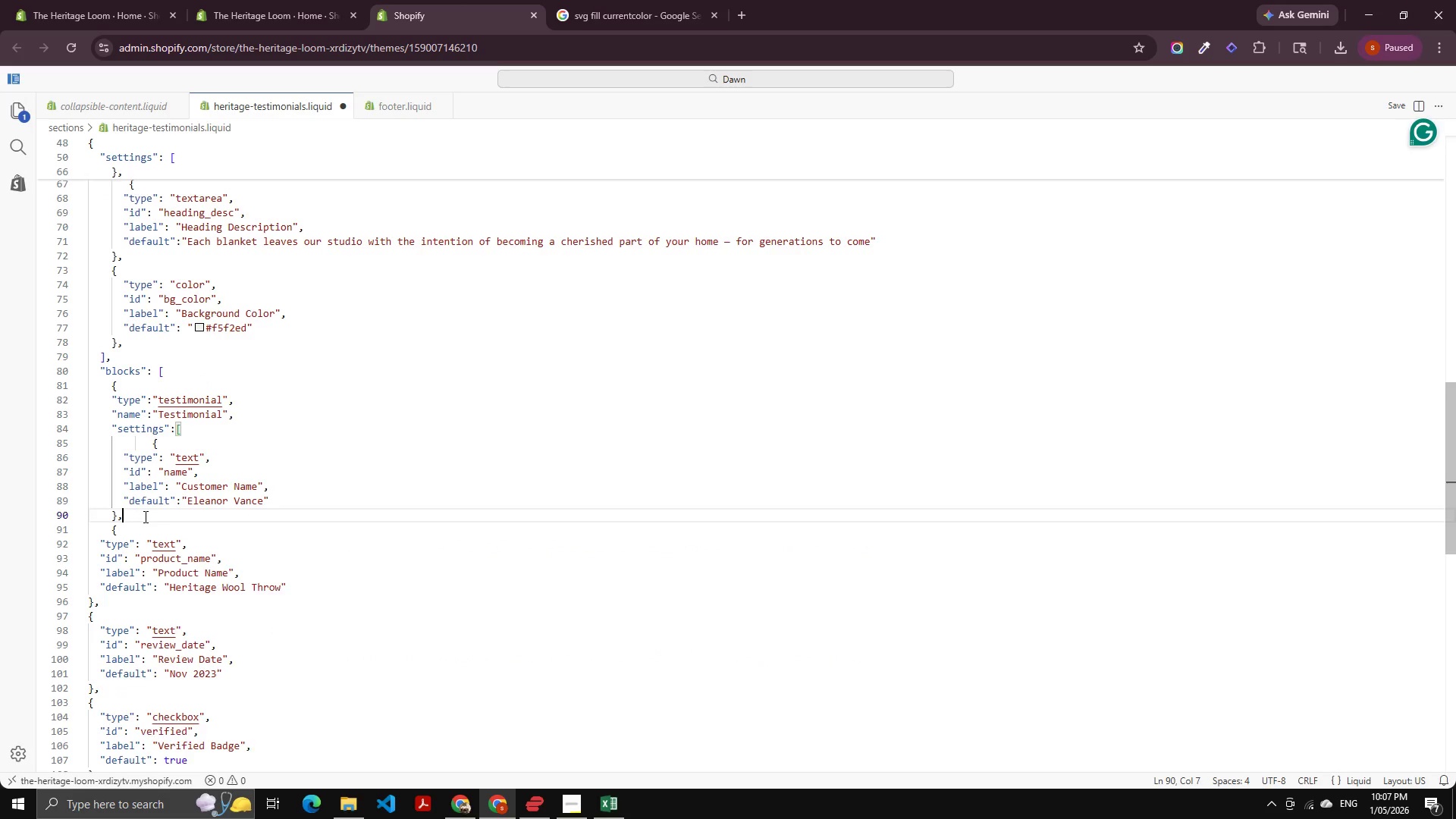 
key(Control+Enter)
 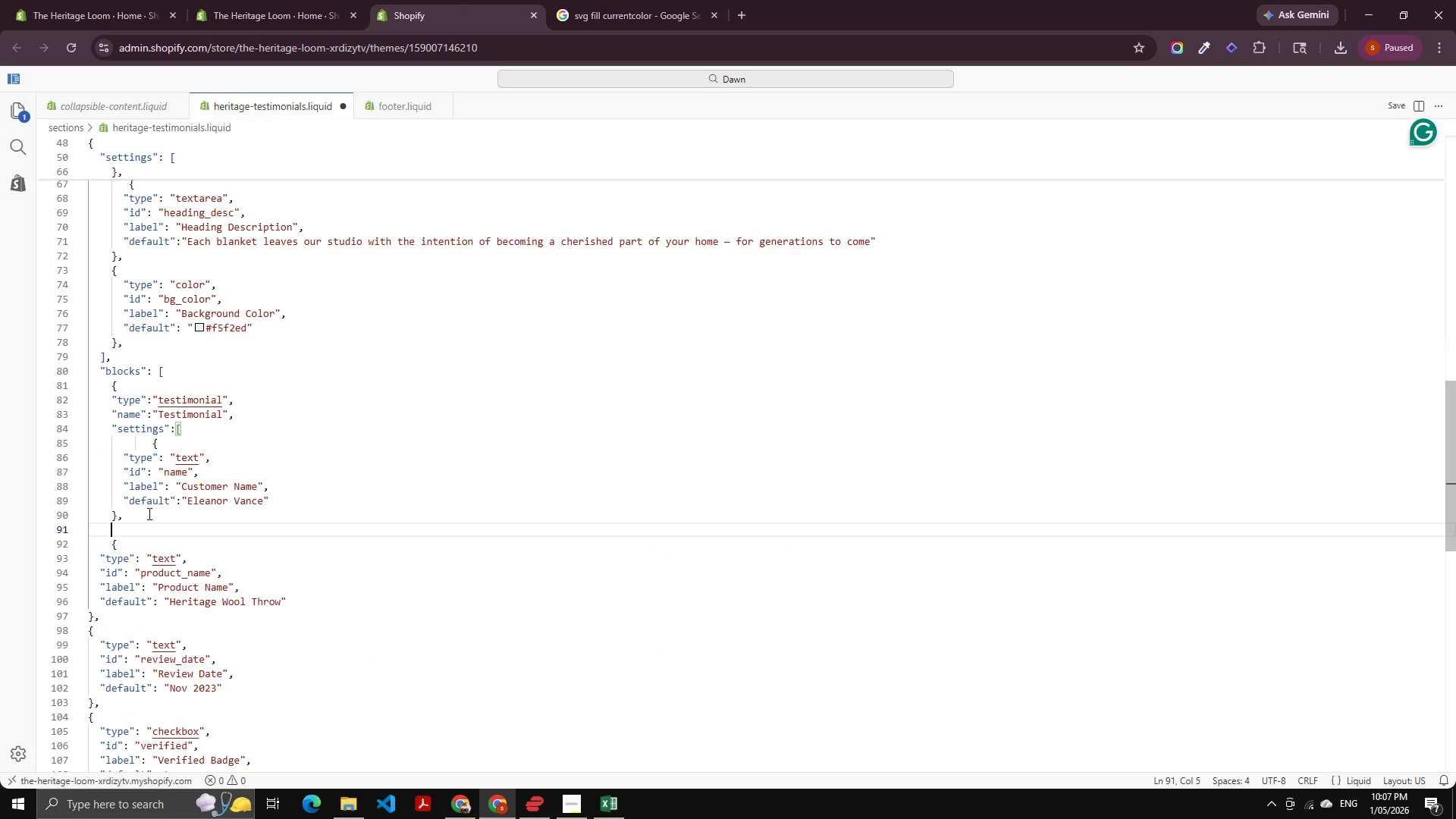 
key(Control+V)
 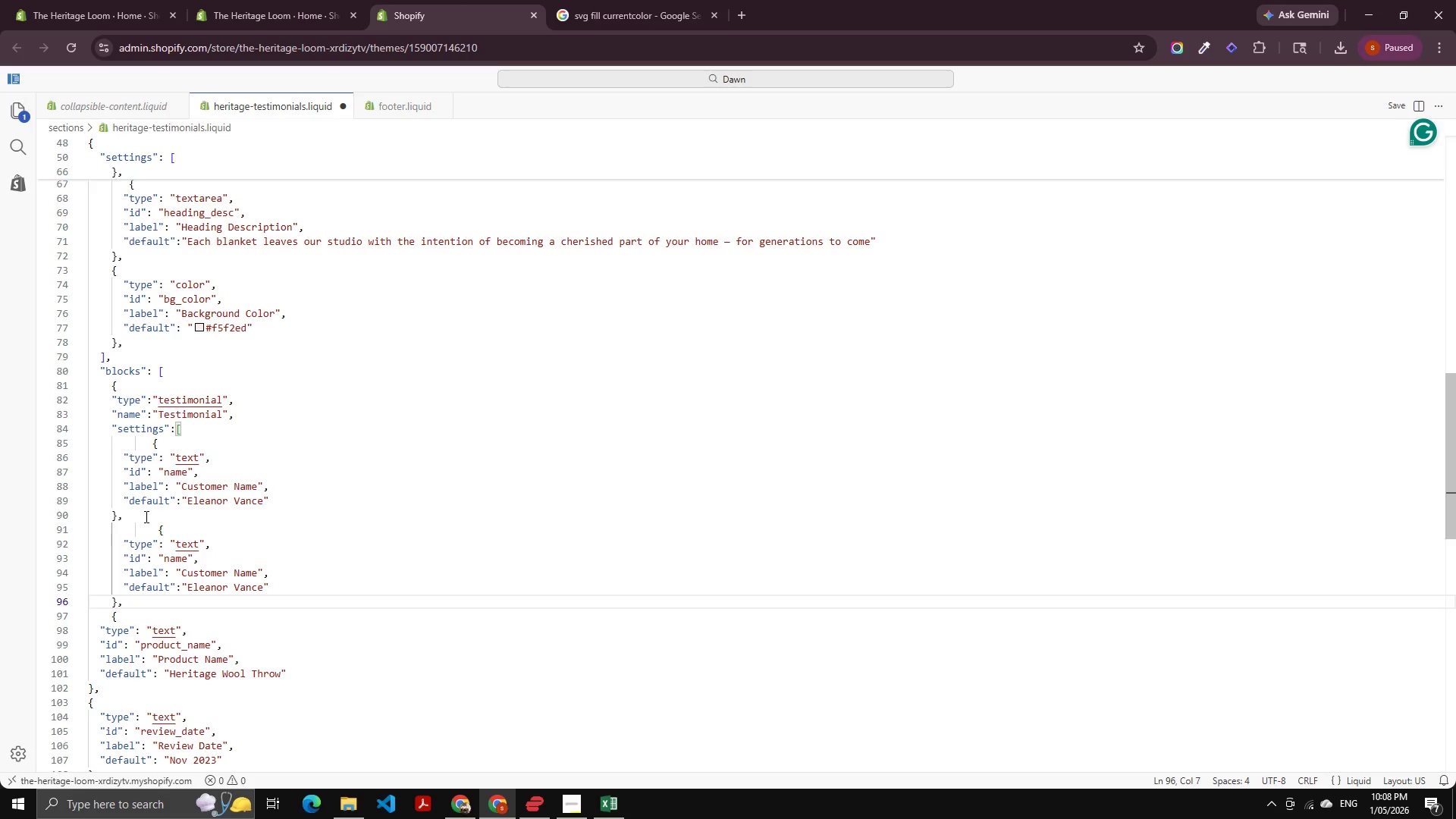 
wait(57.64)
 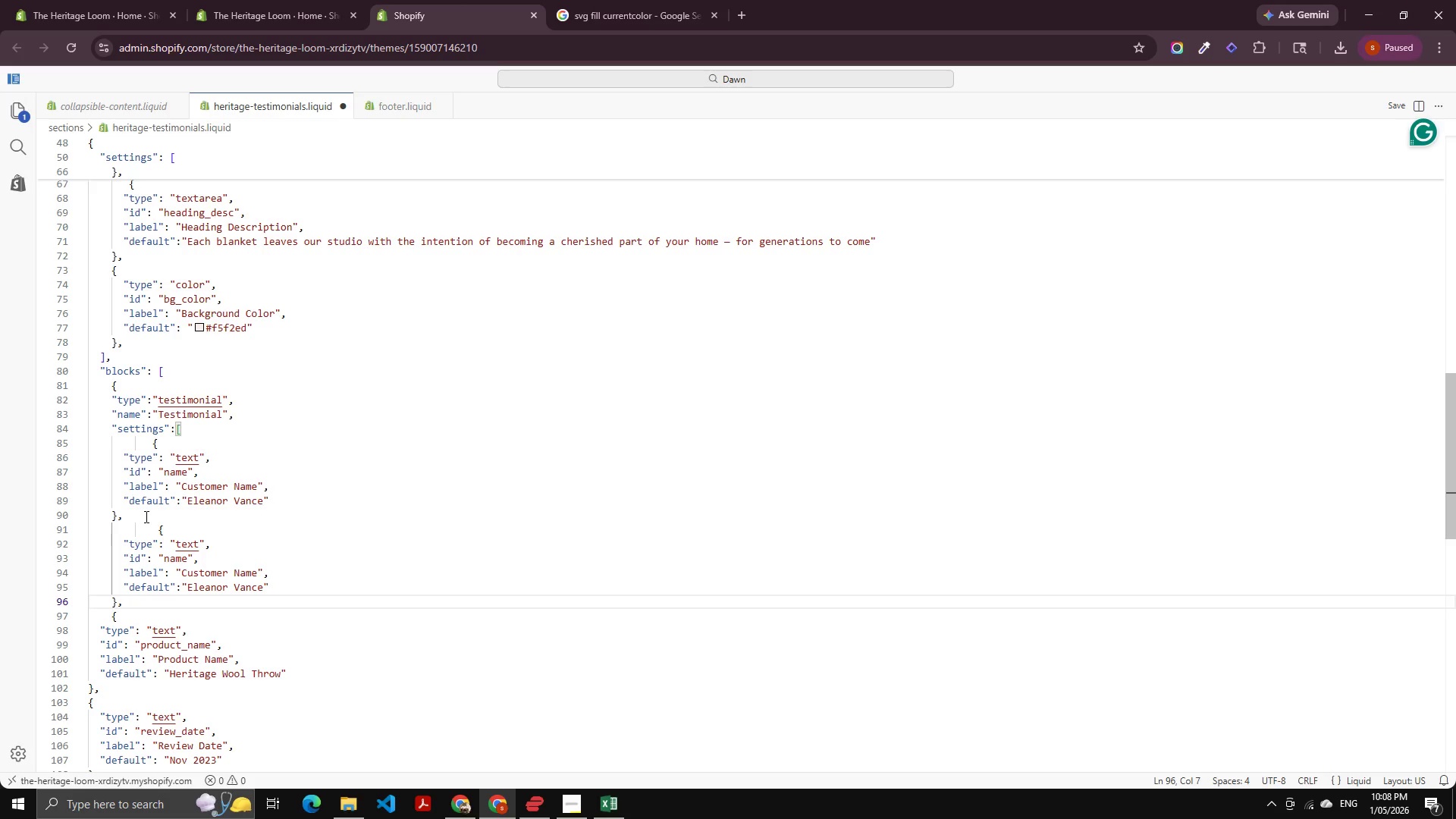 
scroll: coordinate [224, 596], scroll_direction: up, amount: 3.0
 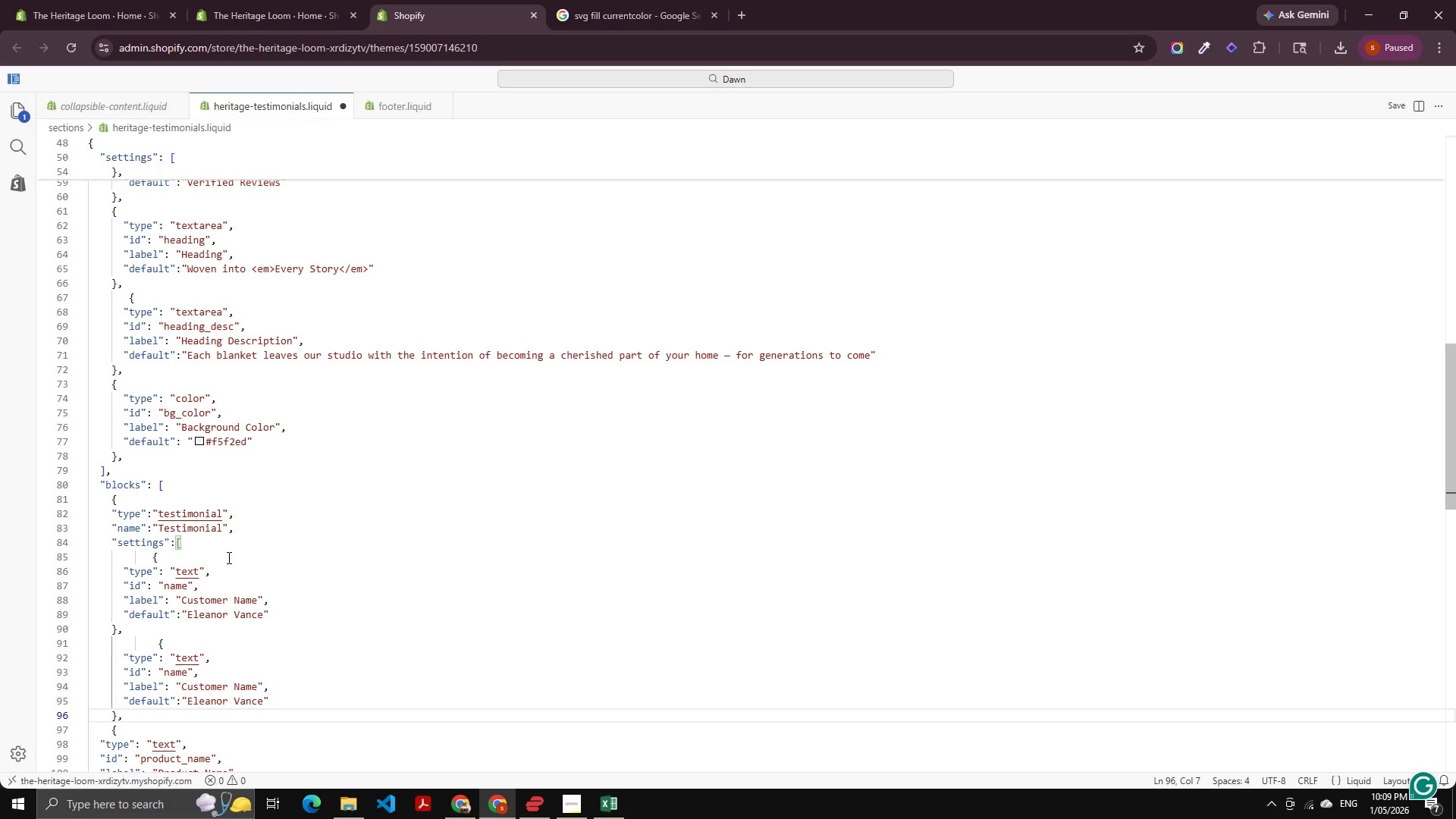 
wait(57.25)
 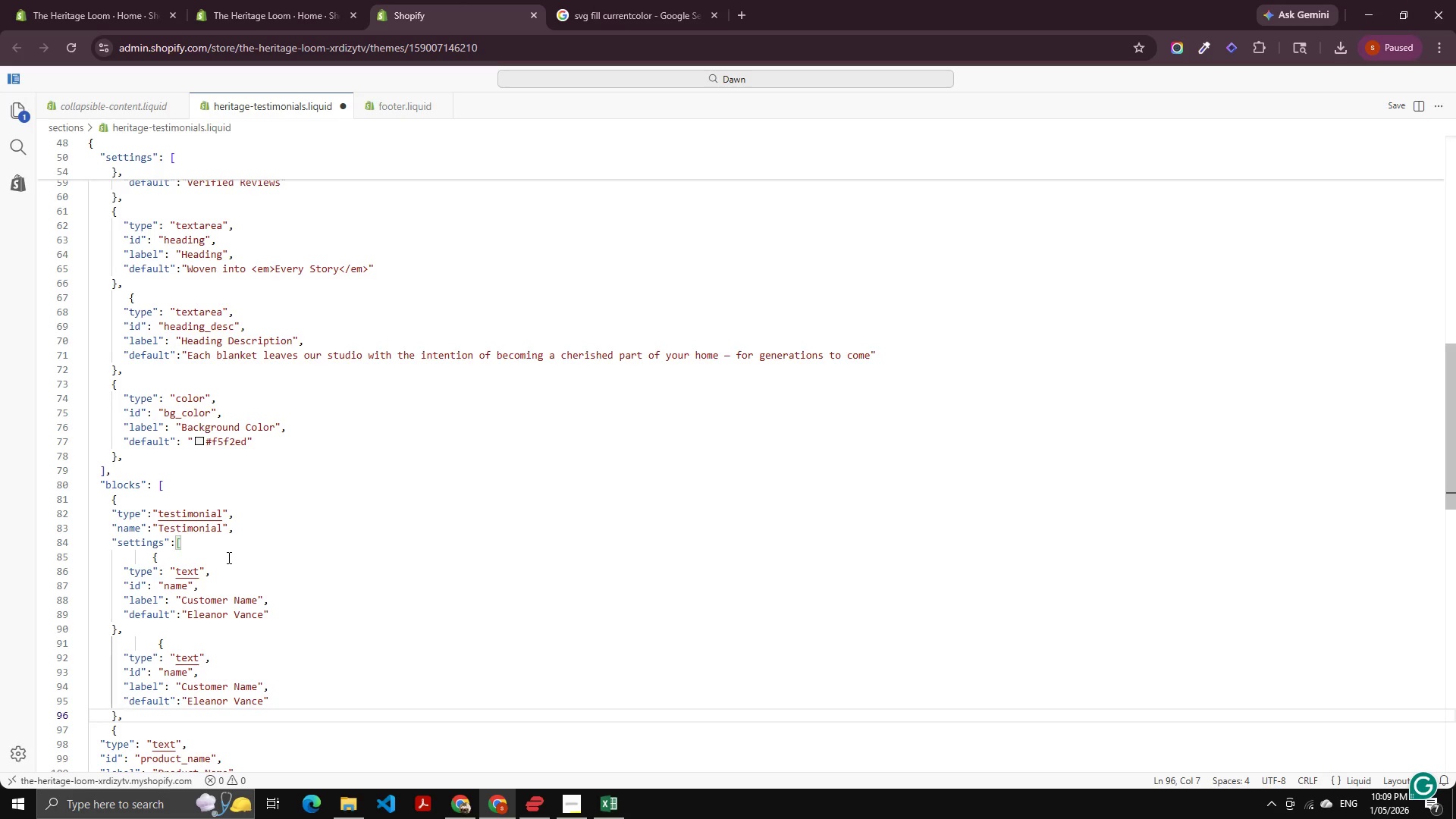 
scroll: coordinate [276, 579], scroll_direction: down, amount: 5.0
 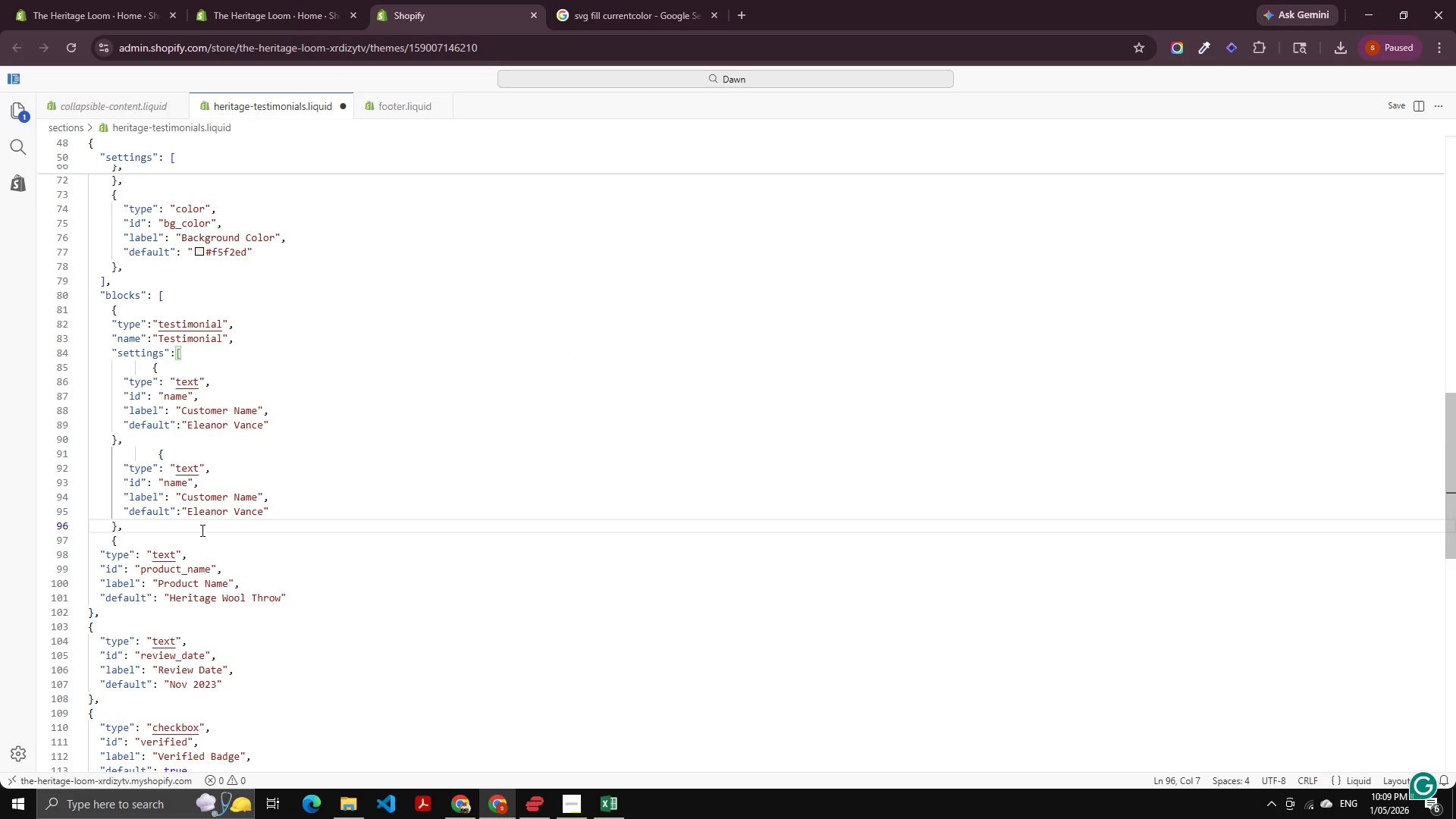 
left_click([195, 527])
 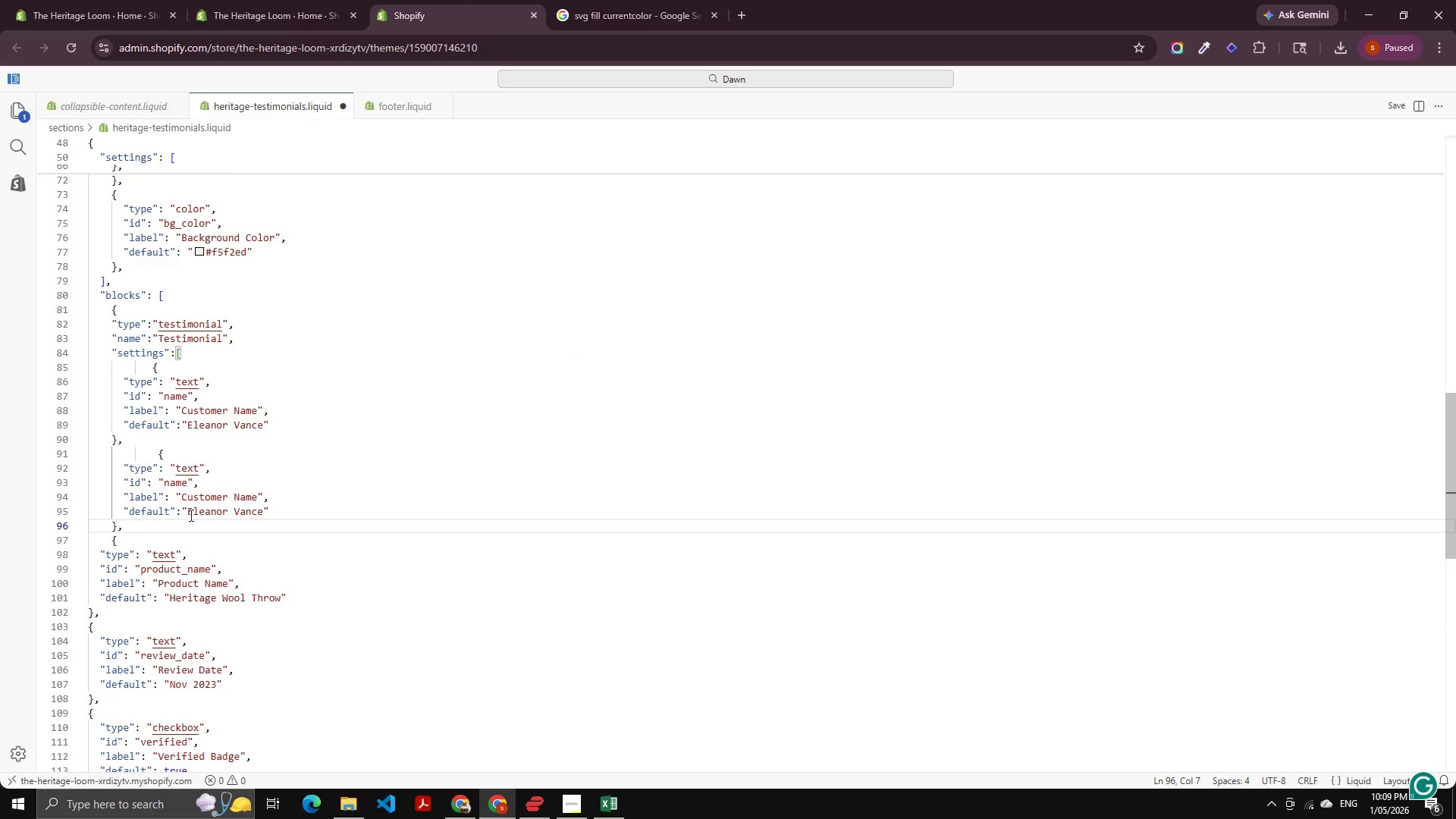 
scroll: coordinate [189, 506], scroll_direction: down, amount: 1.0
 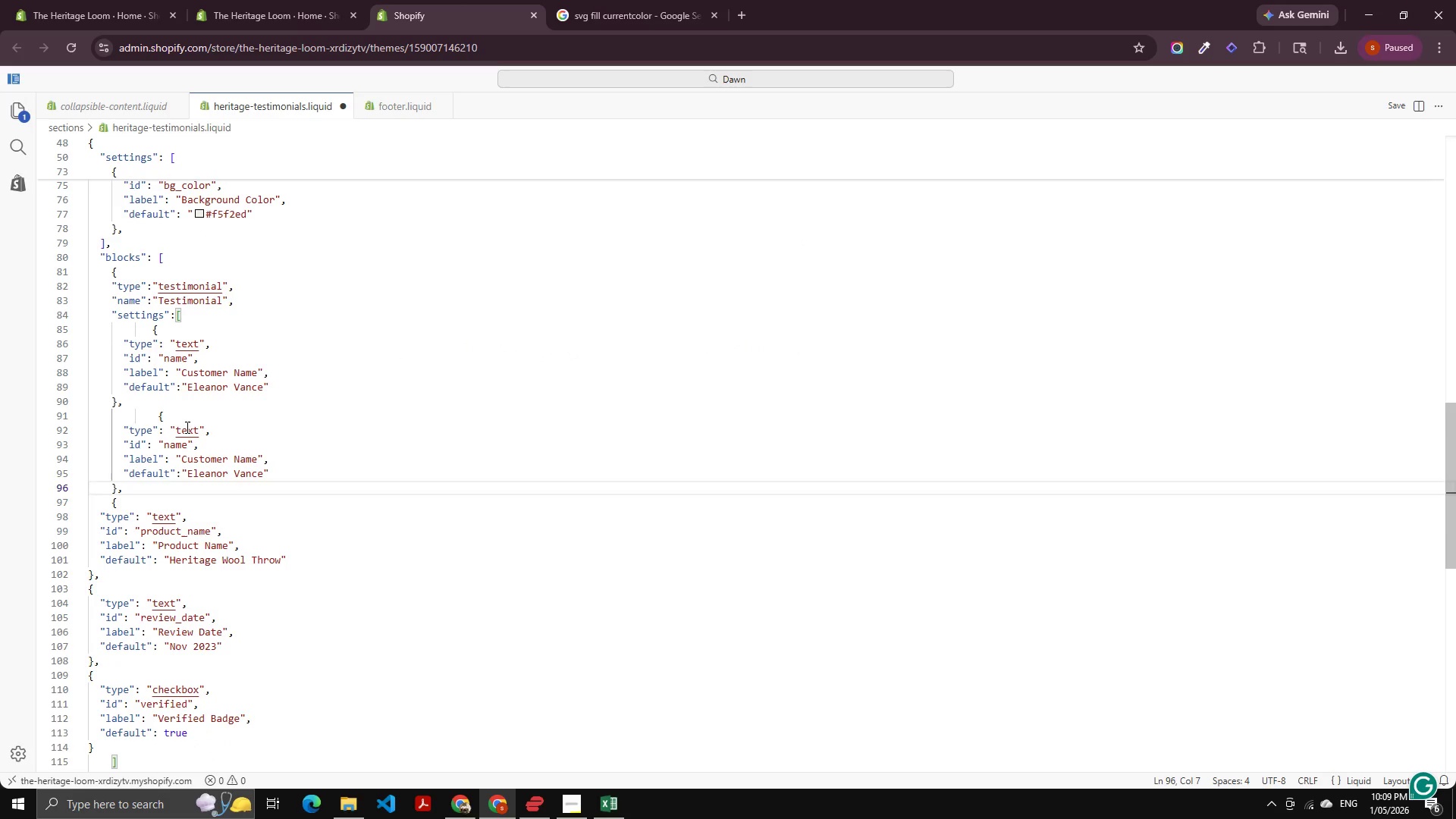 
double_click([186, 427])
 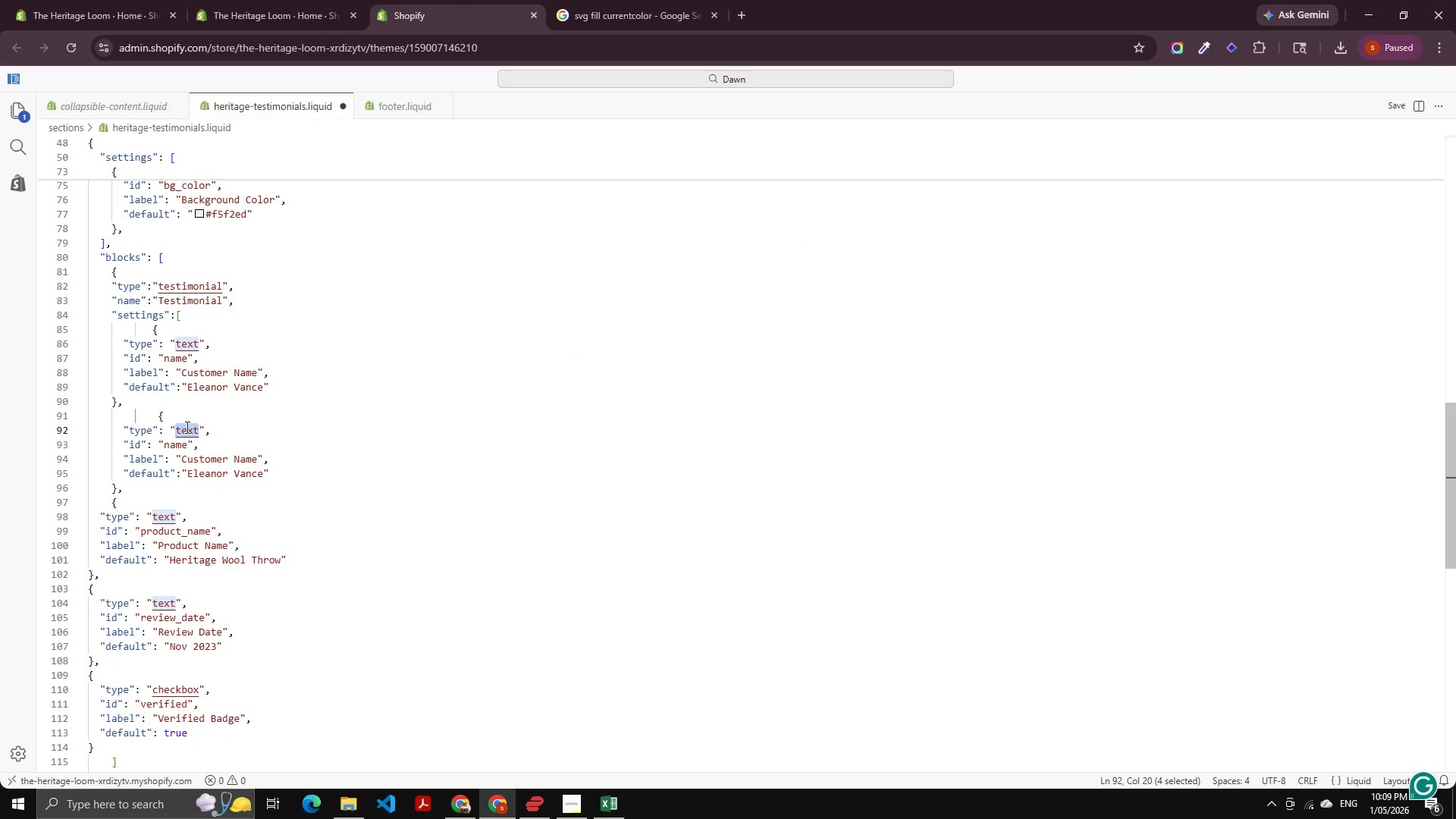 
key(ArrowRight)
 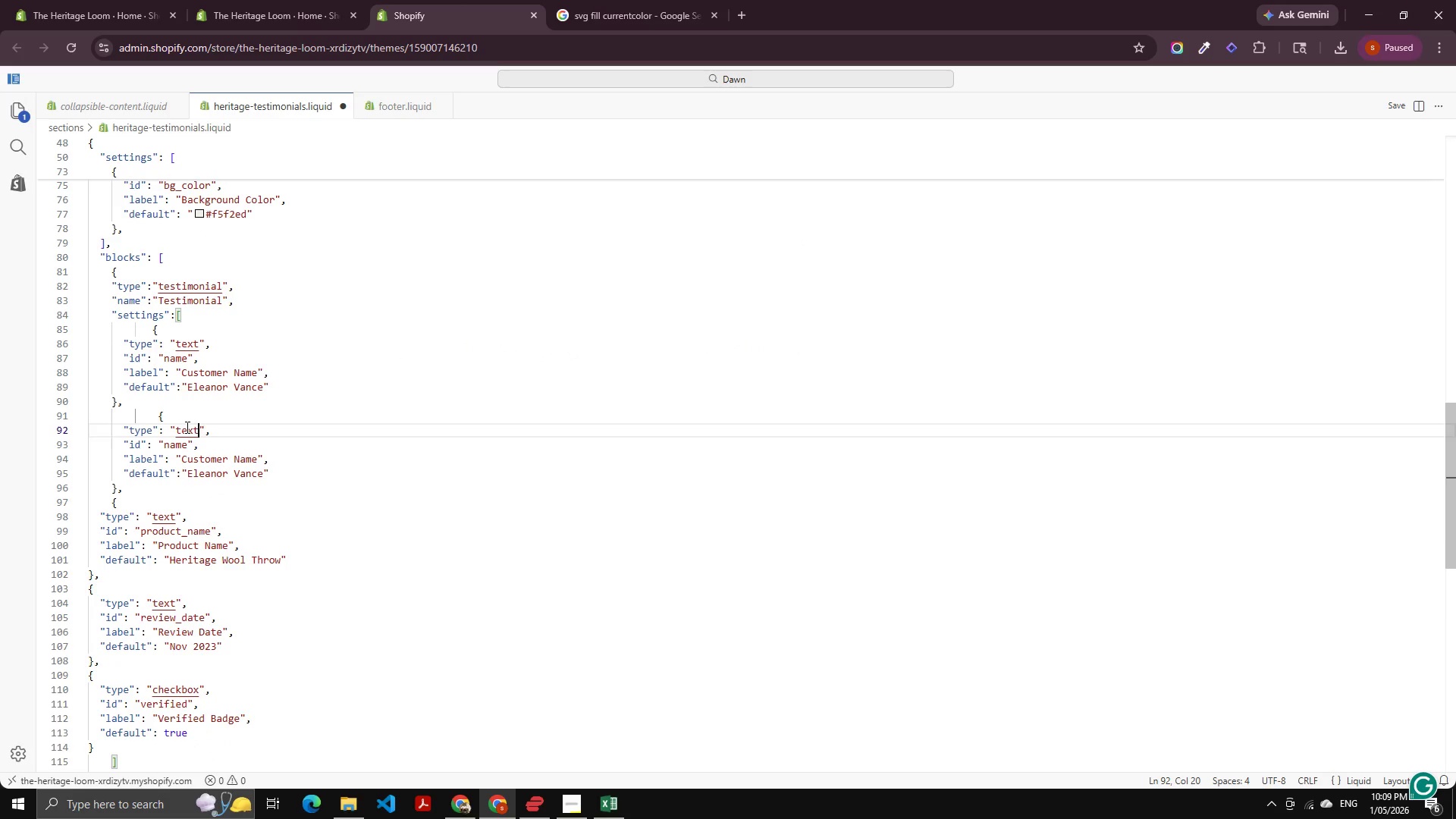 
type(area)
 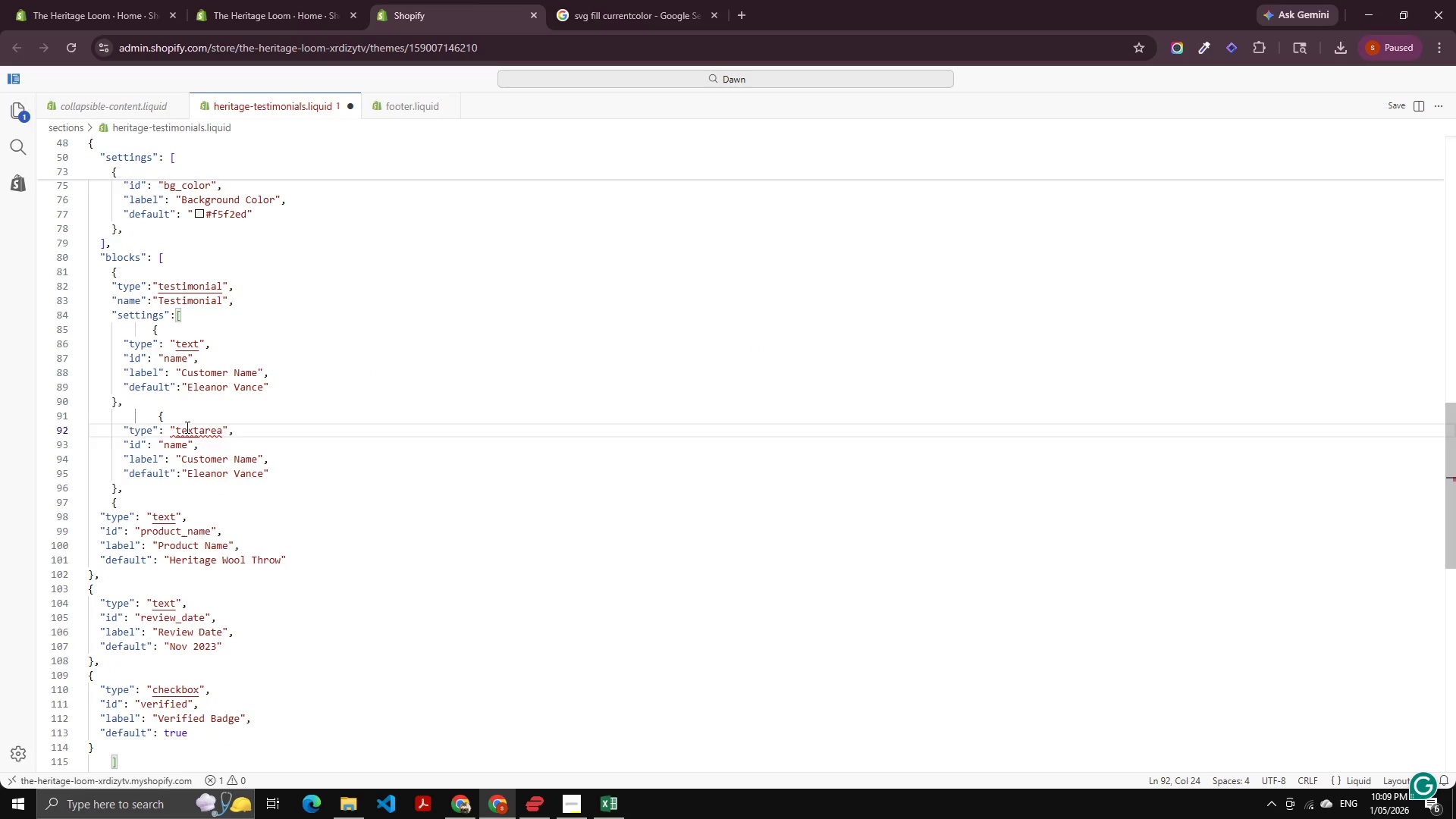 
key(ArrowDown)
 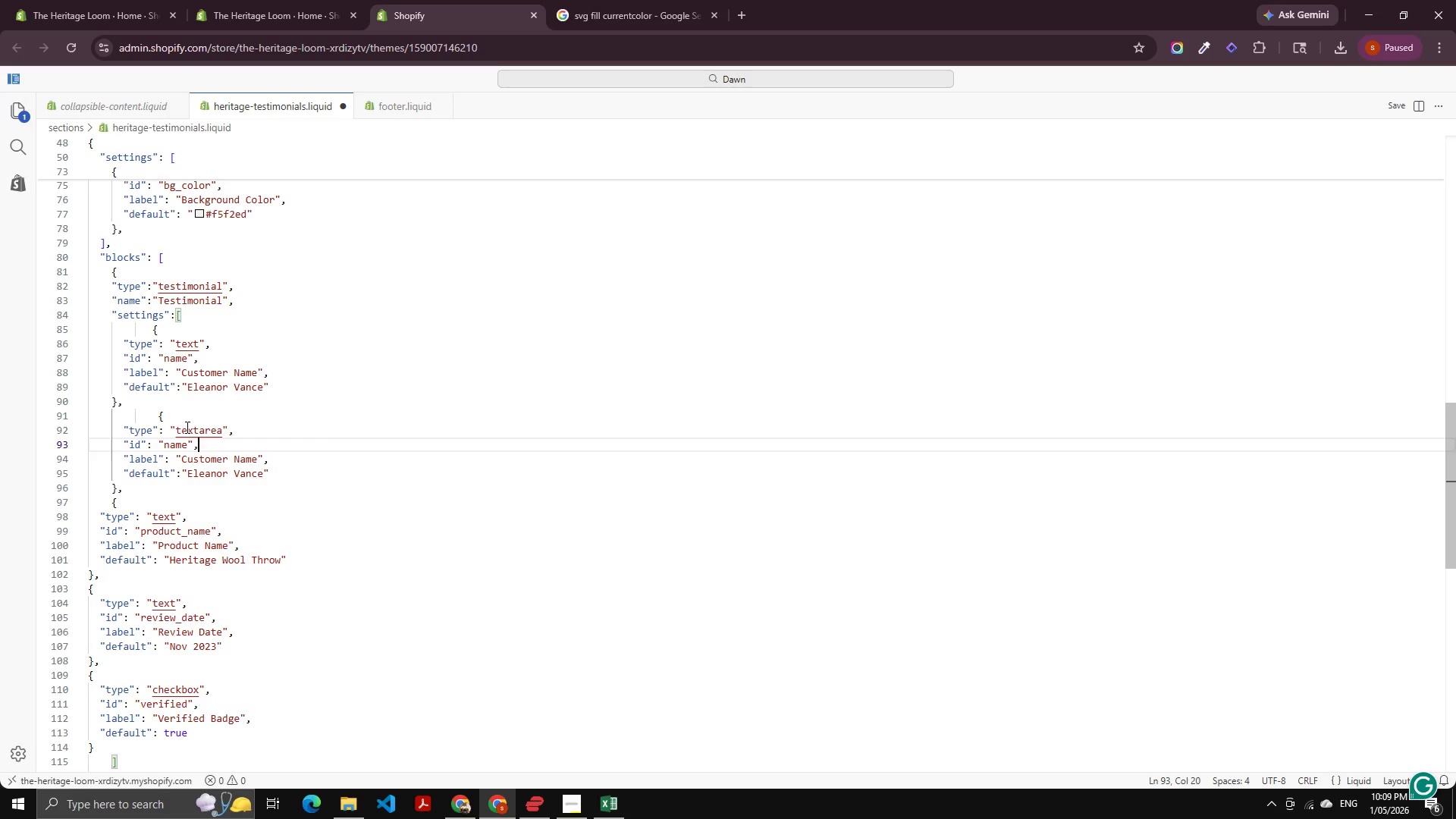 
key(ArrowLeft)
 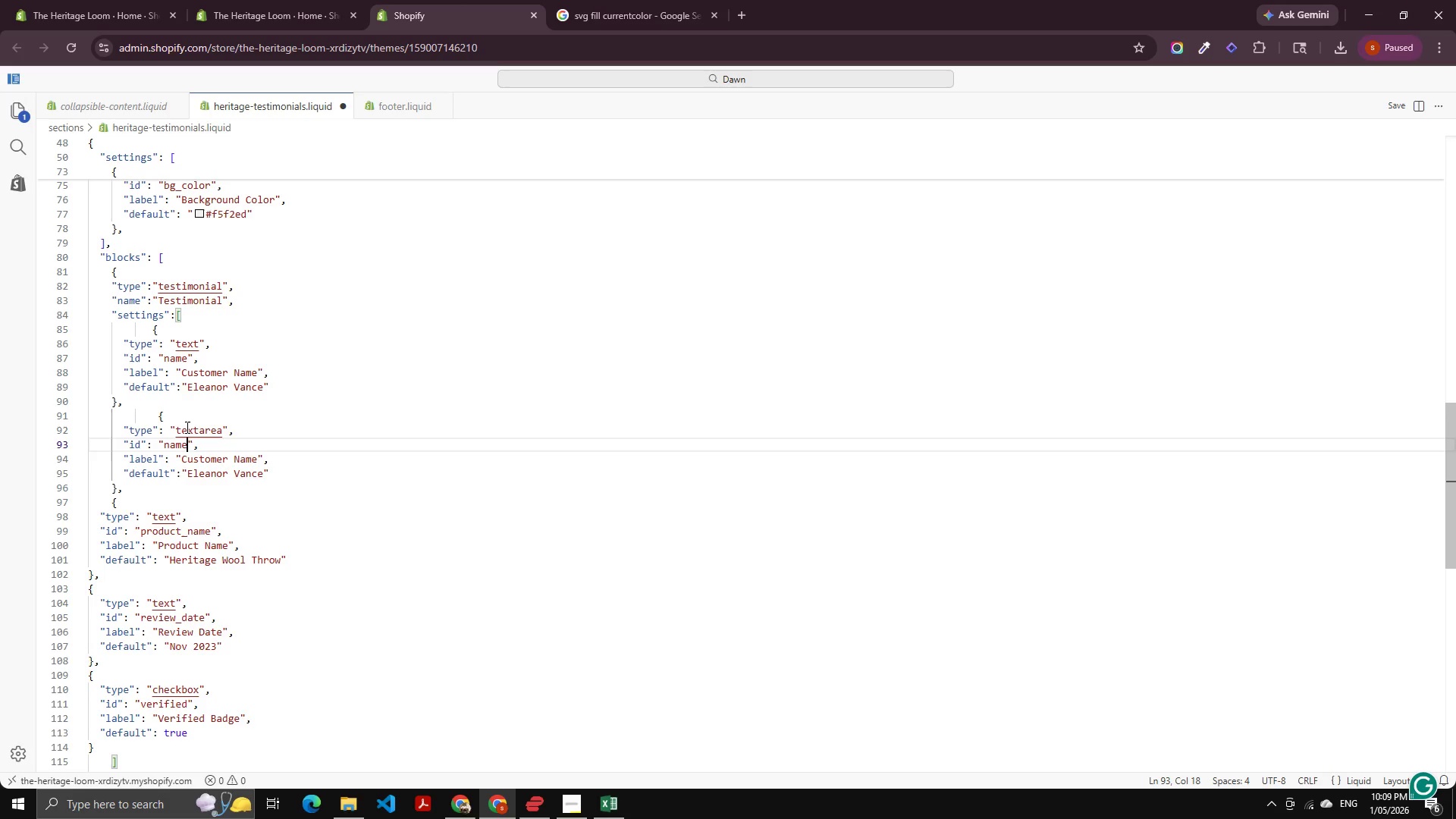 
key(ArrowLeft)
 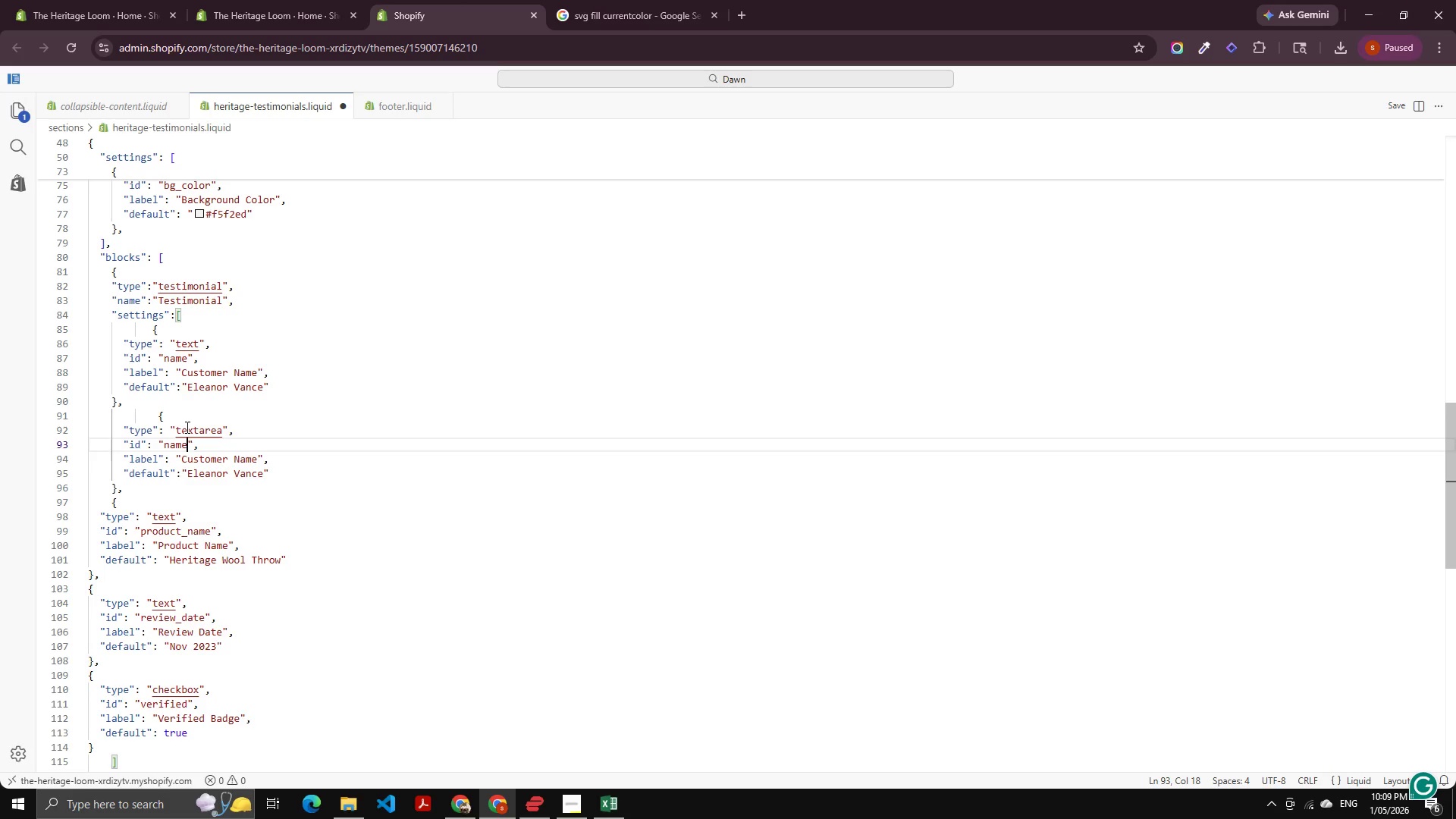 
key(Control+Shift+ArrowLeft)
 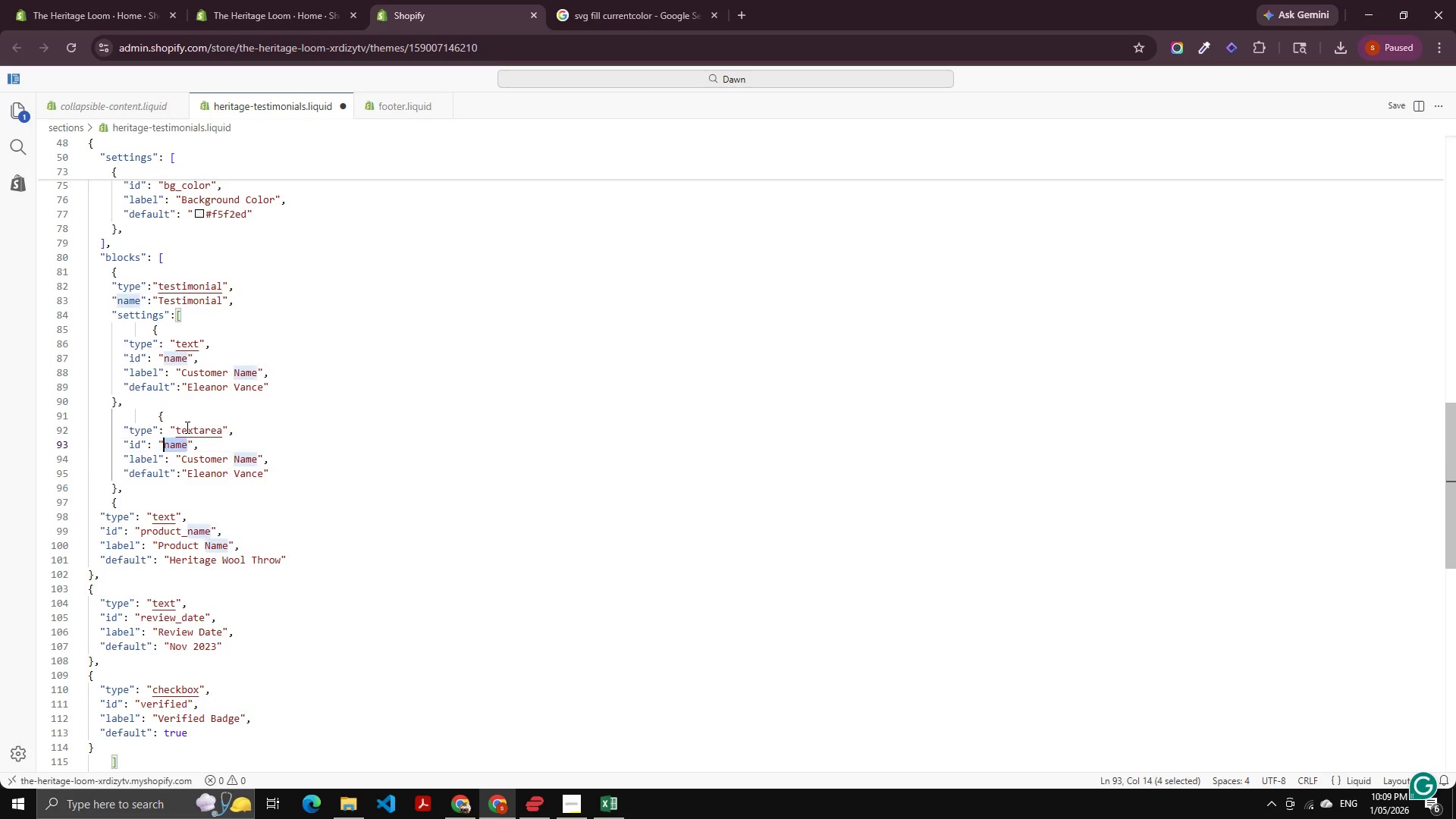 
wait(7.11)
 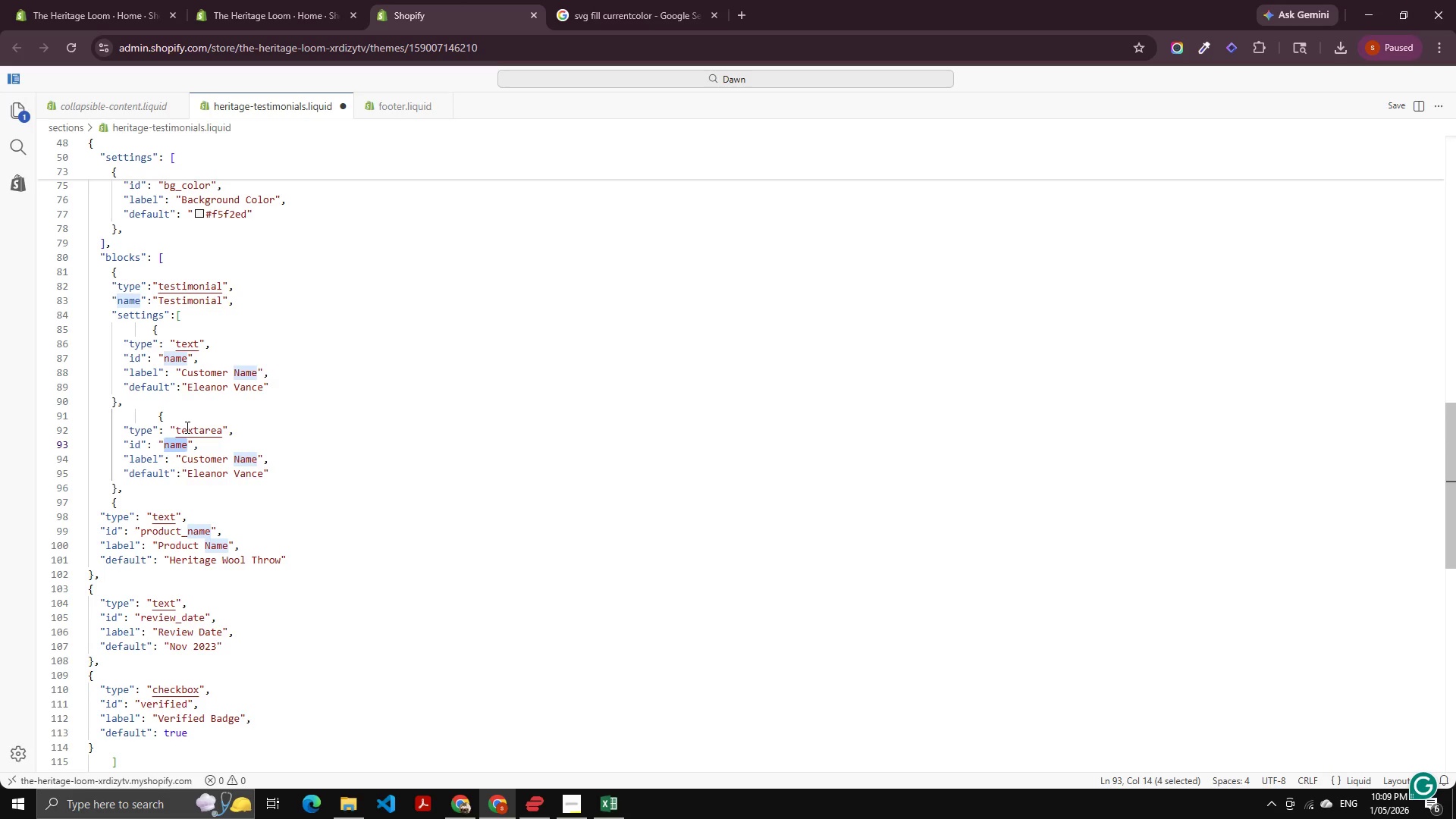 
type(review)
 